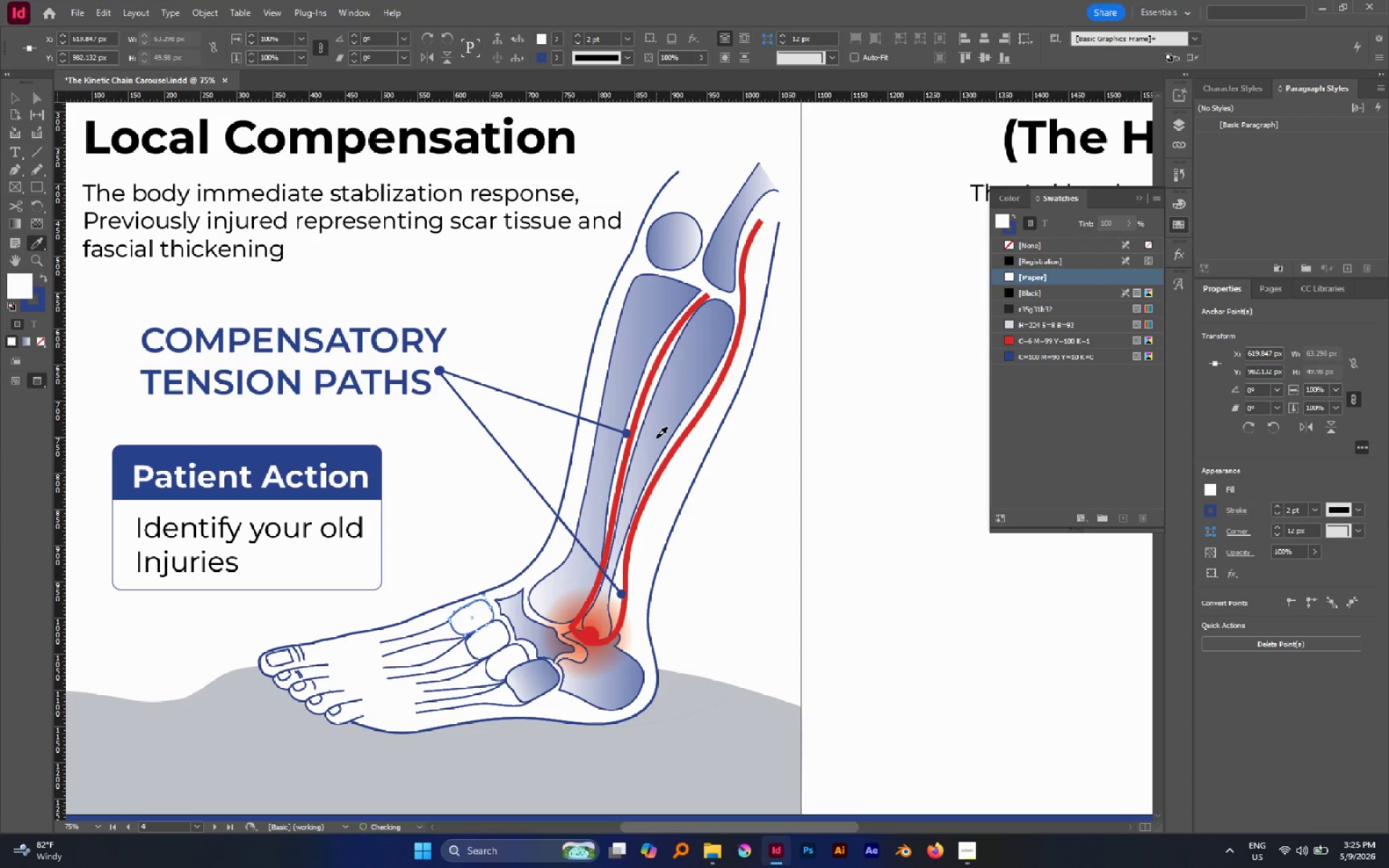 
left_click([656, 438])
 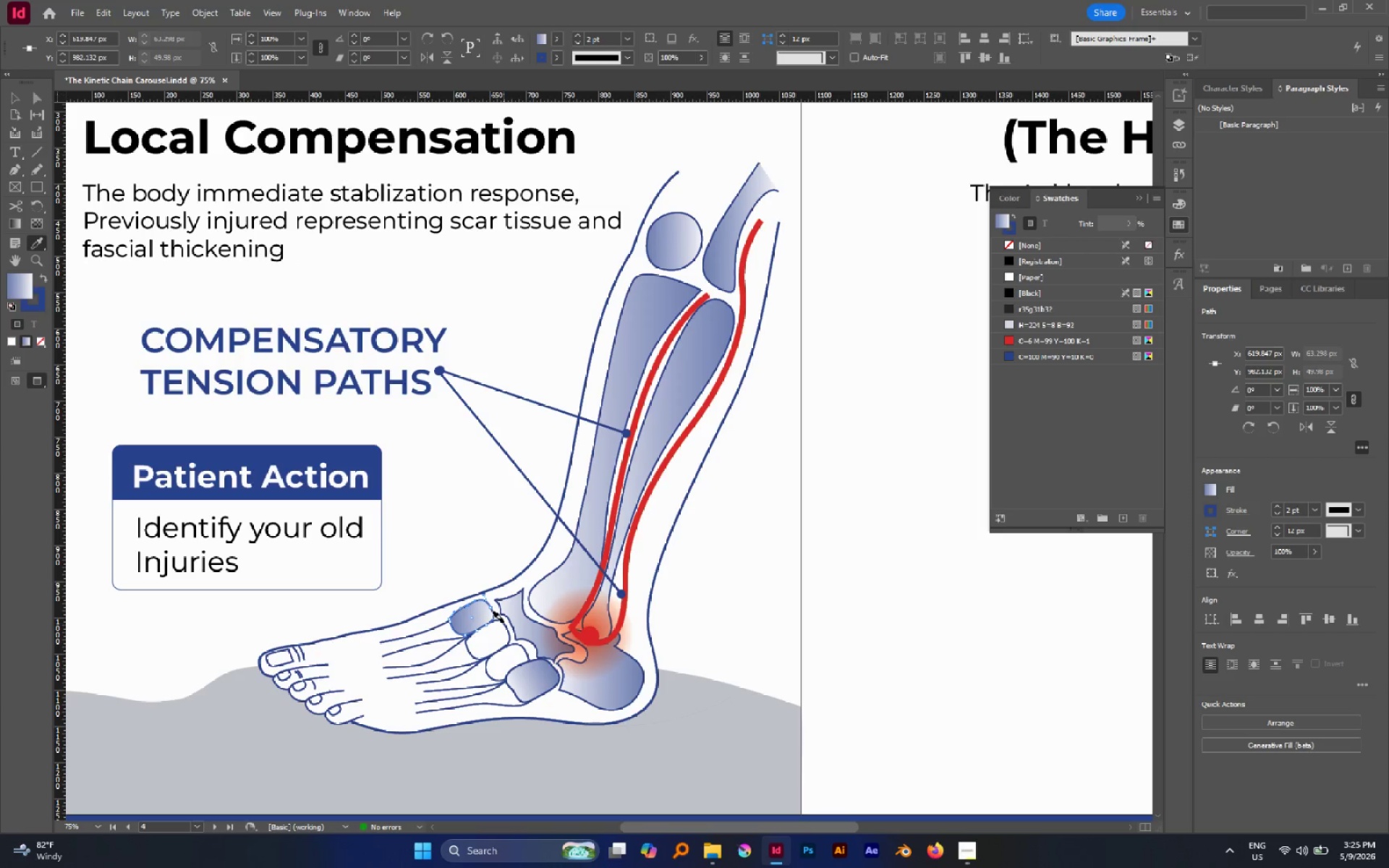 
left_click([504, 622])
 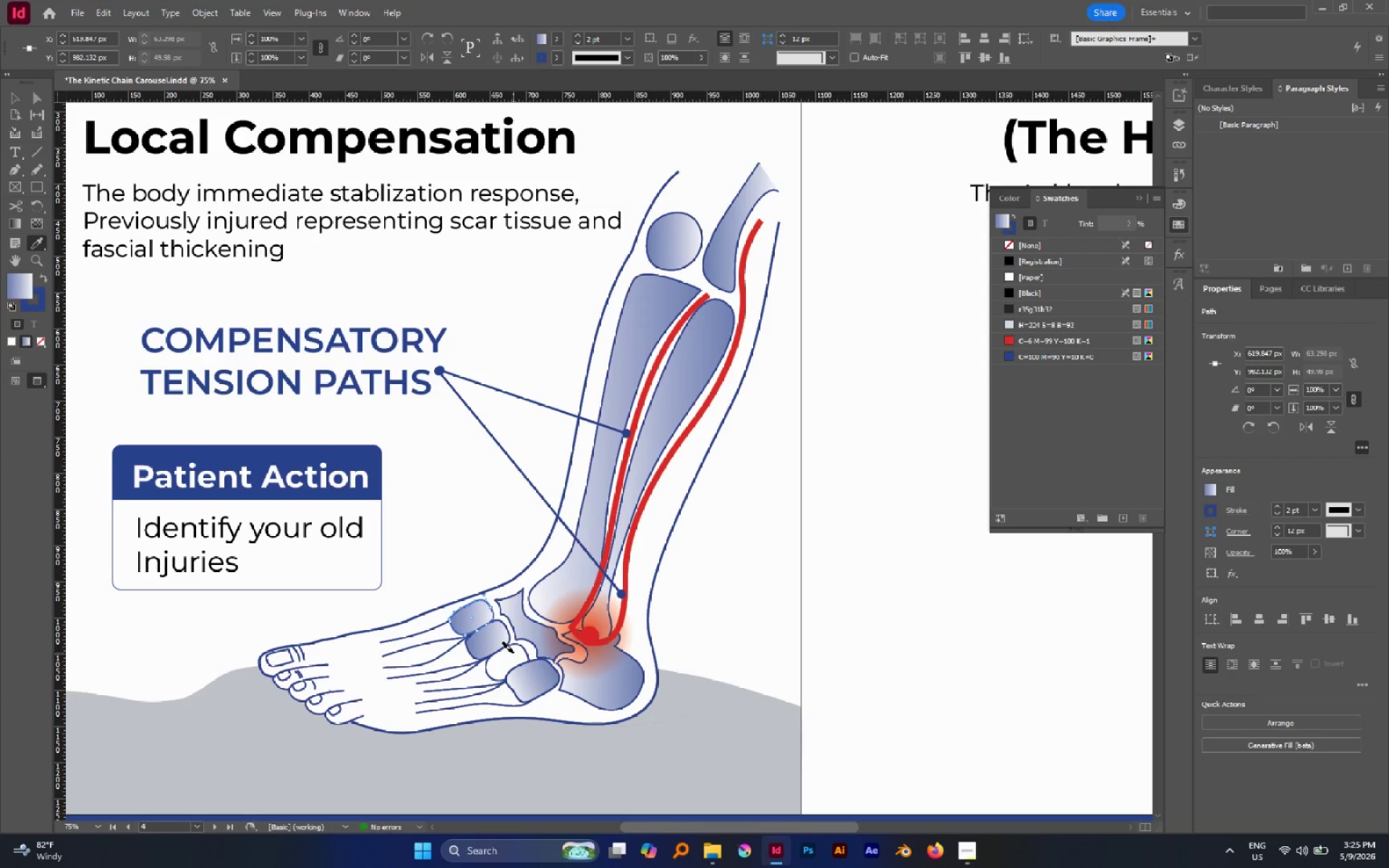 
left_click([513, 652])
 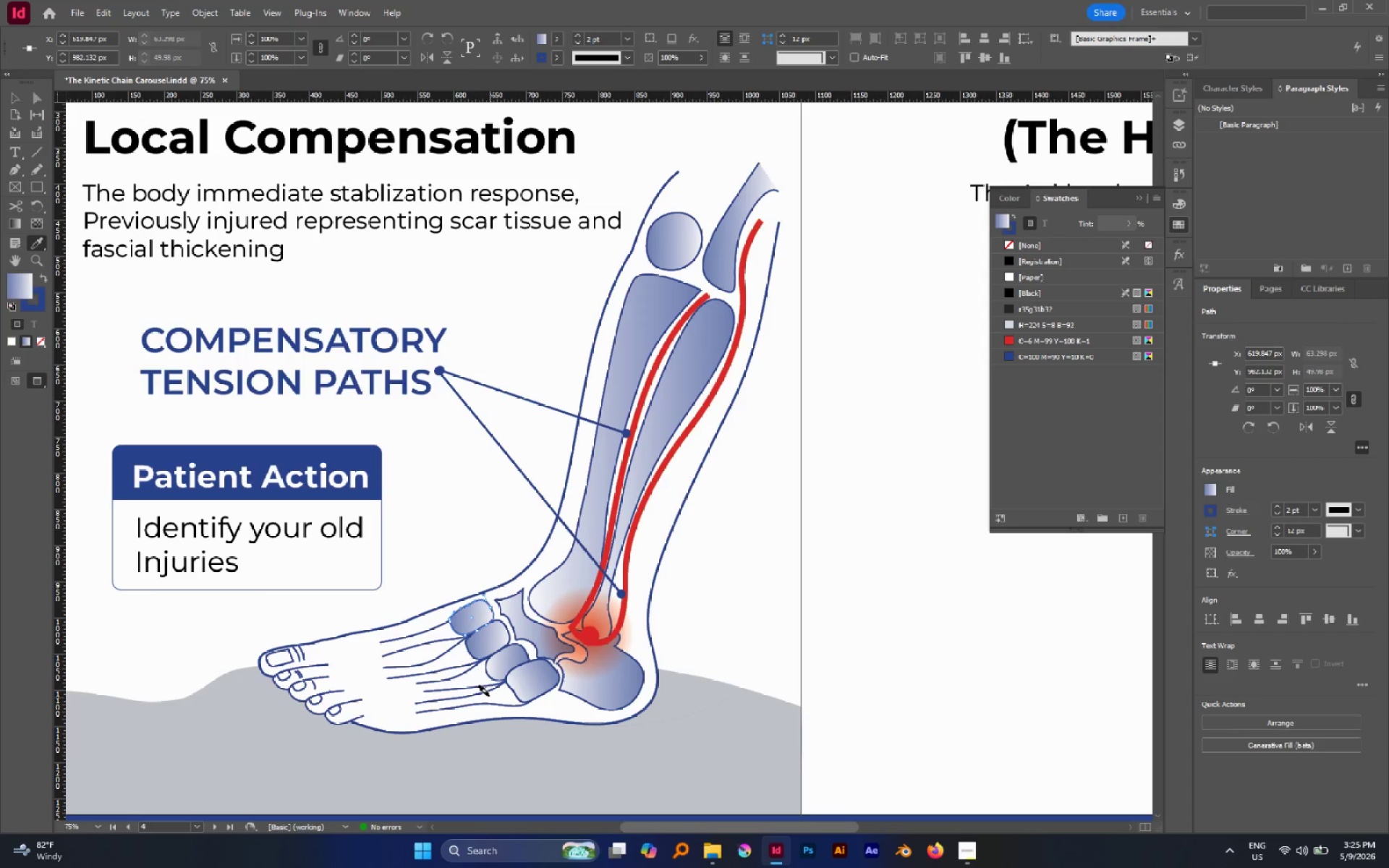 
left_click([488, 694])
 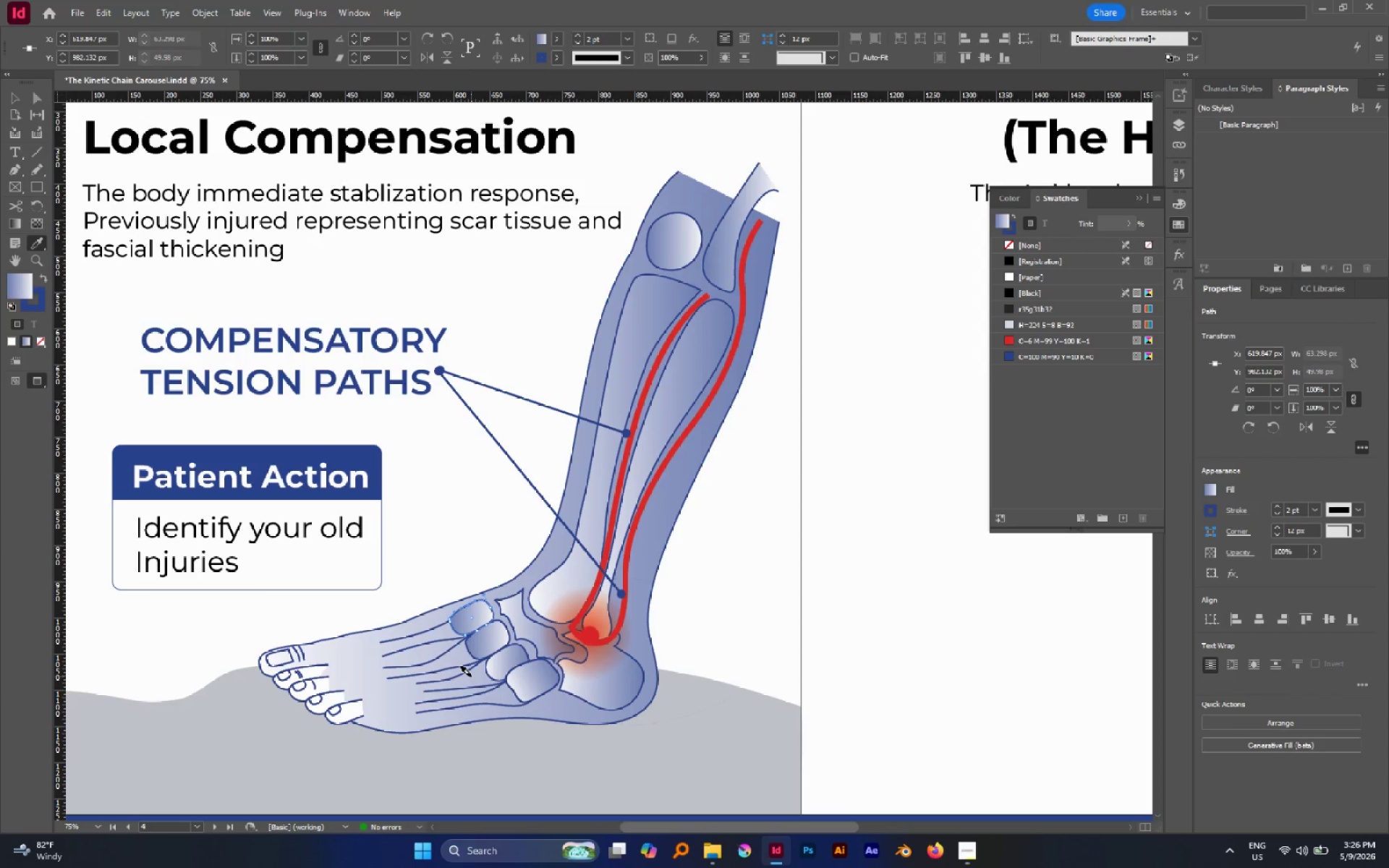 
key(Control+Z)
 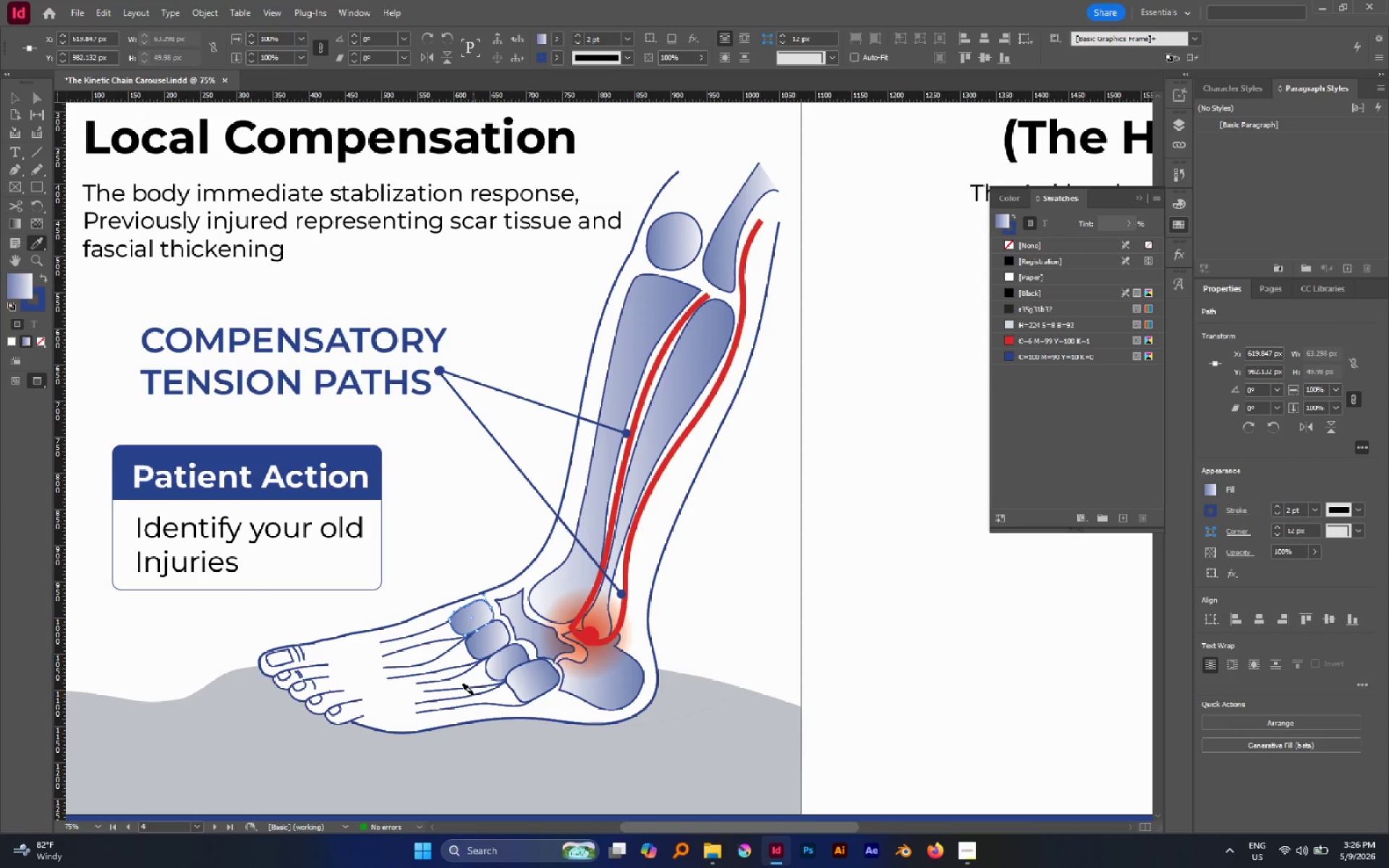 
left_click([473, 694])
 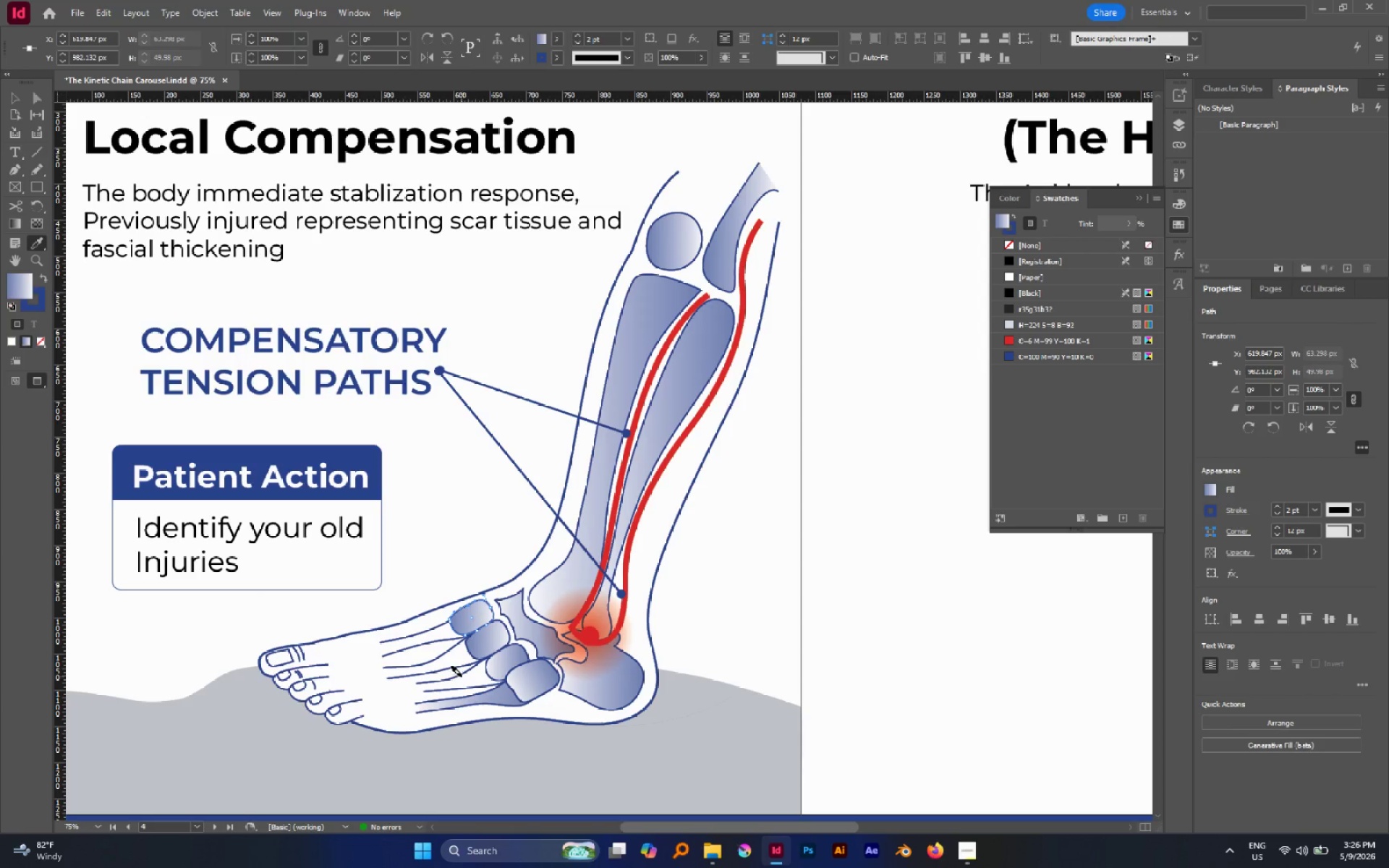 
left_click([462, 676])
 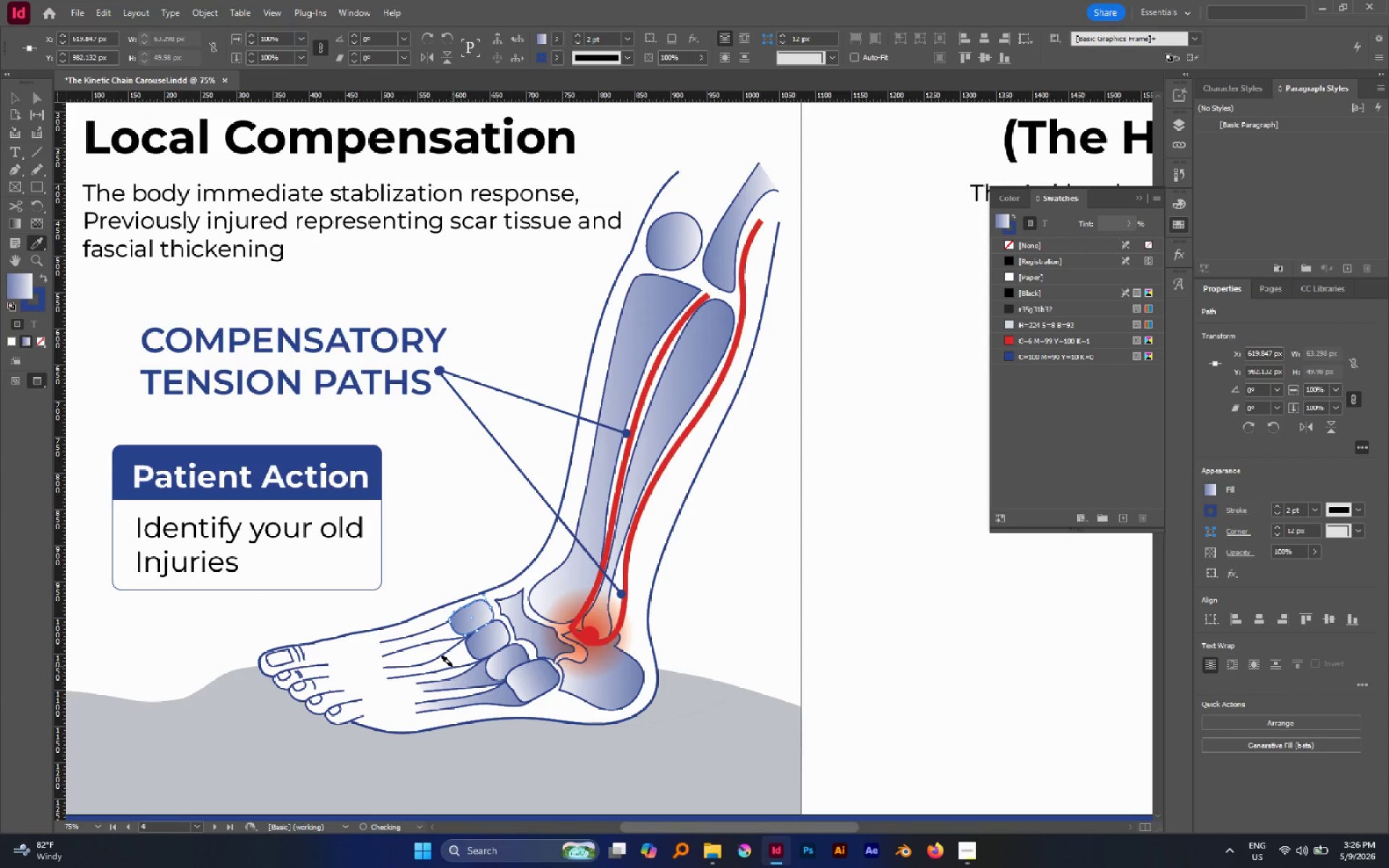 
left_click([452, 666])
 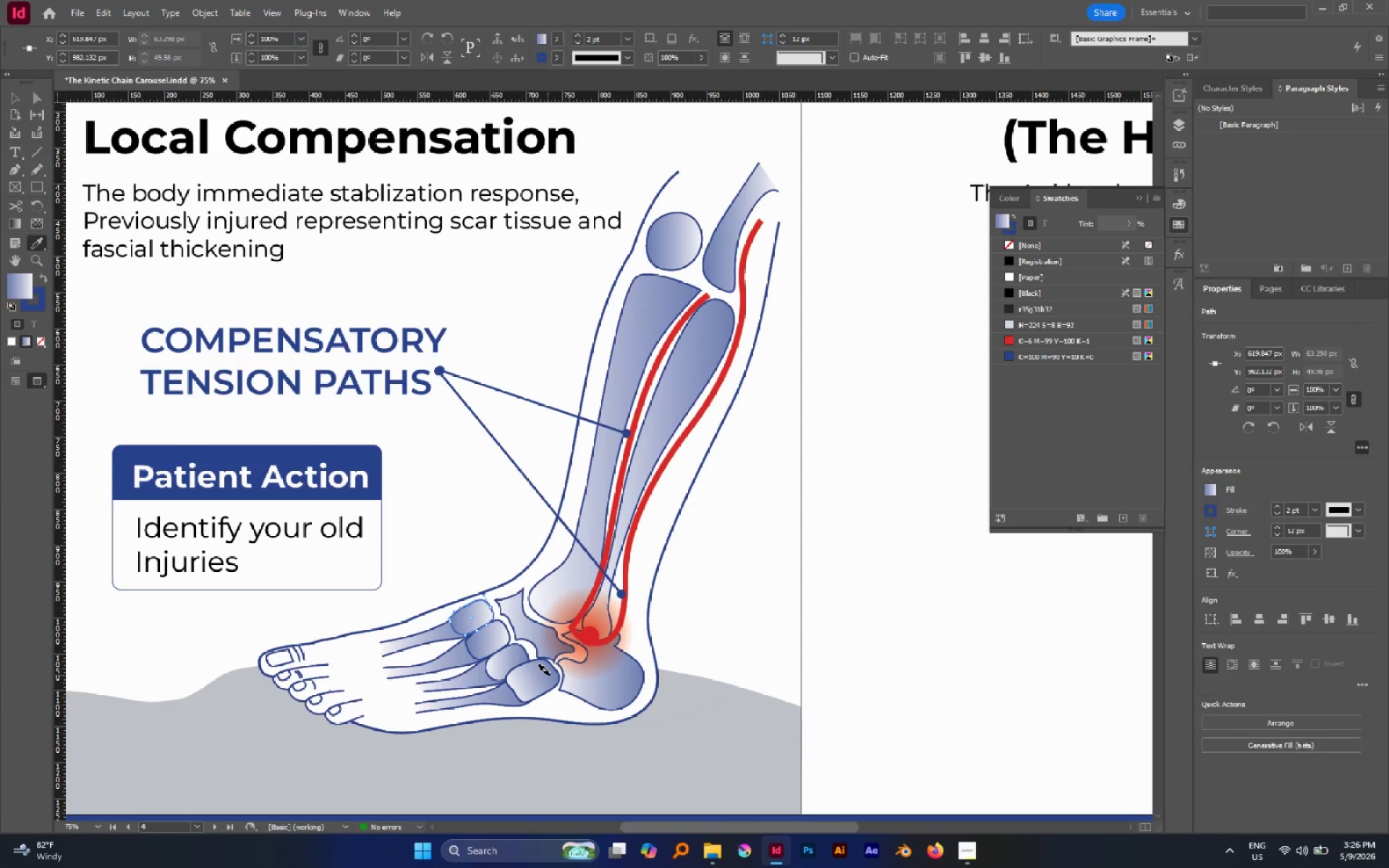 
key(A)
 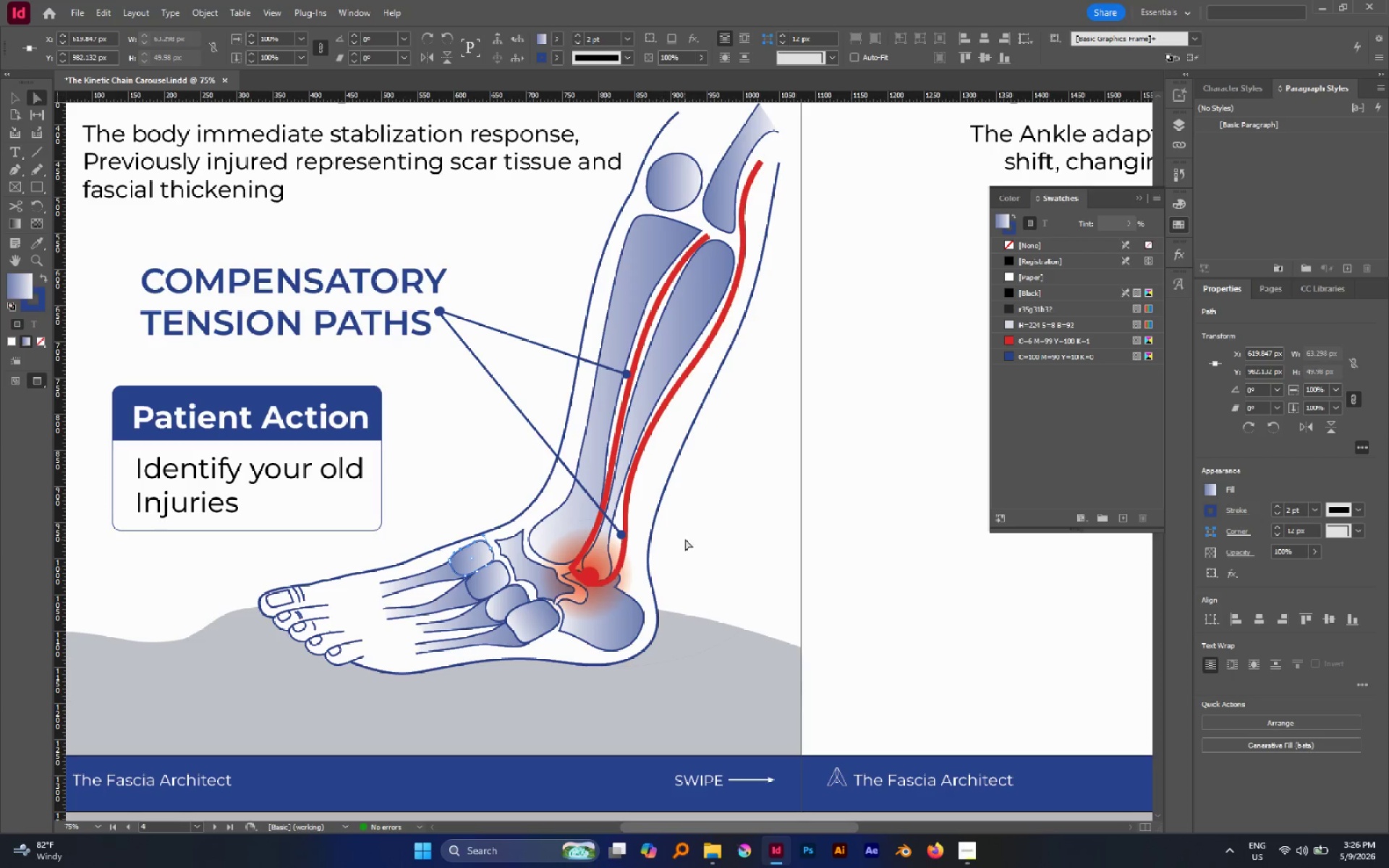 
scroll: coordinate [549, 675], scroll_direction: none, amount: 0.0
 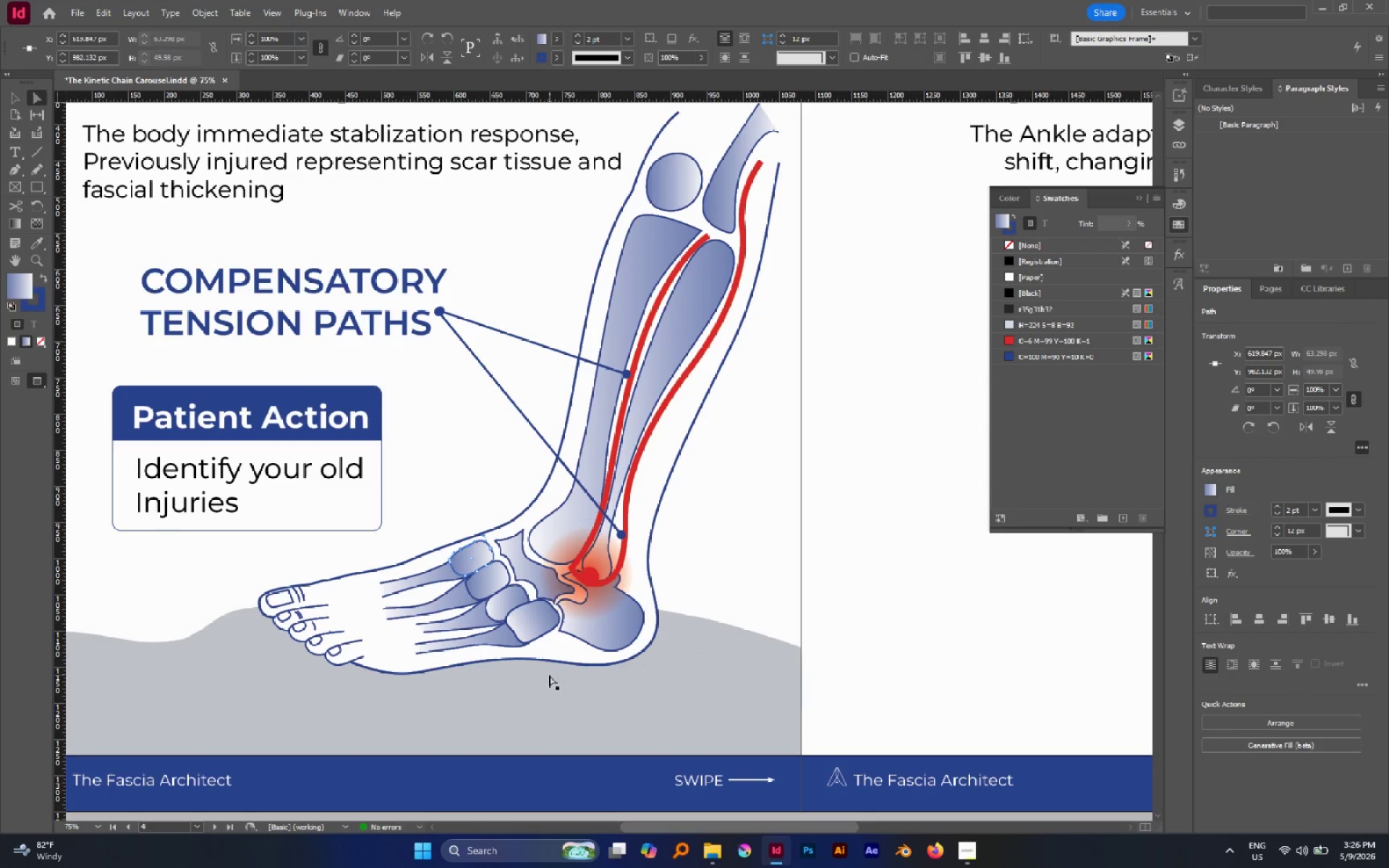 
left_click([685, 539])
 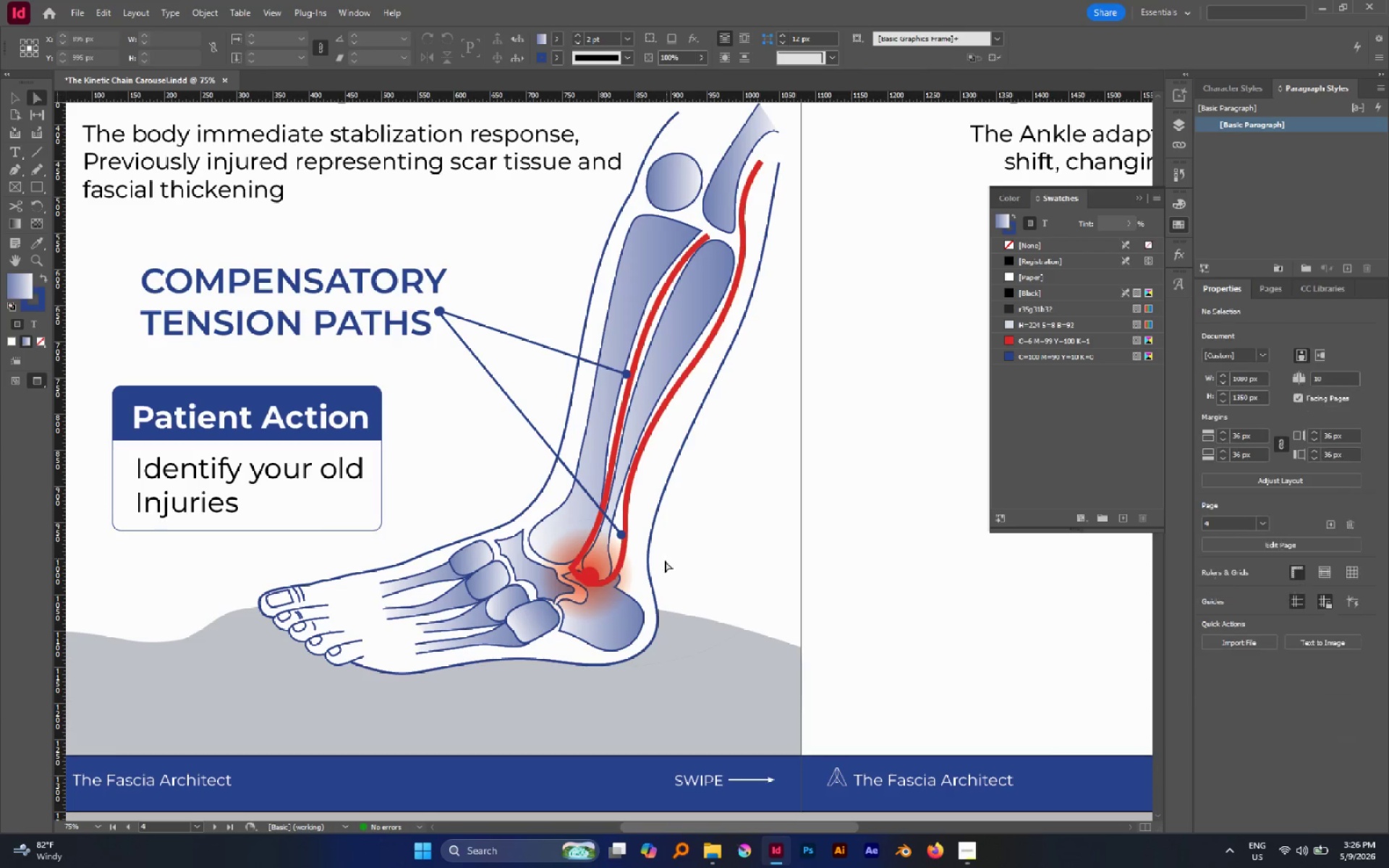 
hold_key(key=AltLeft, duration=0.89)
scroll: coordinate [614, 577], scroll_direction: down, amount: 3.0
 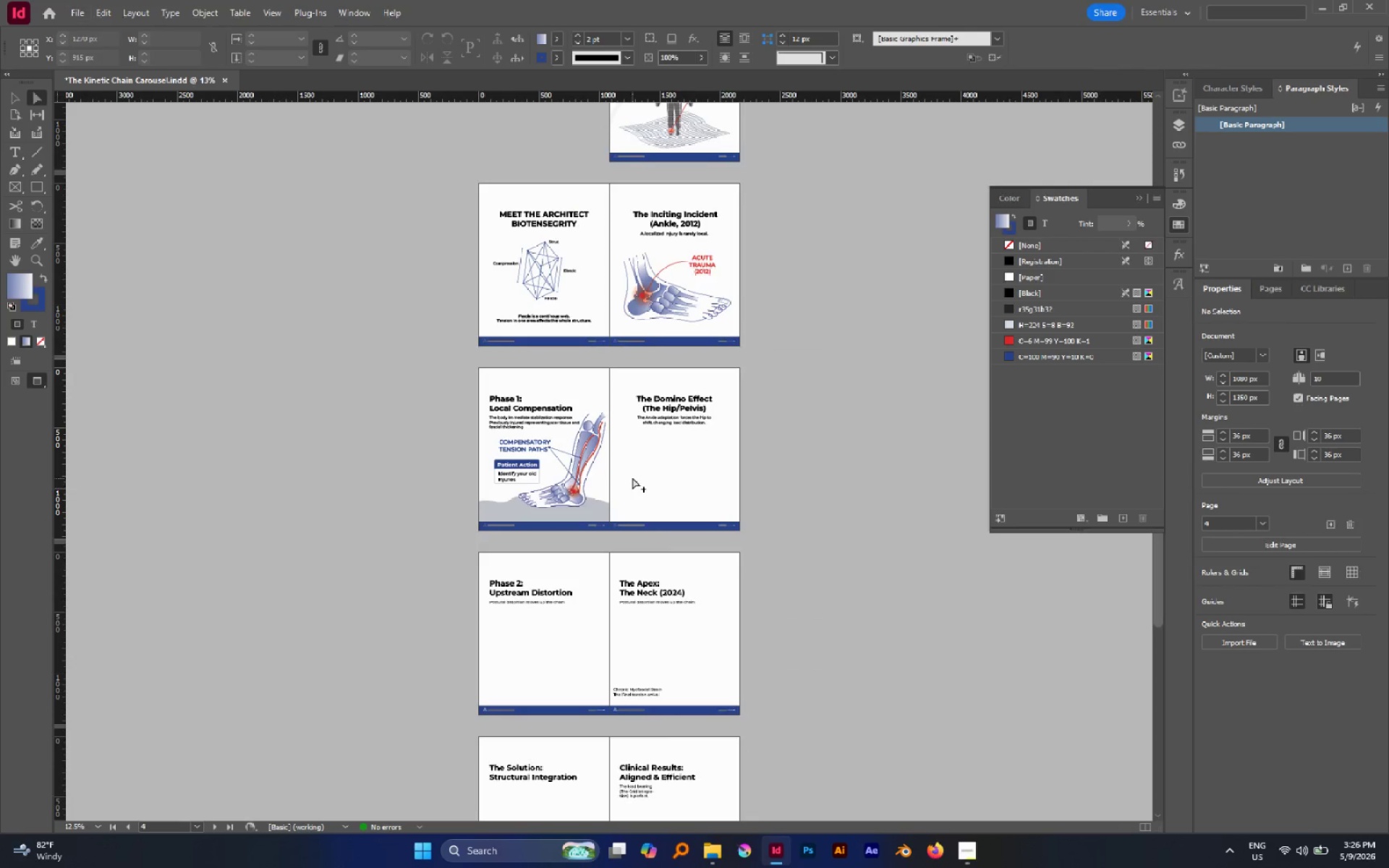 
hold_key(key=AltLeft, duration=0.64)
scroll: coordinate [632, 477], scroll_direction: none, amount: 0.0
 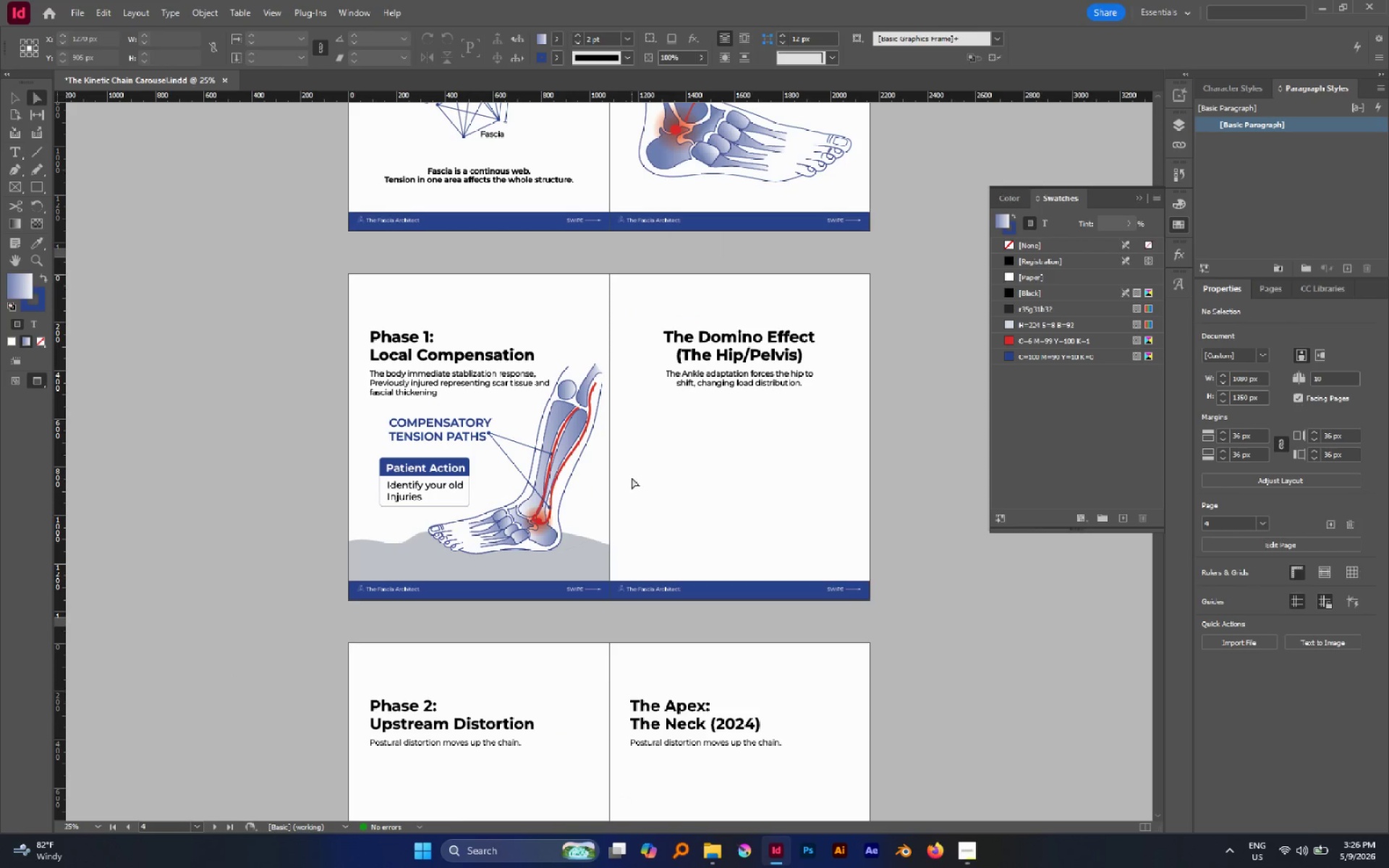 
key(V)
 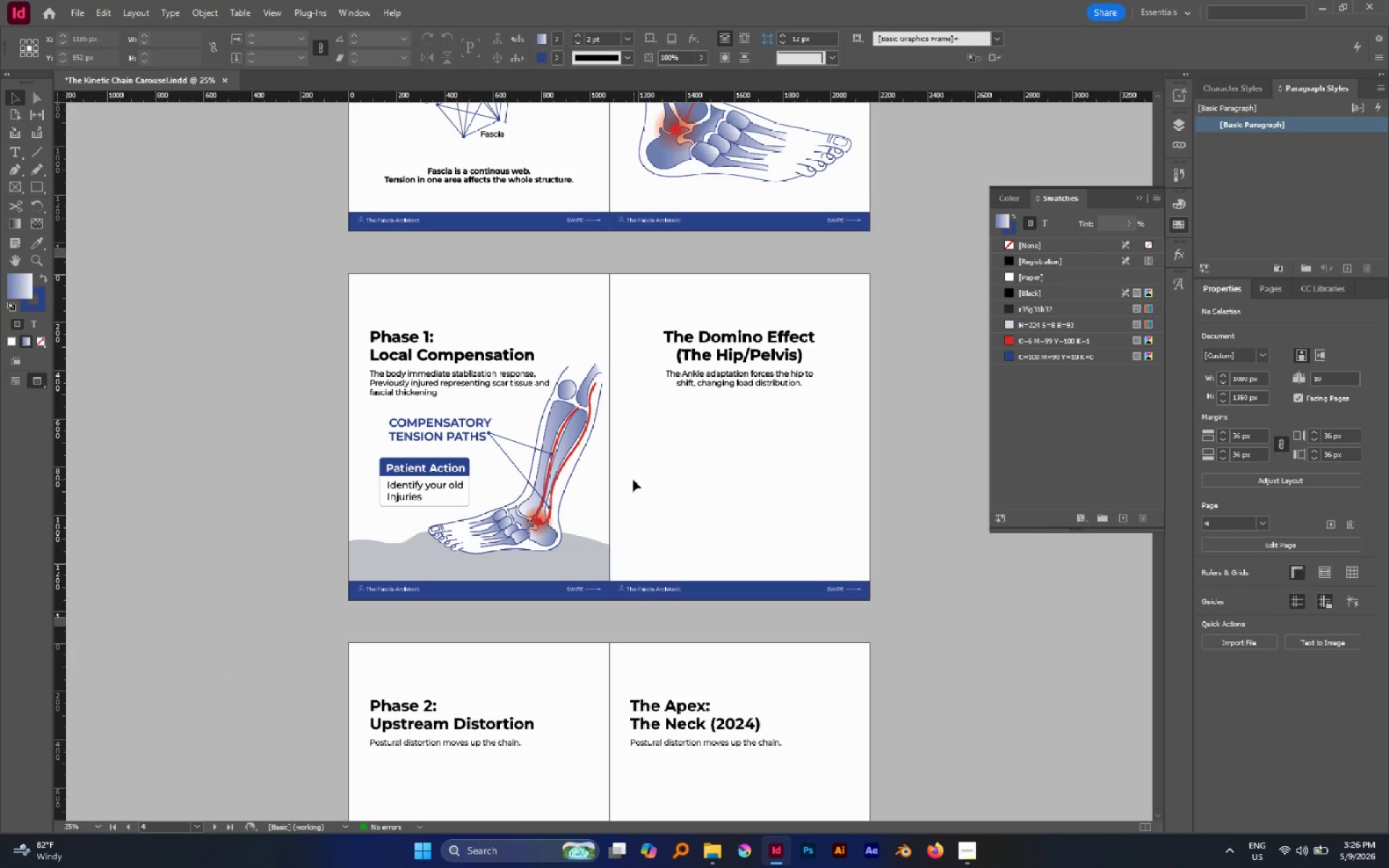 
left_click([633, 480])
 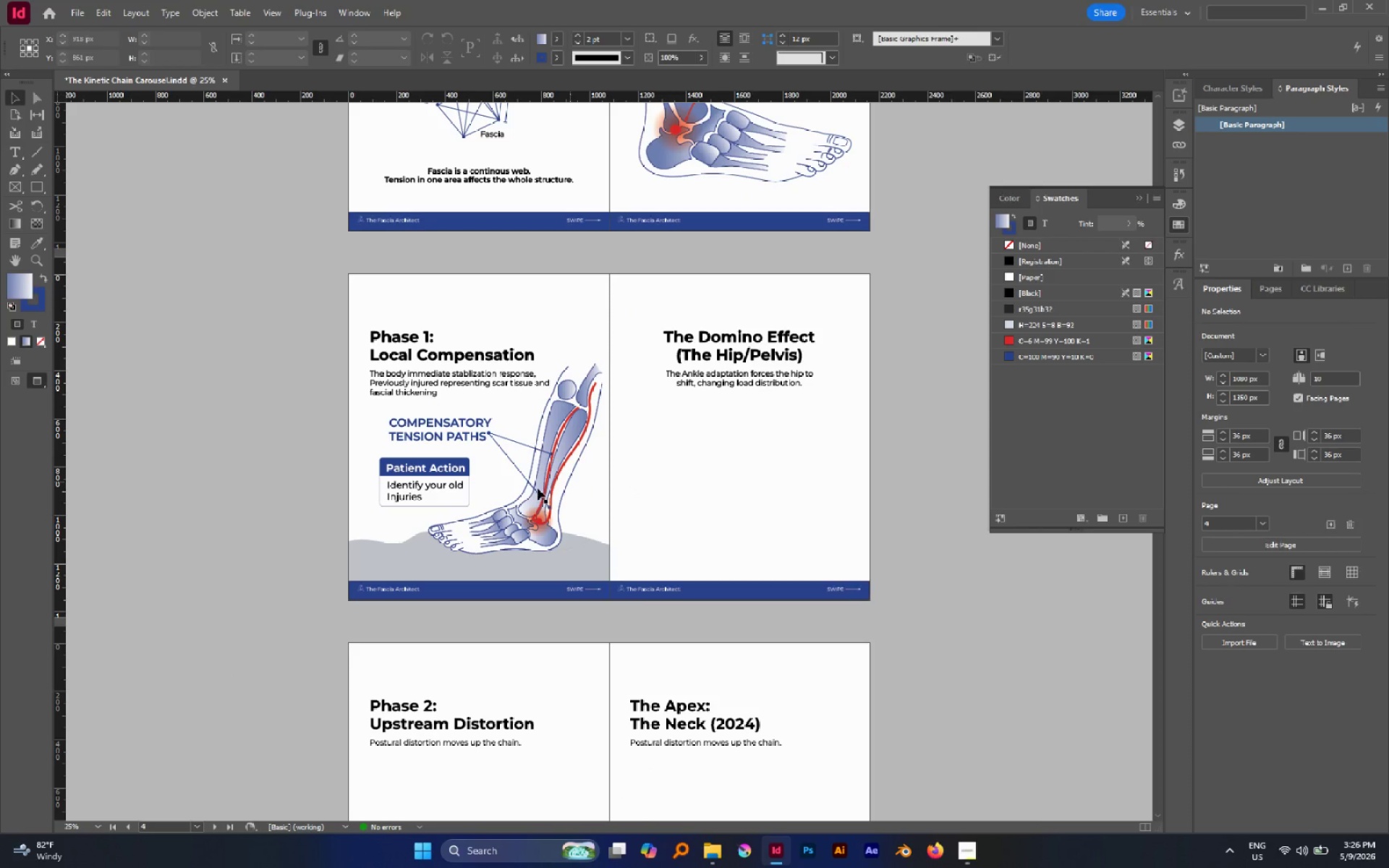 
hold_key(key=AltLeft, duration=0.64)
scroll: coordinate [524, 487], scroll_direction: up, amount: 1.0
 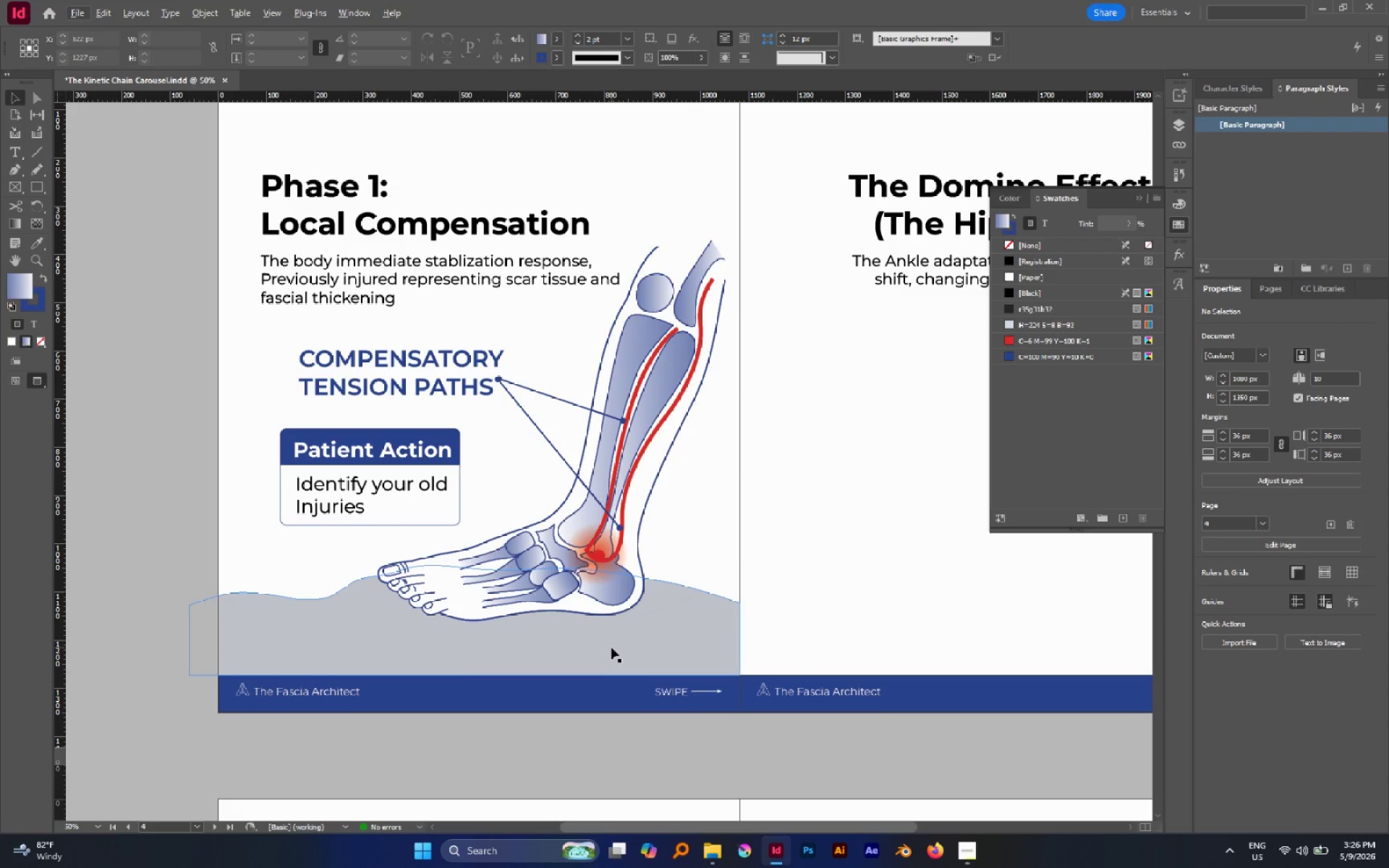 
left_click([611, 647])
 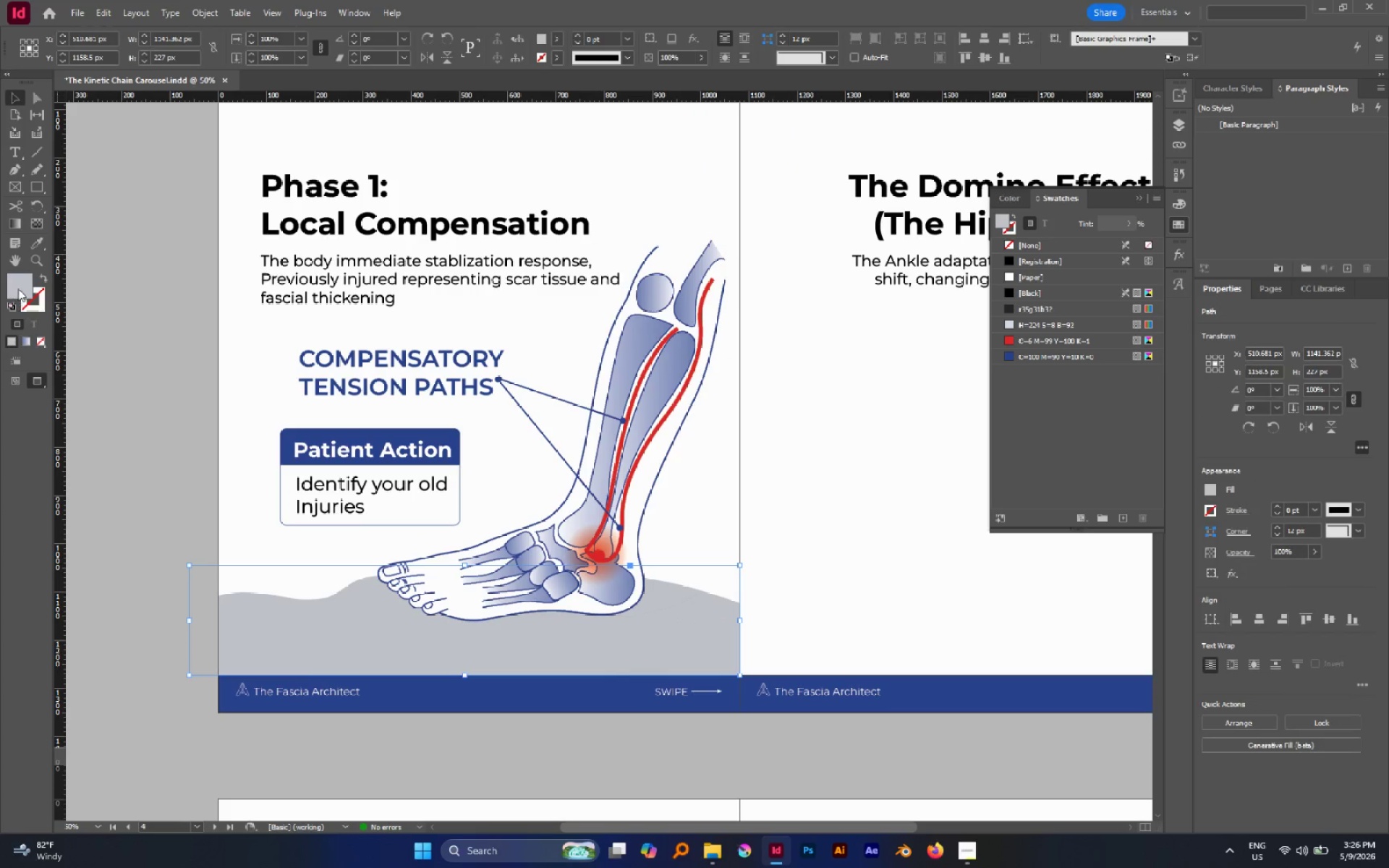 
double_click([18, 289])
 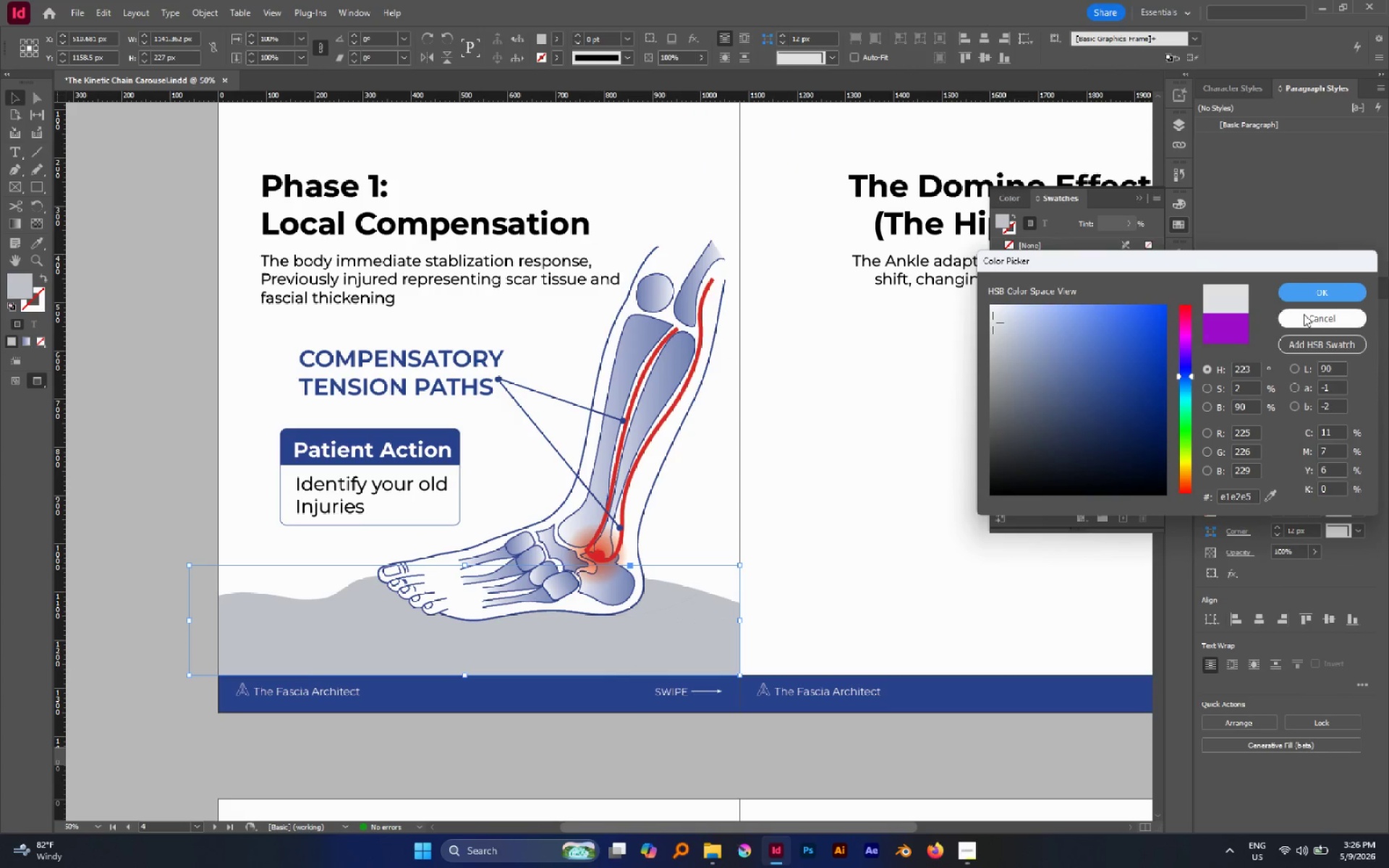 
left_click([1297, 297])
 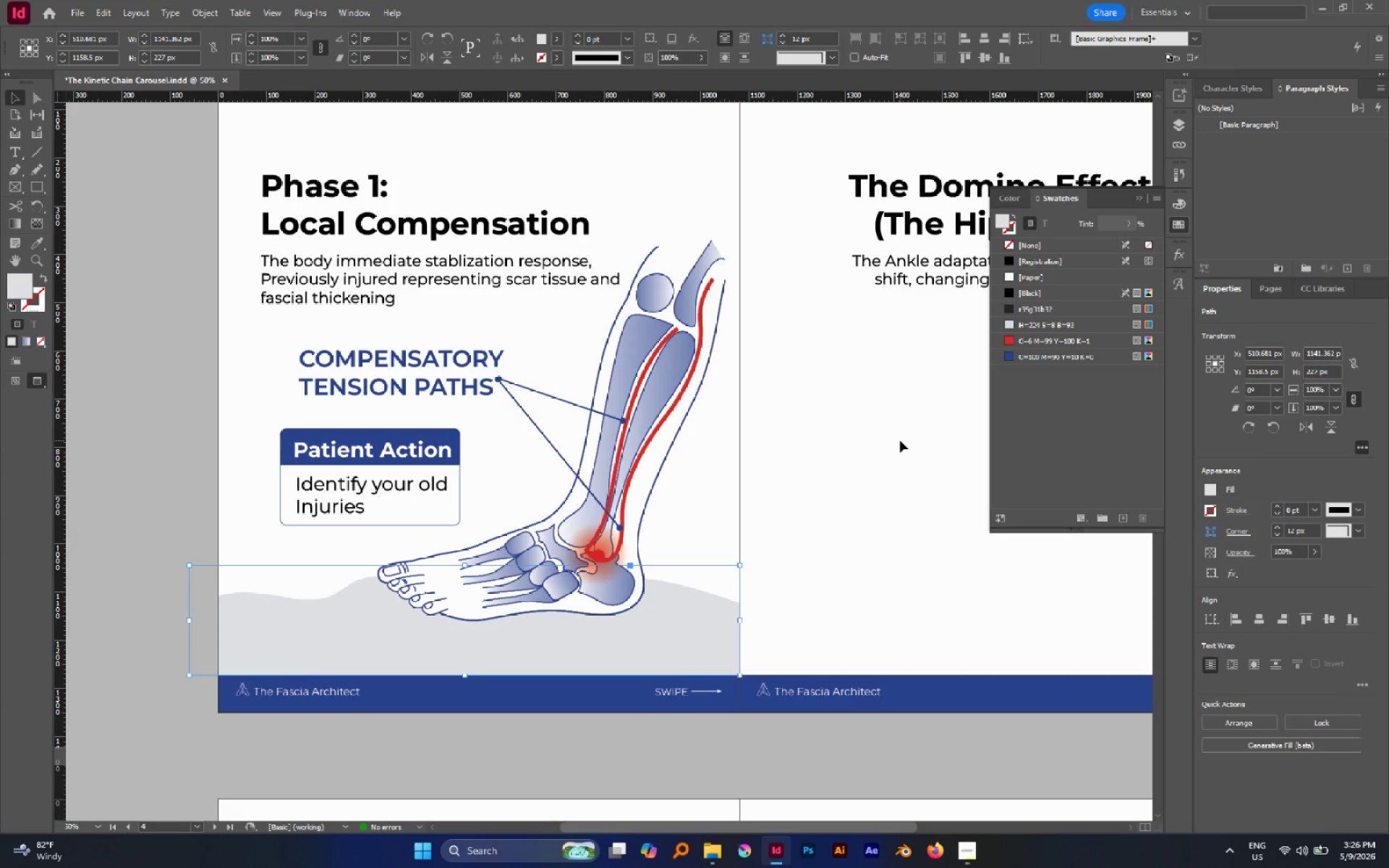 
left_click([900, 441])
 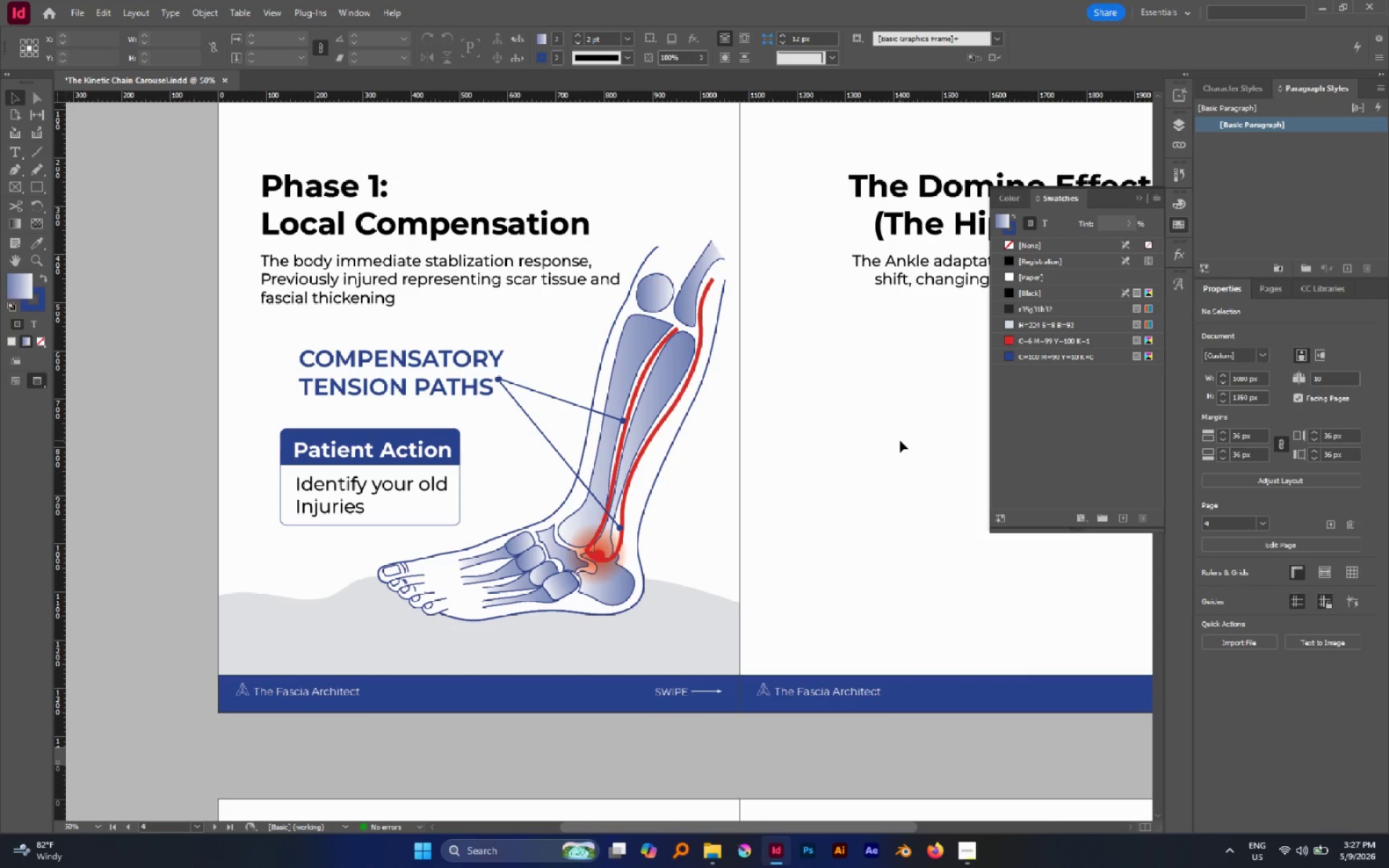 
wait(55.28)
 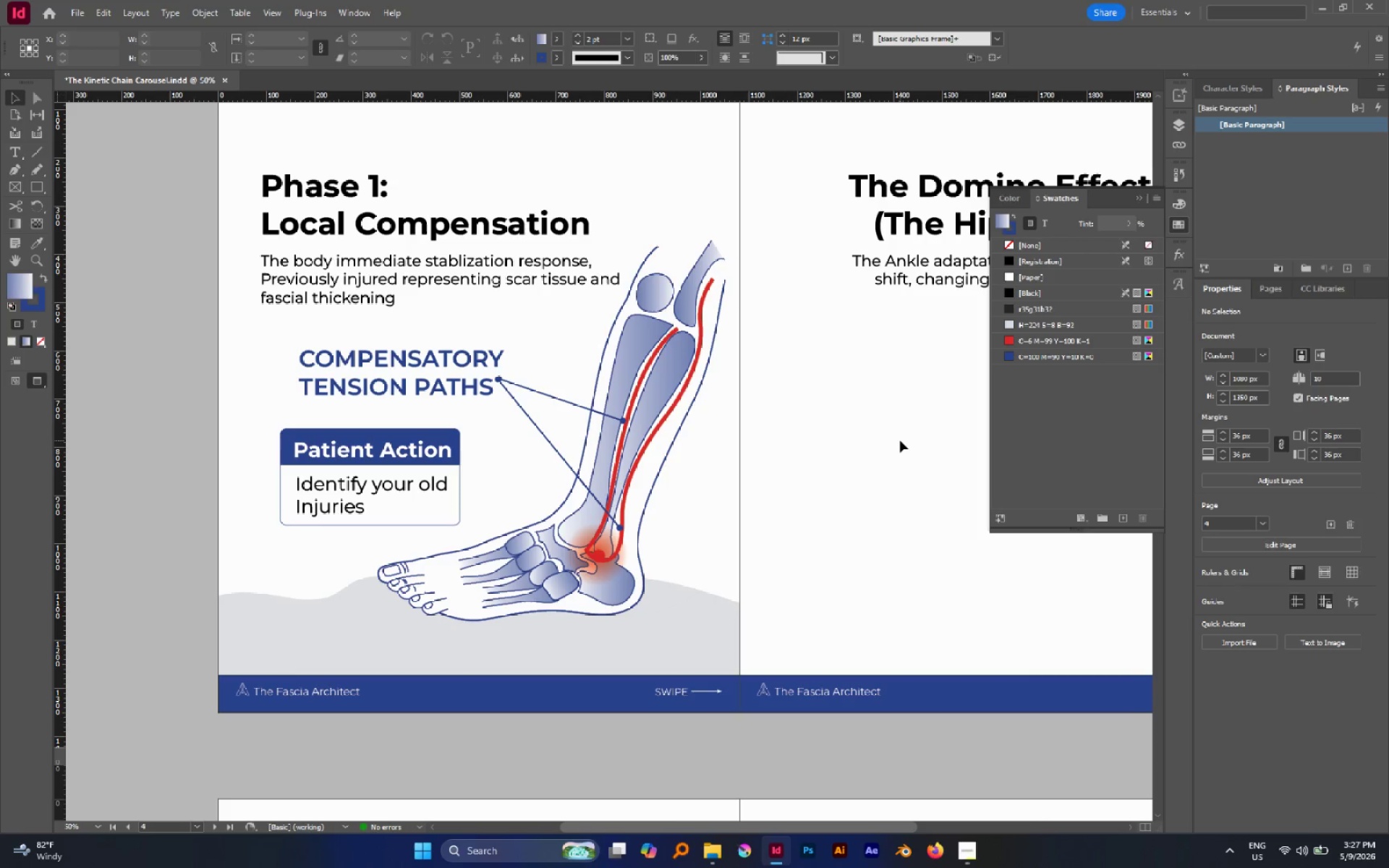 
scroll: coordinate [823, 452], scroll_direction: up, amount: 3.0
 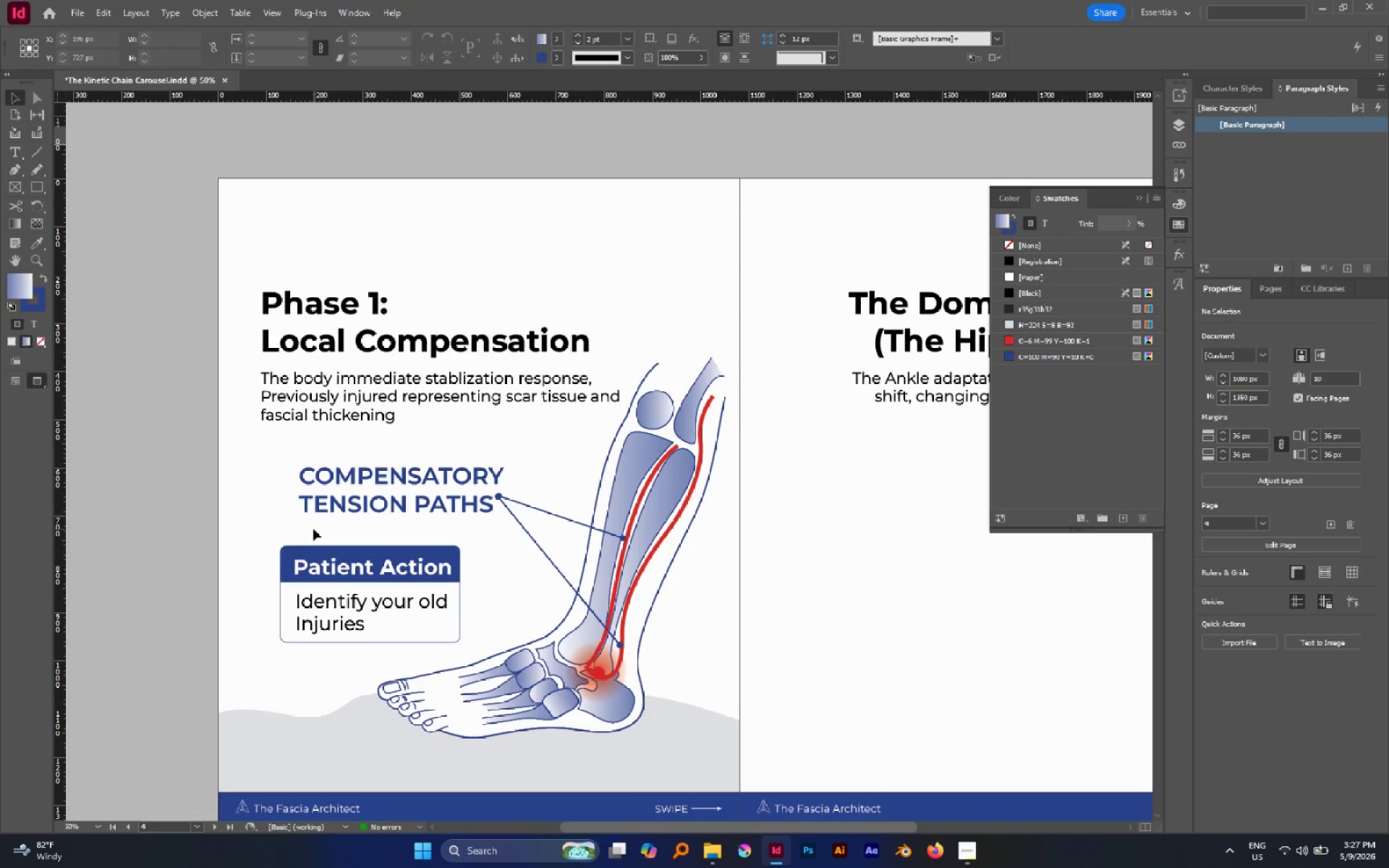 
wait(19.15)
 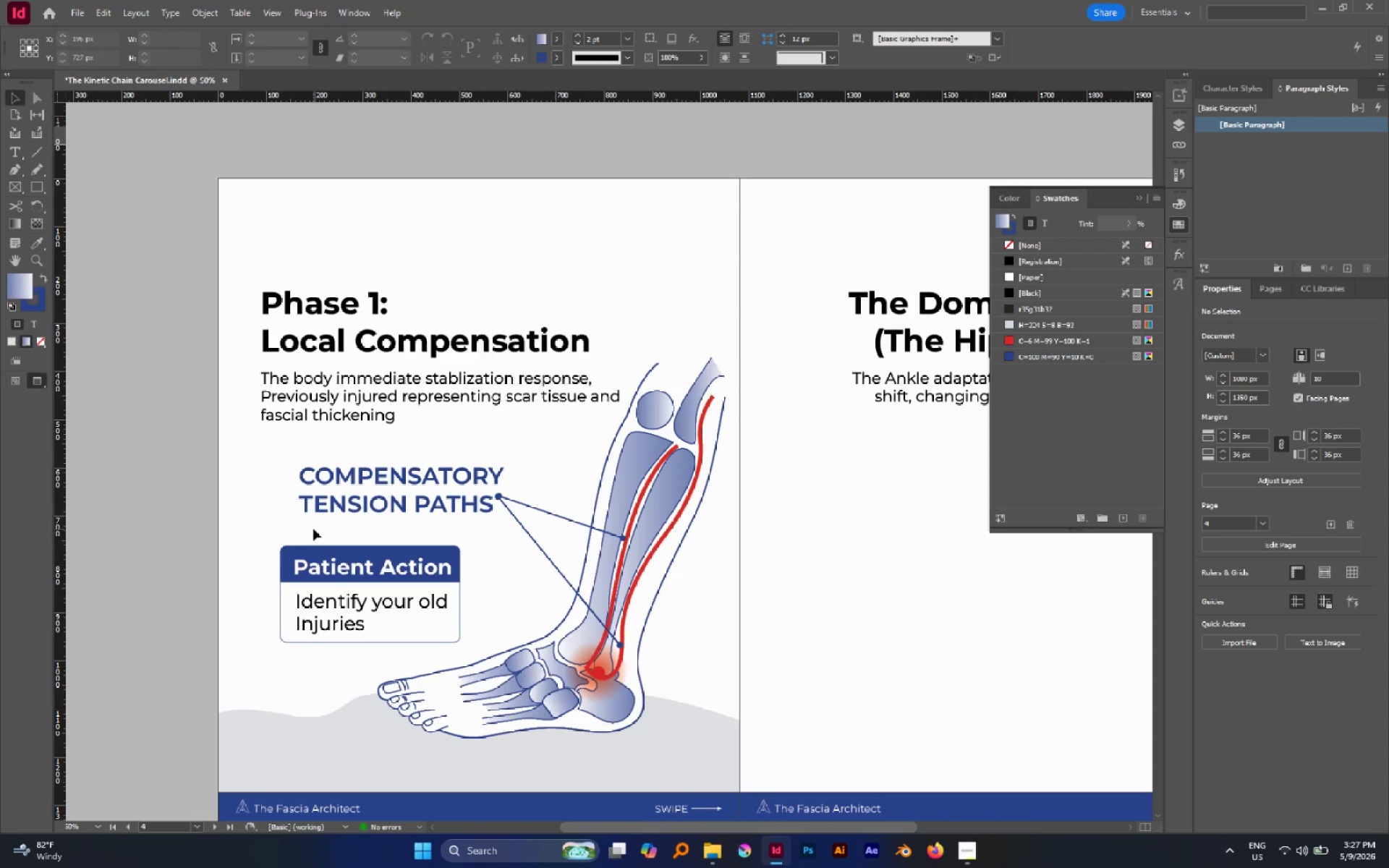 
hold_key(key=AltLeft, duration=0.81)
scroll: coordinate [487, 593], scroll_direction: down, amount: 1.0
 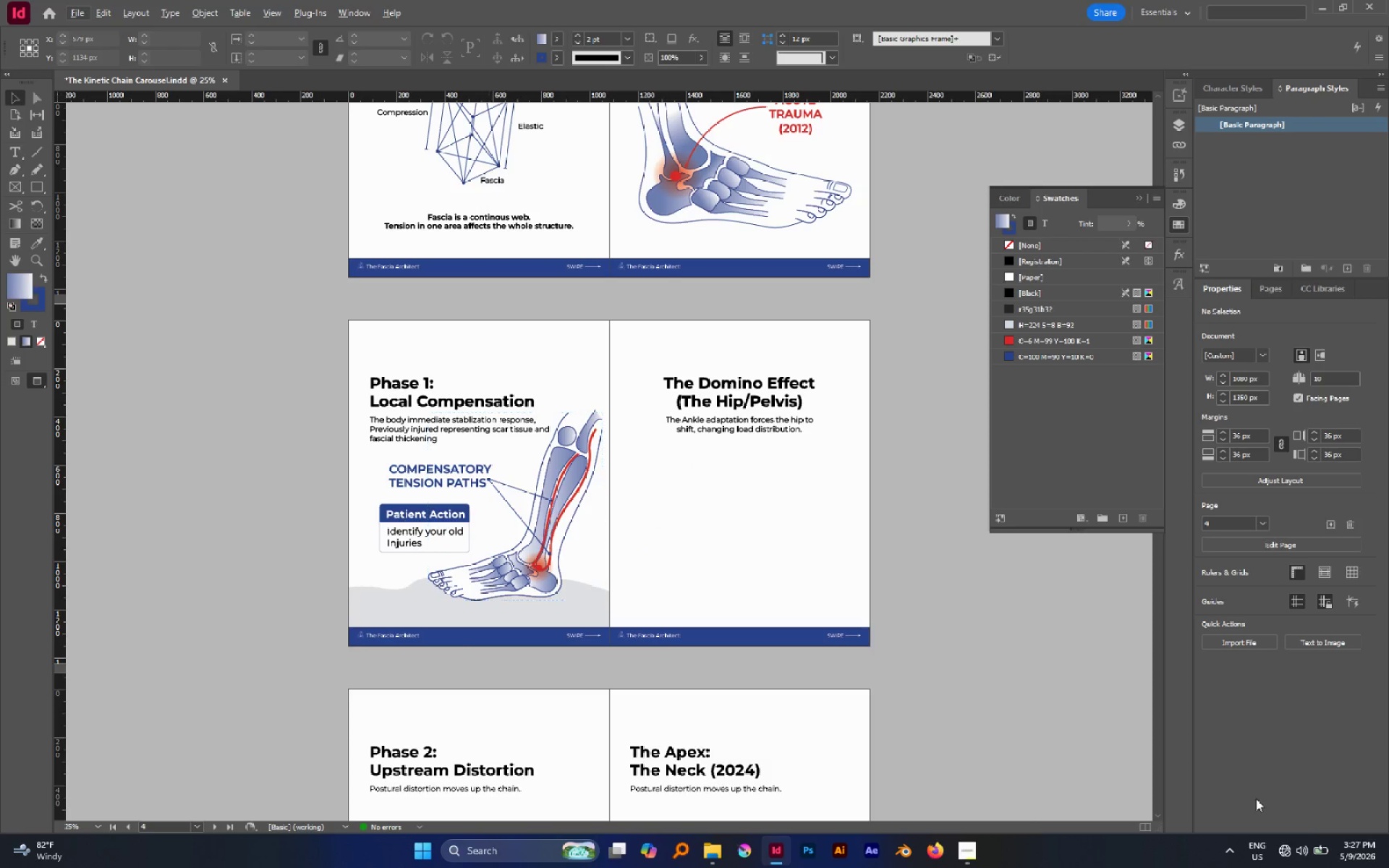 
left_click([1300, 846])
 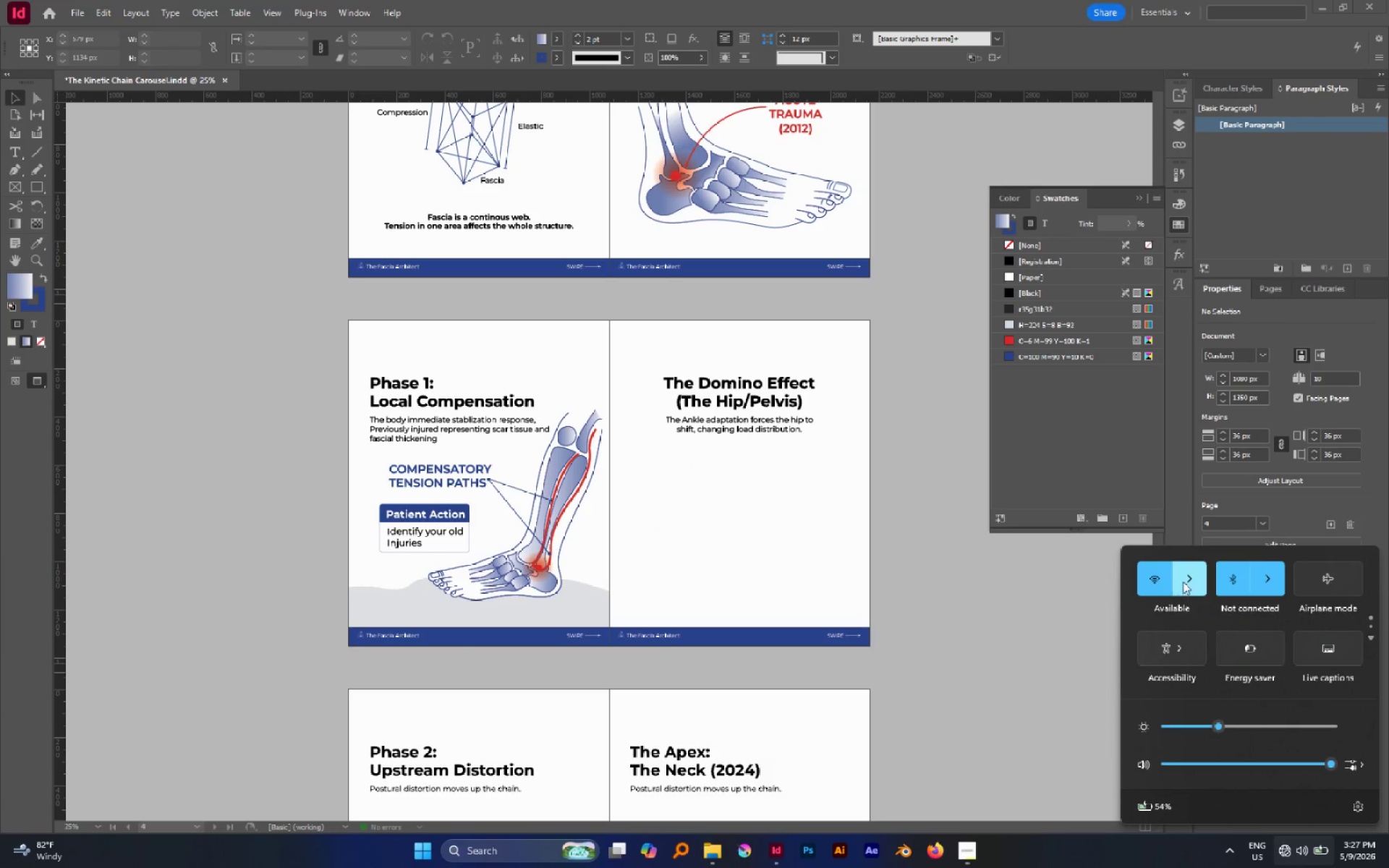 
left_click([1183, 582])
 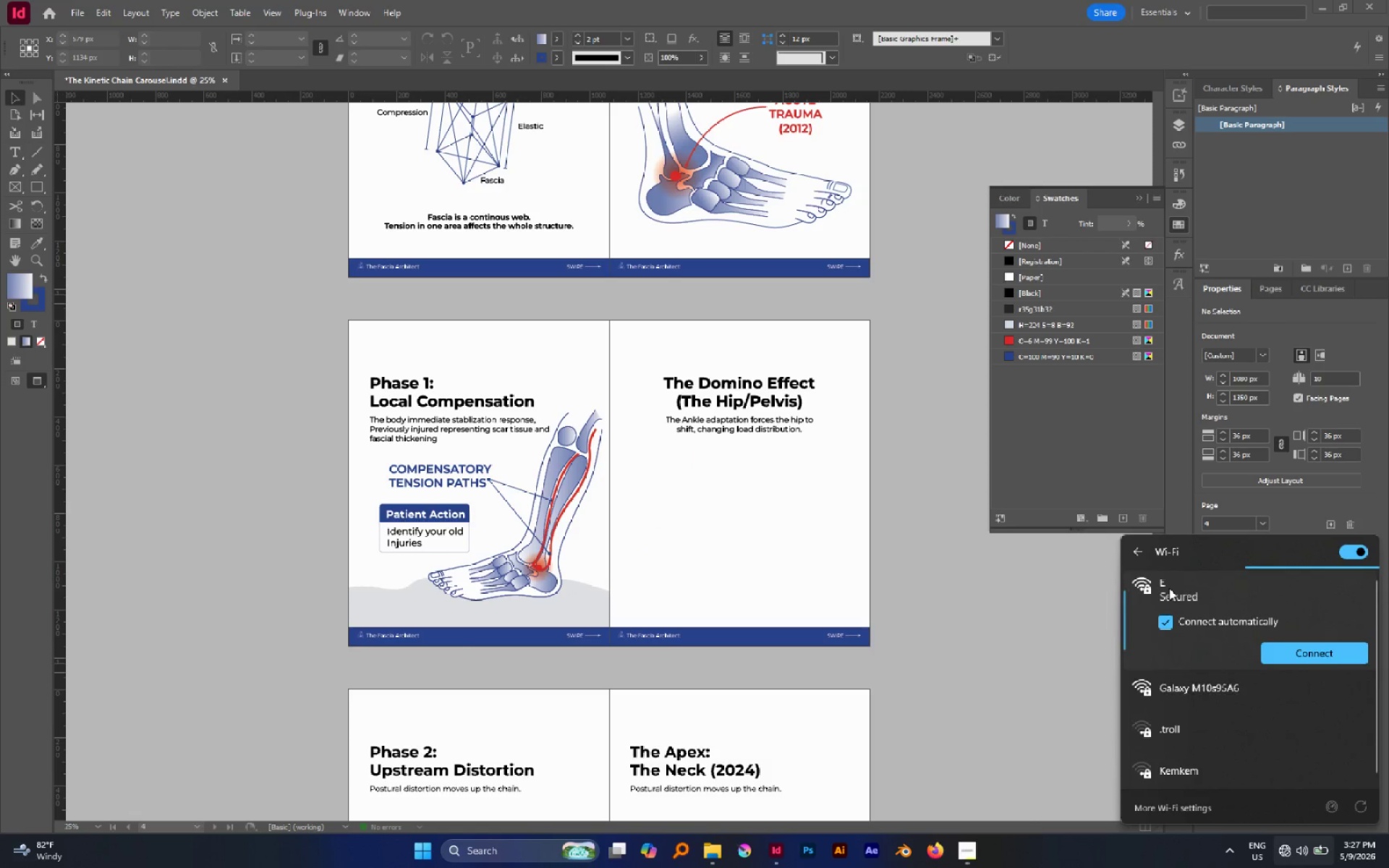 
left_click([1288, 652])
 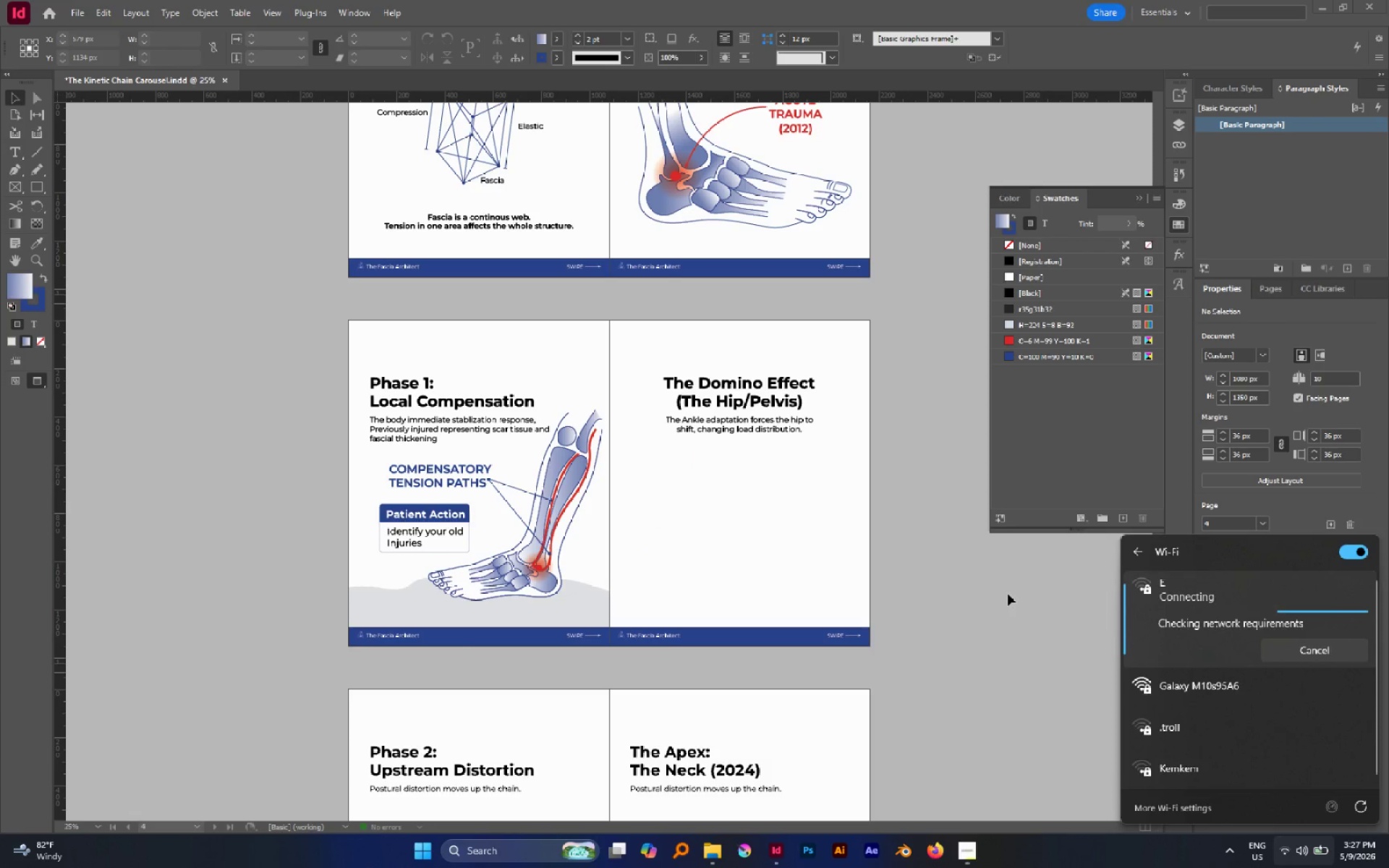 
left_click([1006, 593])
 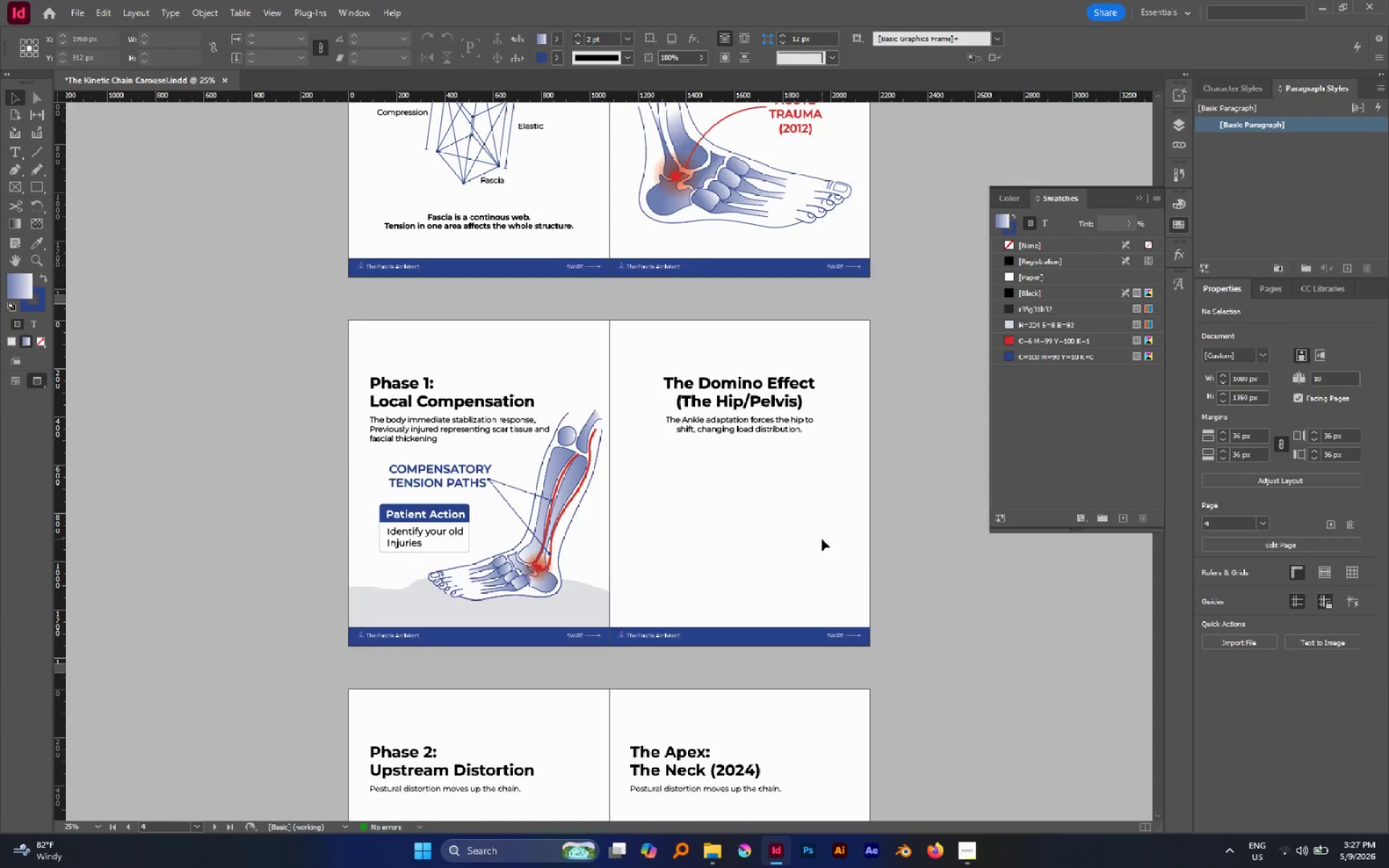 
hold_key(key=AltLeft, duration=0.61)
 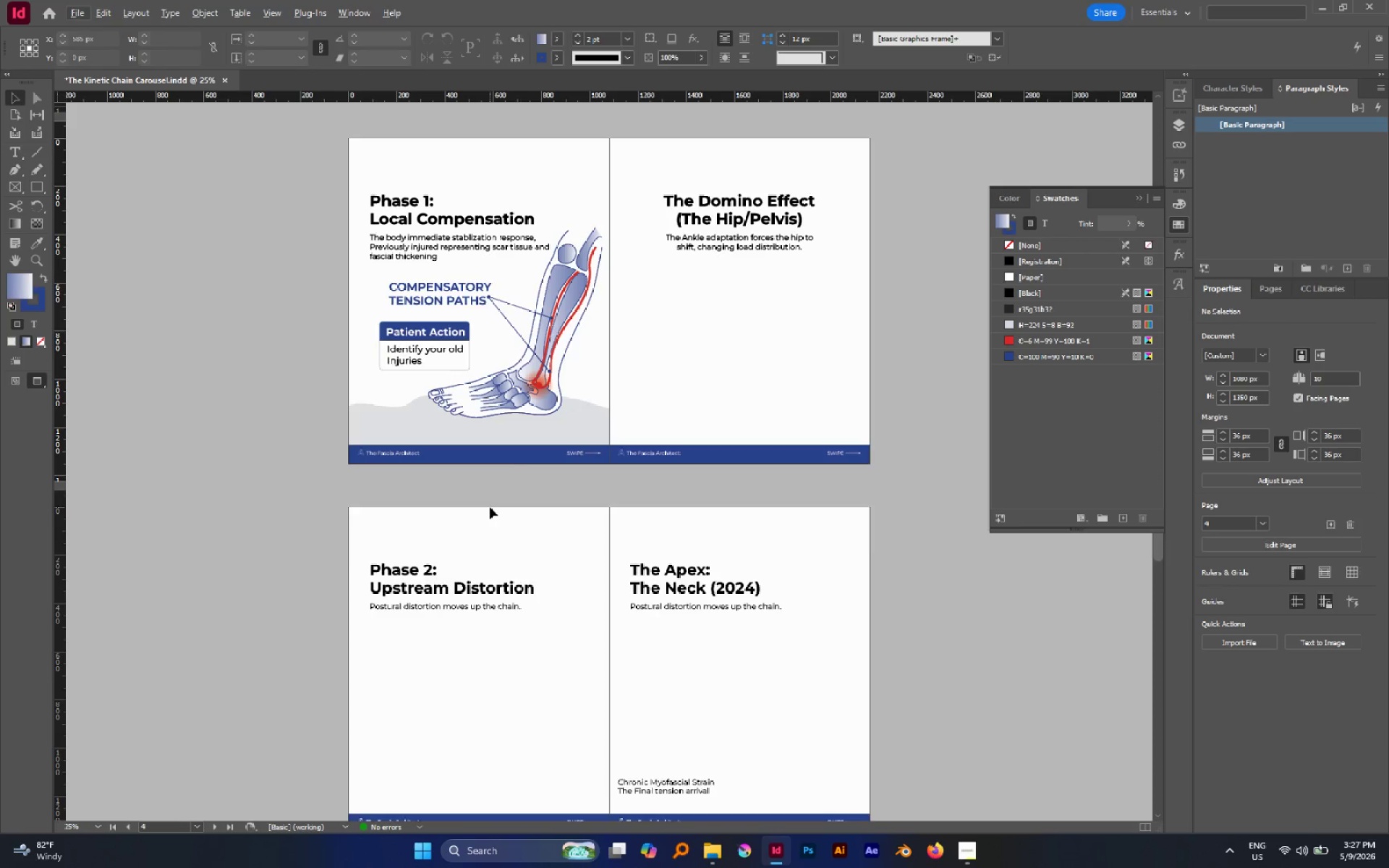 
scroll: coordinate [822, 539], scroll_direction: down, amount: 3.0
 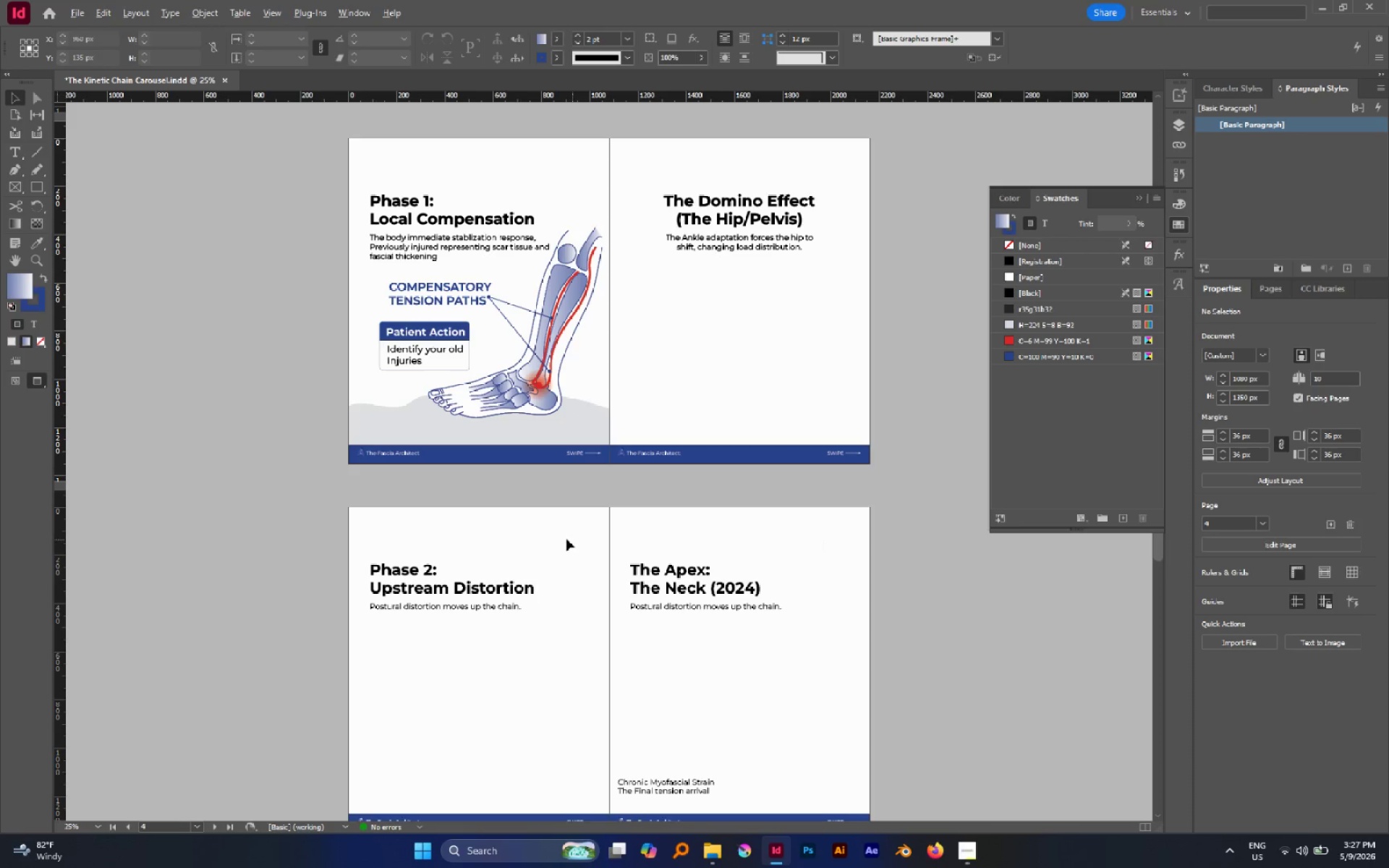 
scroll: coordinate [490, 507], scroll_direction: none, amount: 0.0
 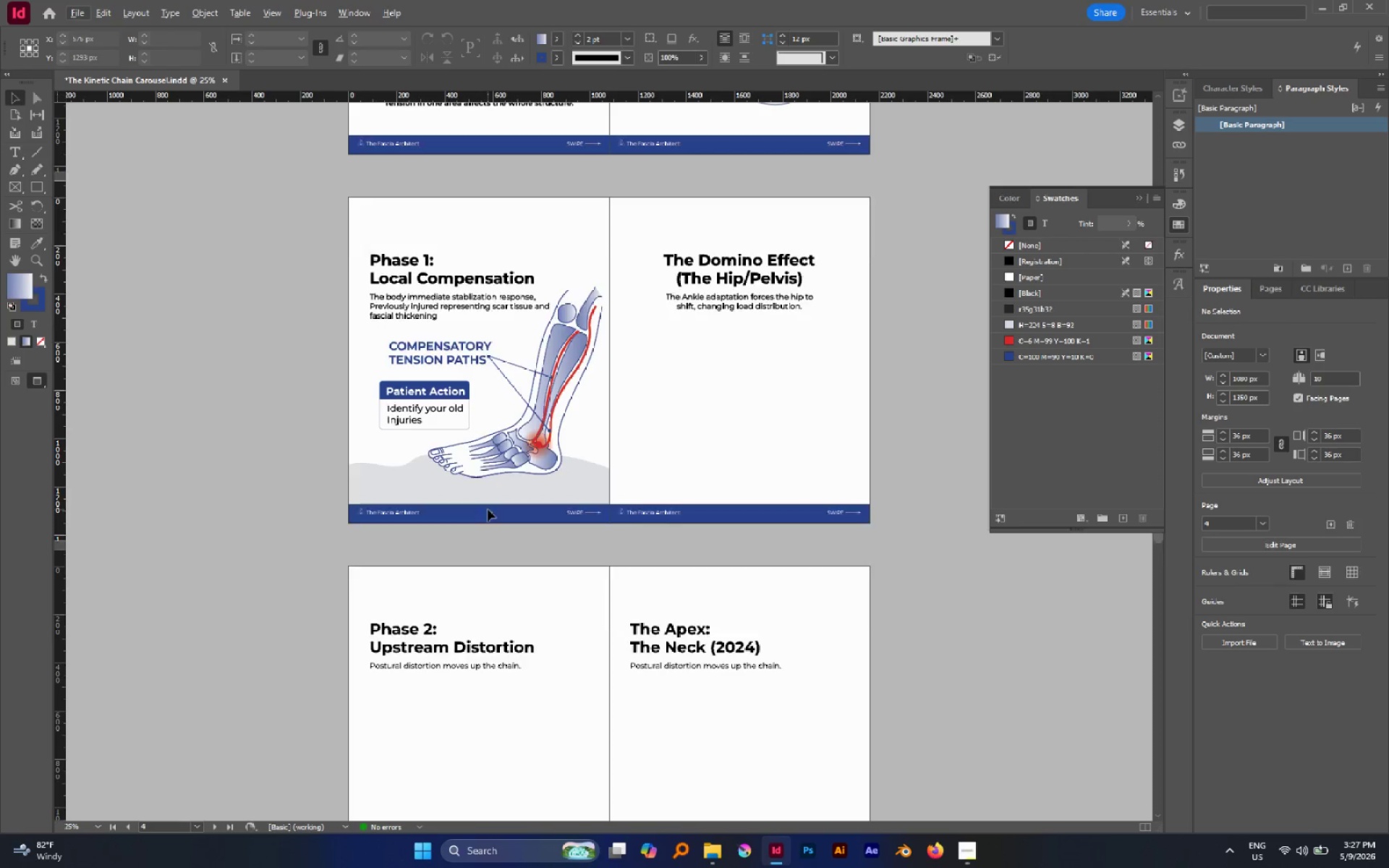 
scroll: coordinate [488, 509], scroll_direction: up, amount: 12.0
 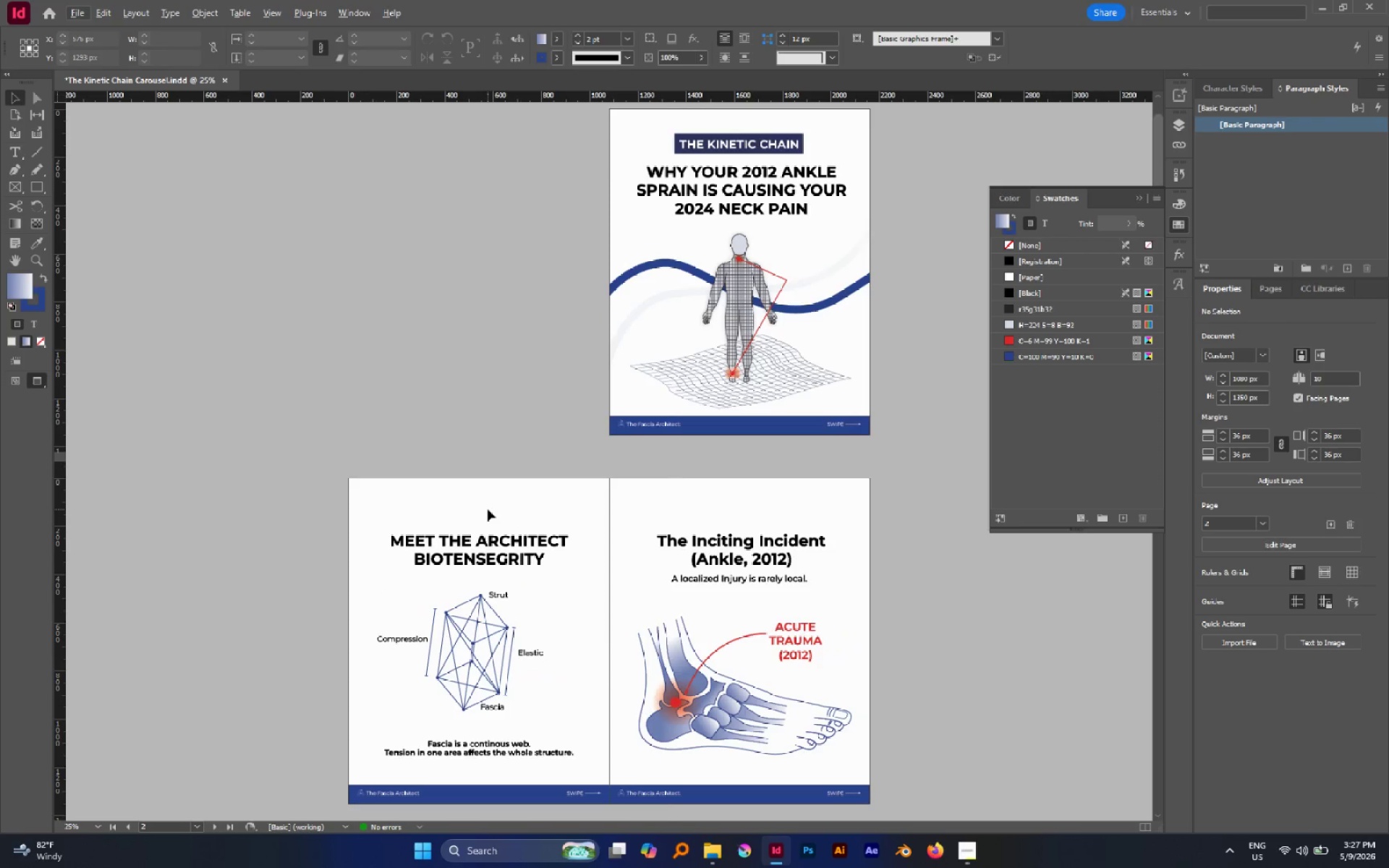 
scroll: coordinate [488, 509], scroll_direction: down, amount: 7.0
 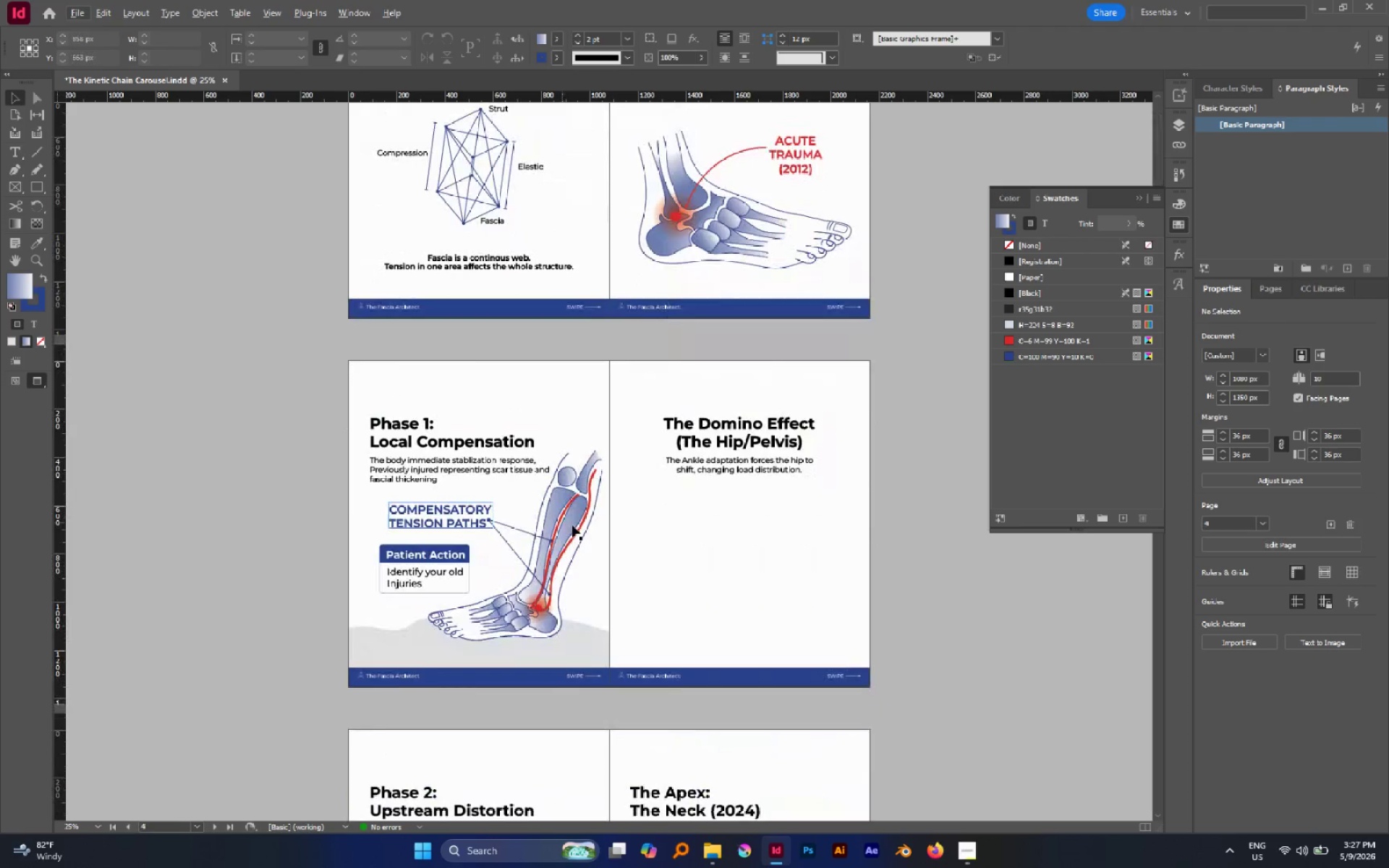 
scroll: coordinate [573, 525], scroll_direction: up, amount: 7.0
 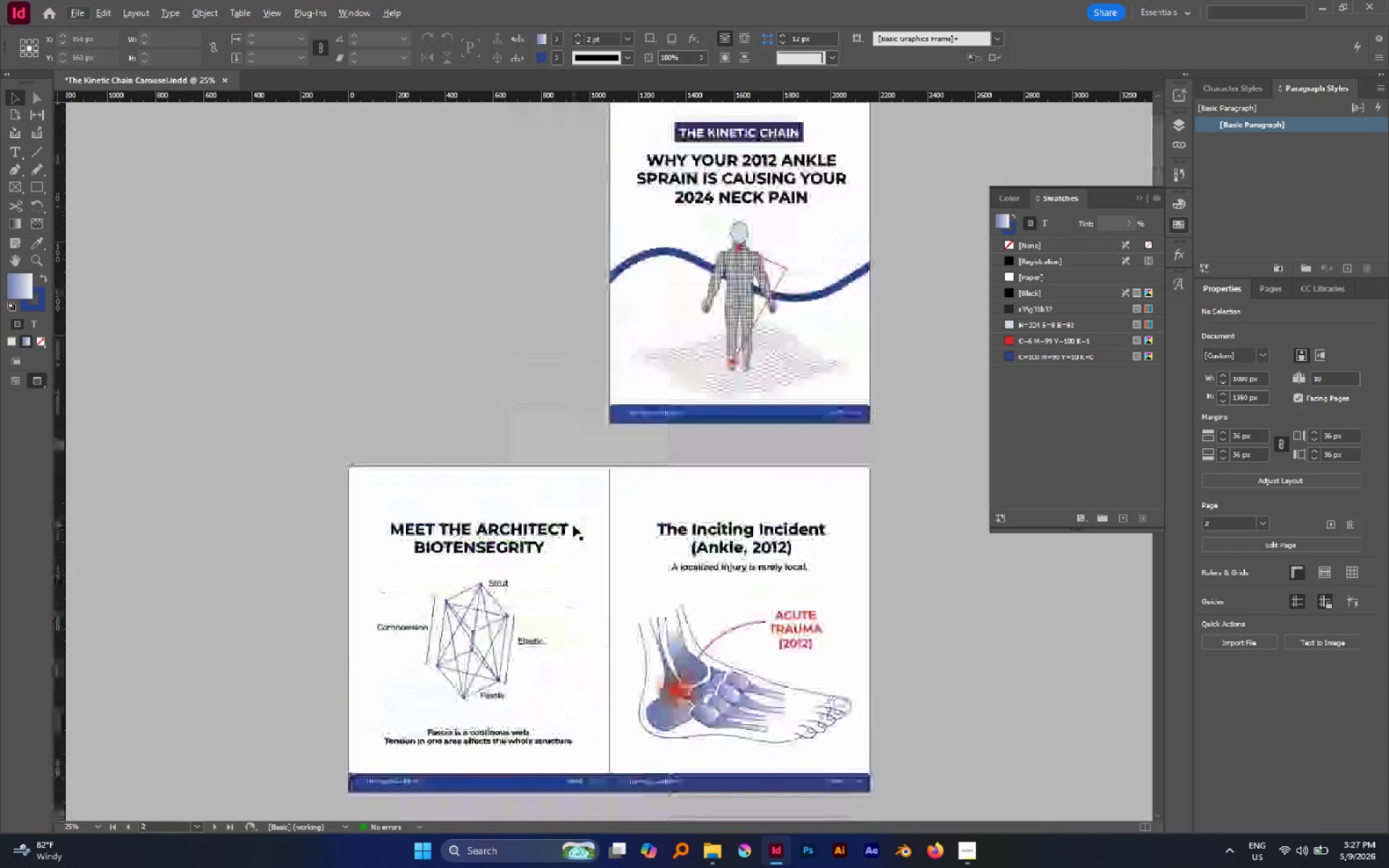 
scroll: coordinate [578, 524], scroll_direction: down, amount: 5.0
 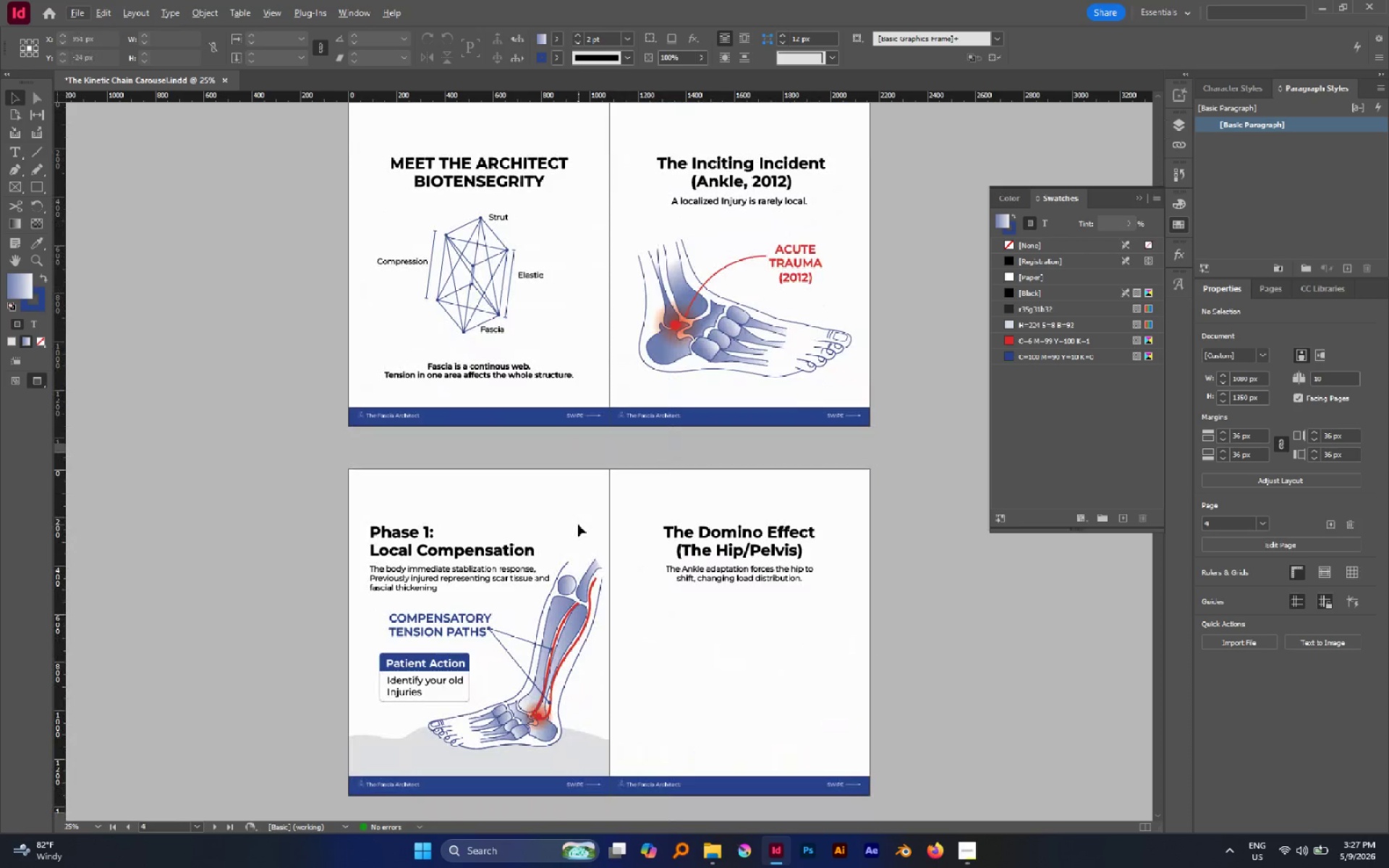 
scroll: coordinate [578, 524], scroll_direction: none, amount: 0.0
 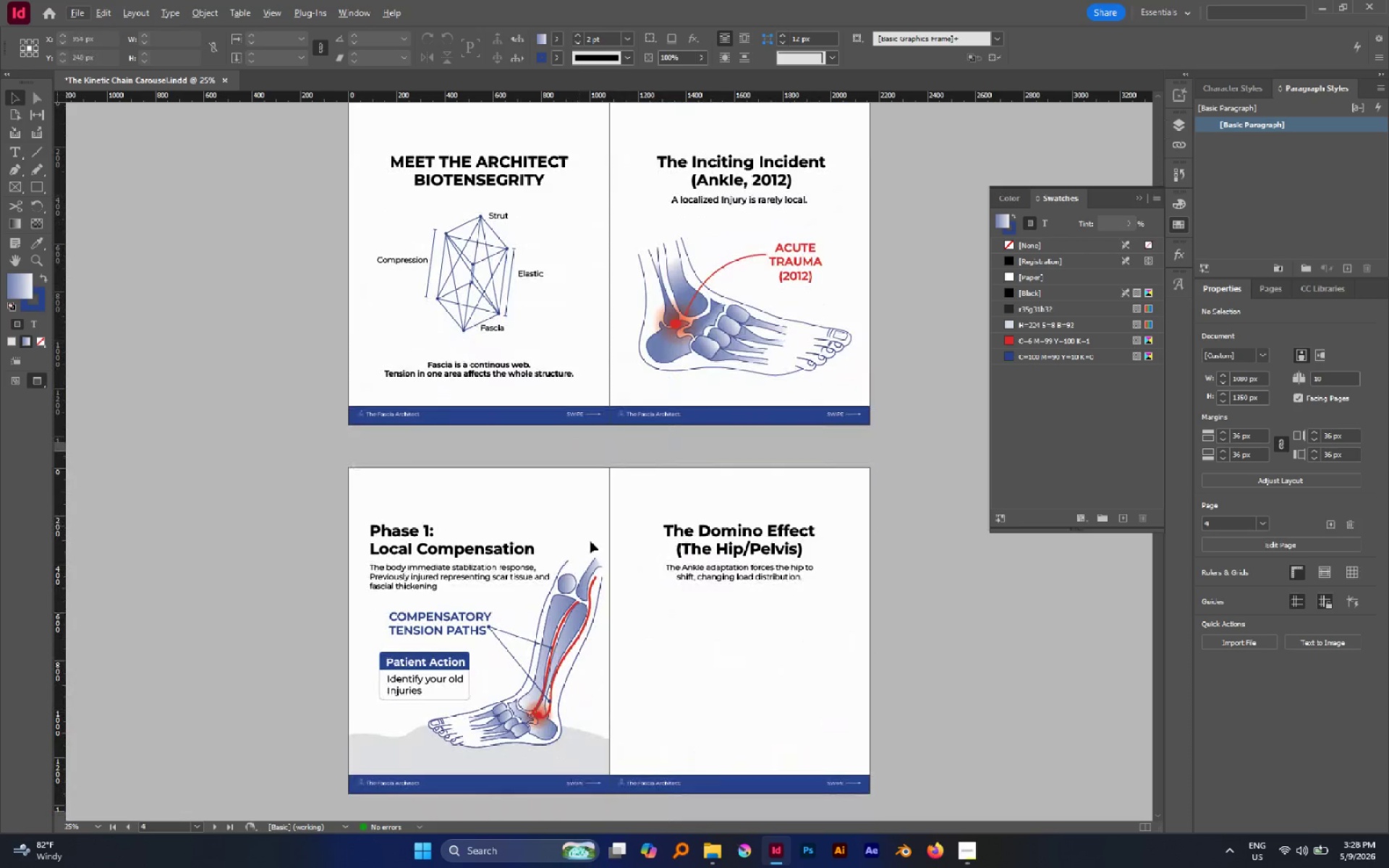 
left_click([423, 767])
 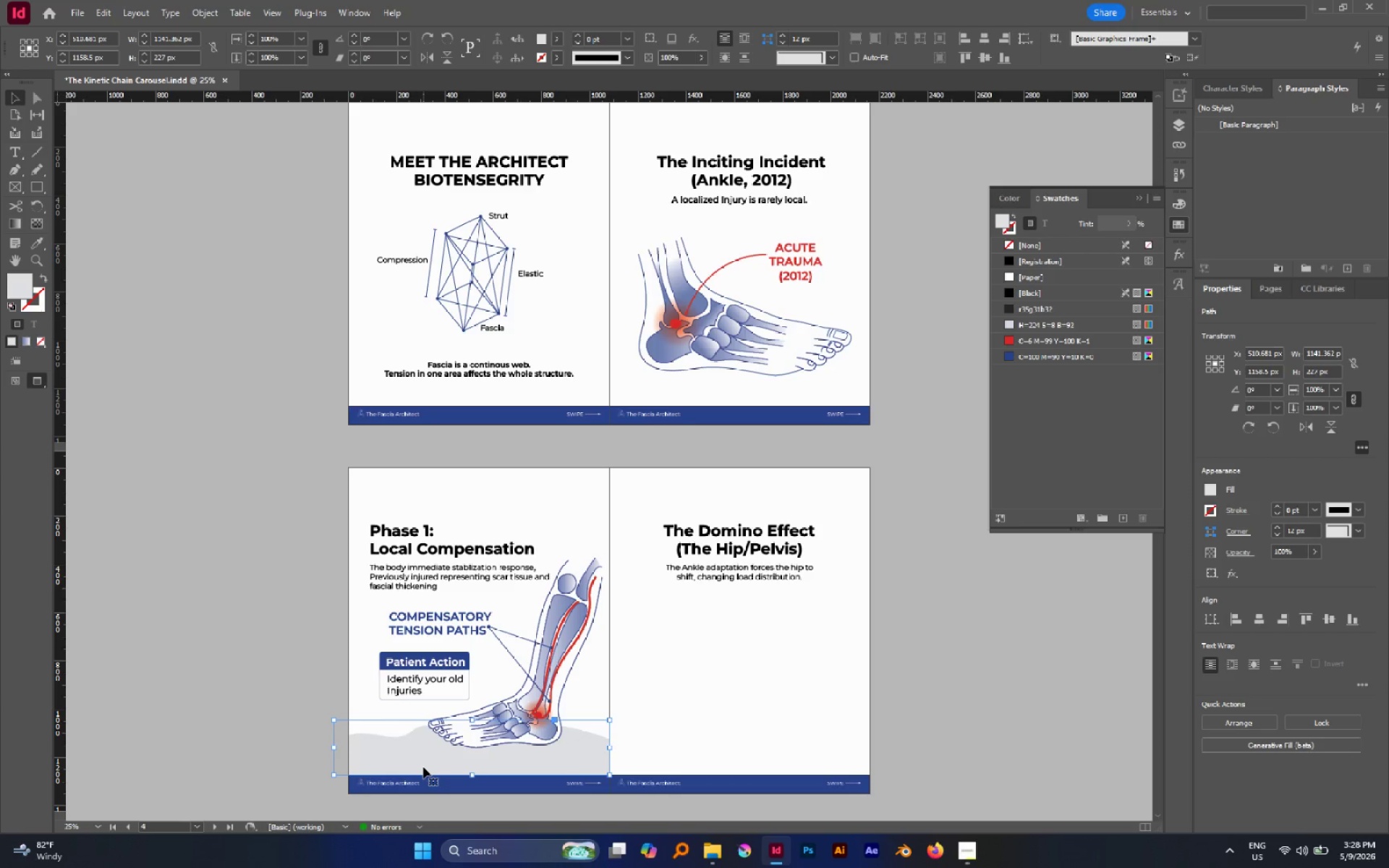 
key(Control+C)
 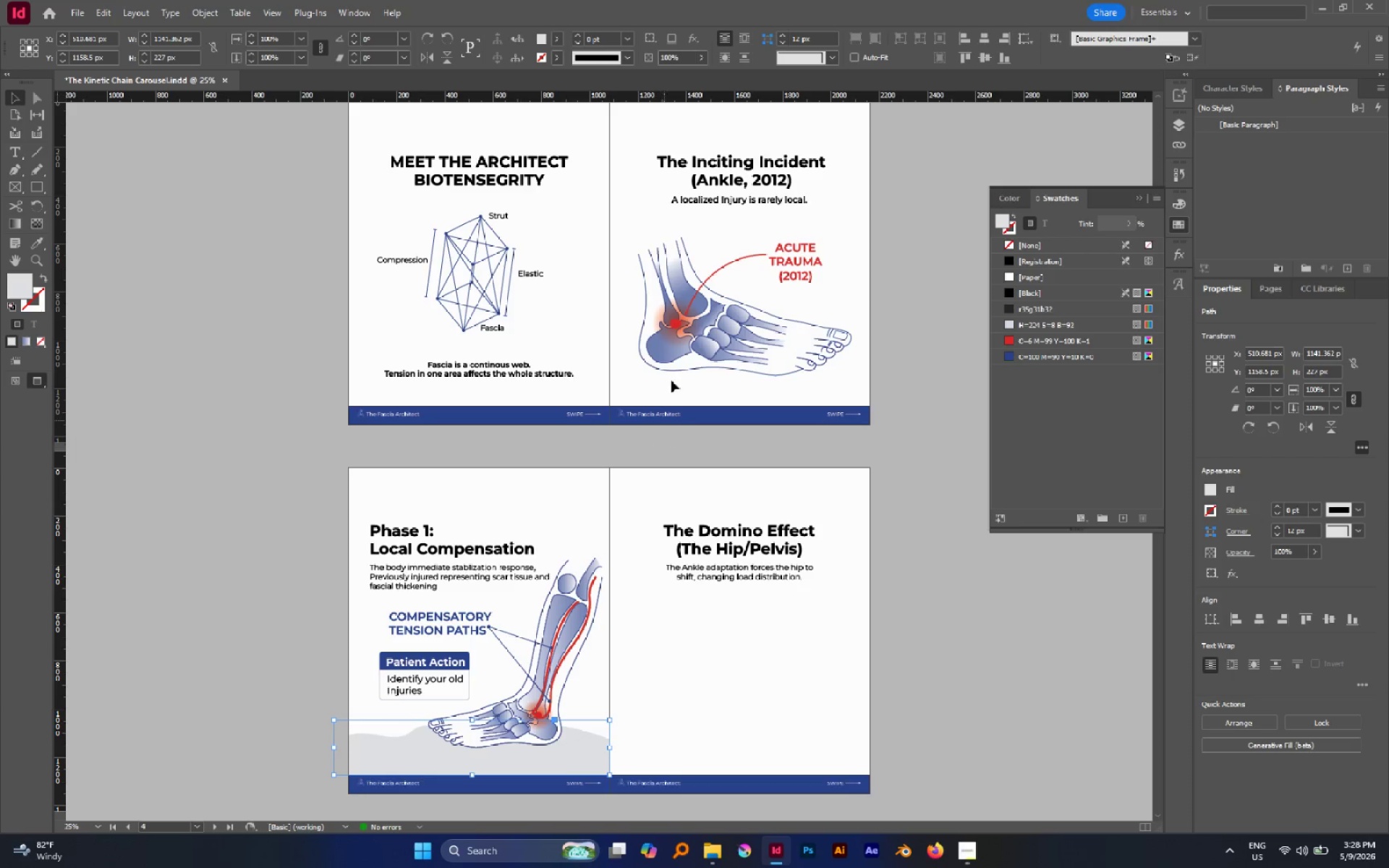 
left_click([671, 371])
 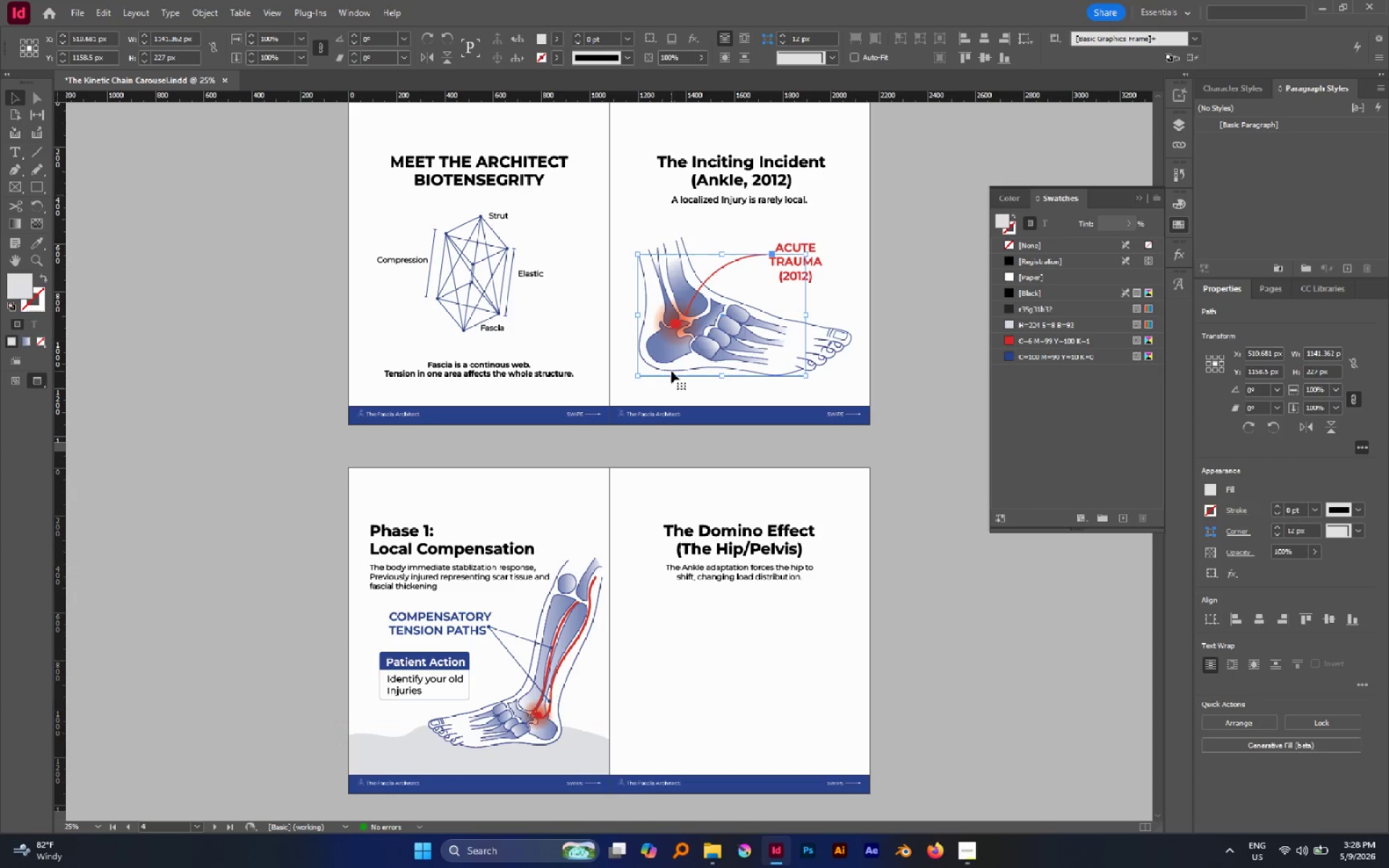 
key(Control+V)
 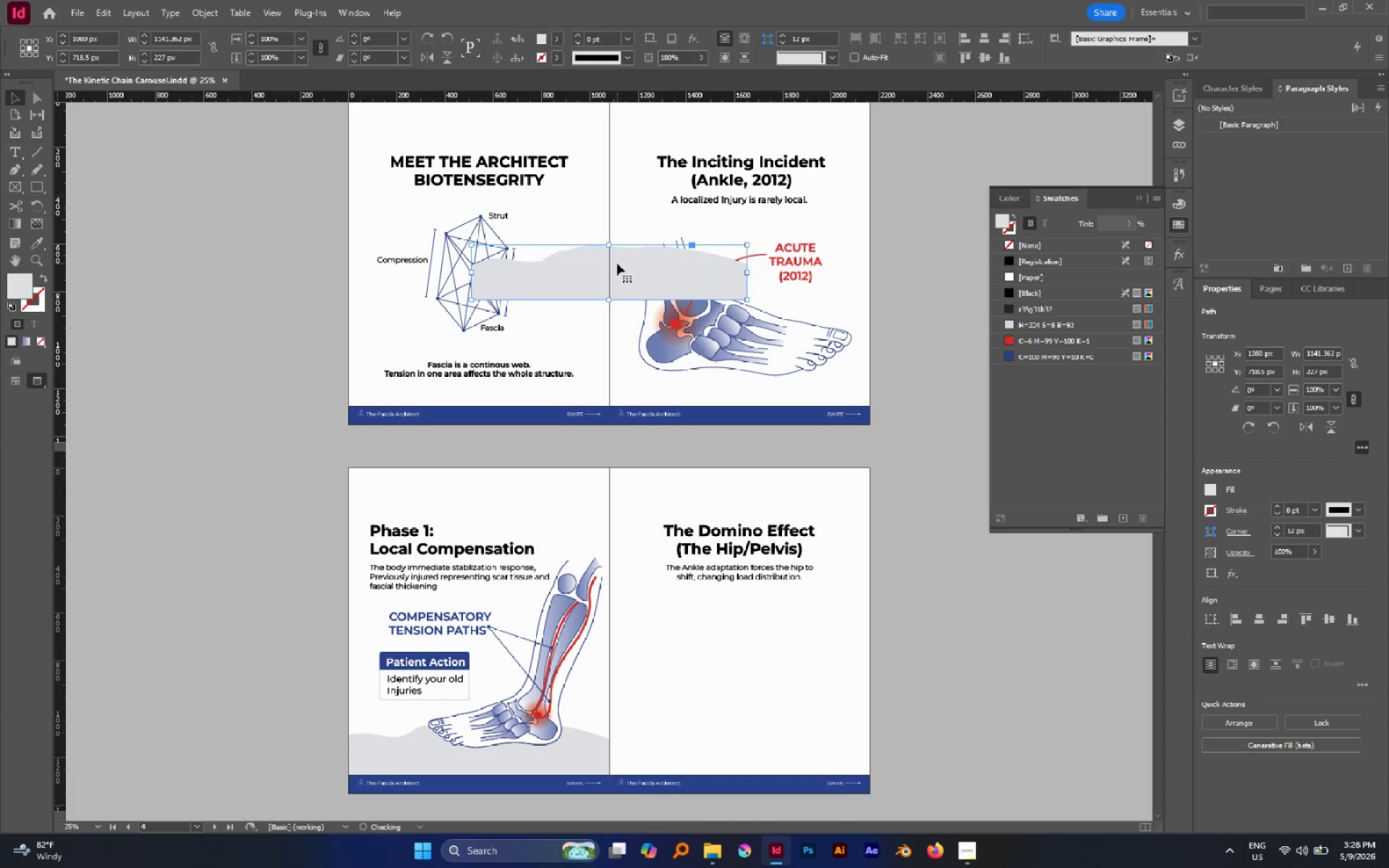 
left_click_drag(start_coordinate=[617, 263], to_coordinate=[755, 381])
 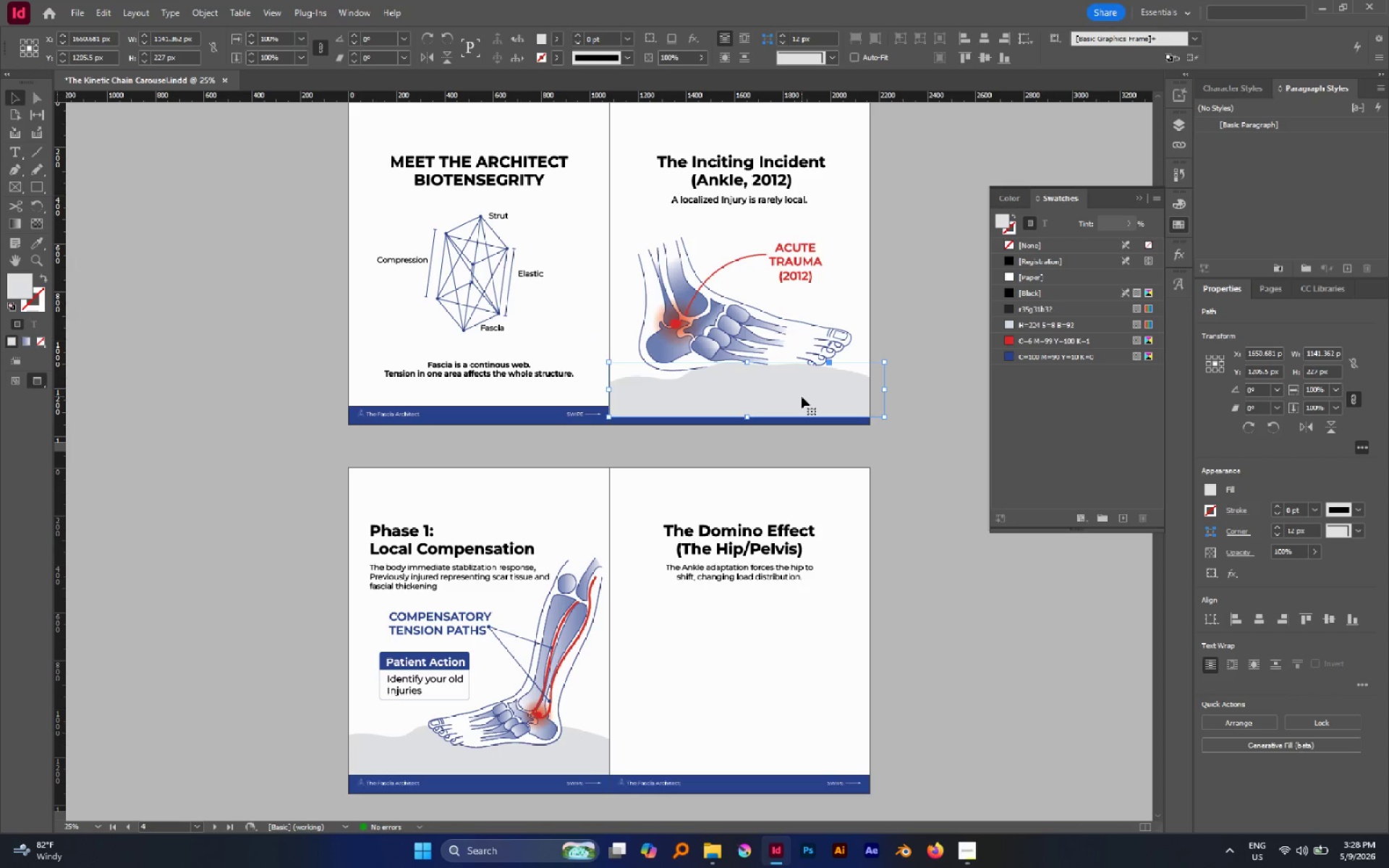 
key(Control+Shift+BracketLeft)
 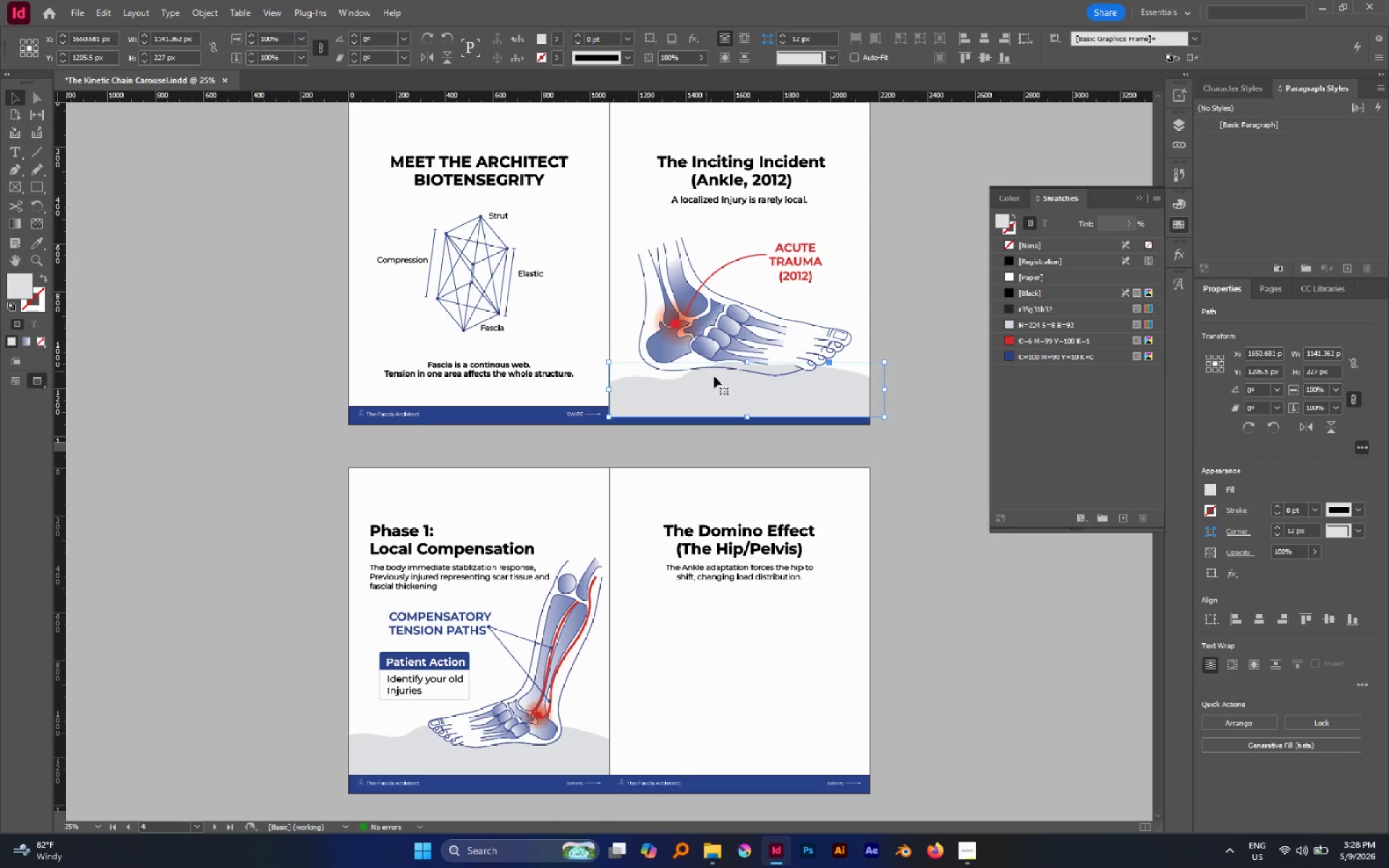 
hold_key(key=AltLeft, duration=0.48)
scroll: coordinate [725, 380], scroll_direction: up, amount: 3.0
 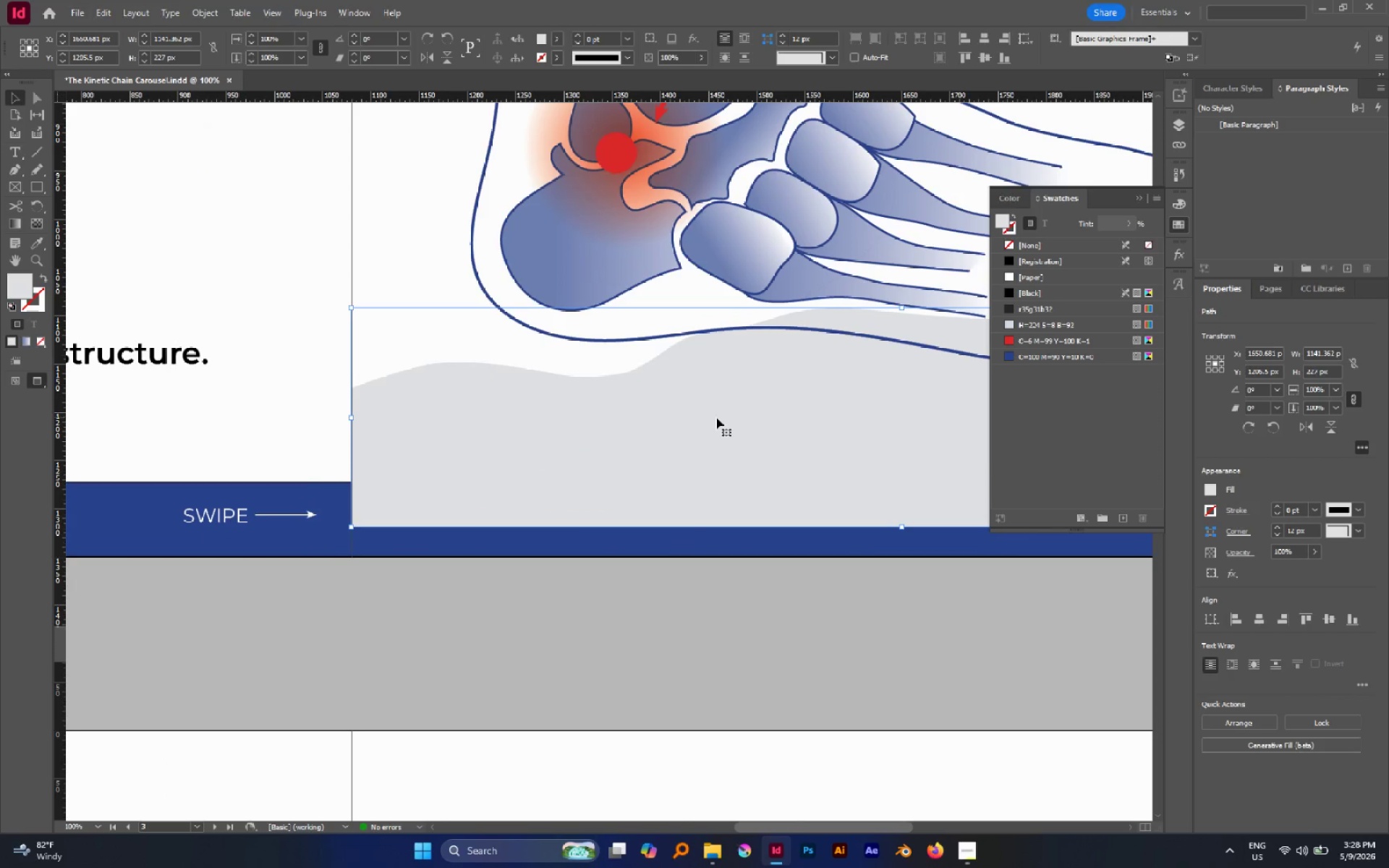 
left_click_drag(start_coordinate=[716, 417], to_coordinate=[708, 372])
 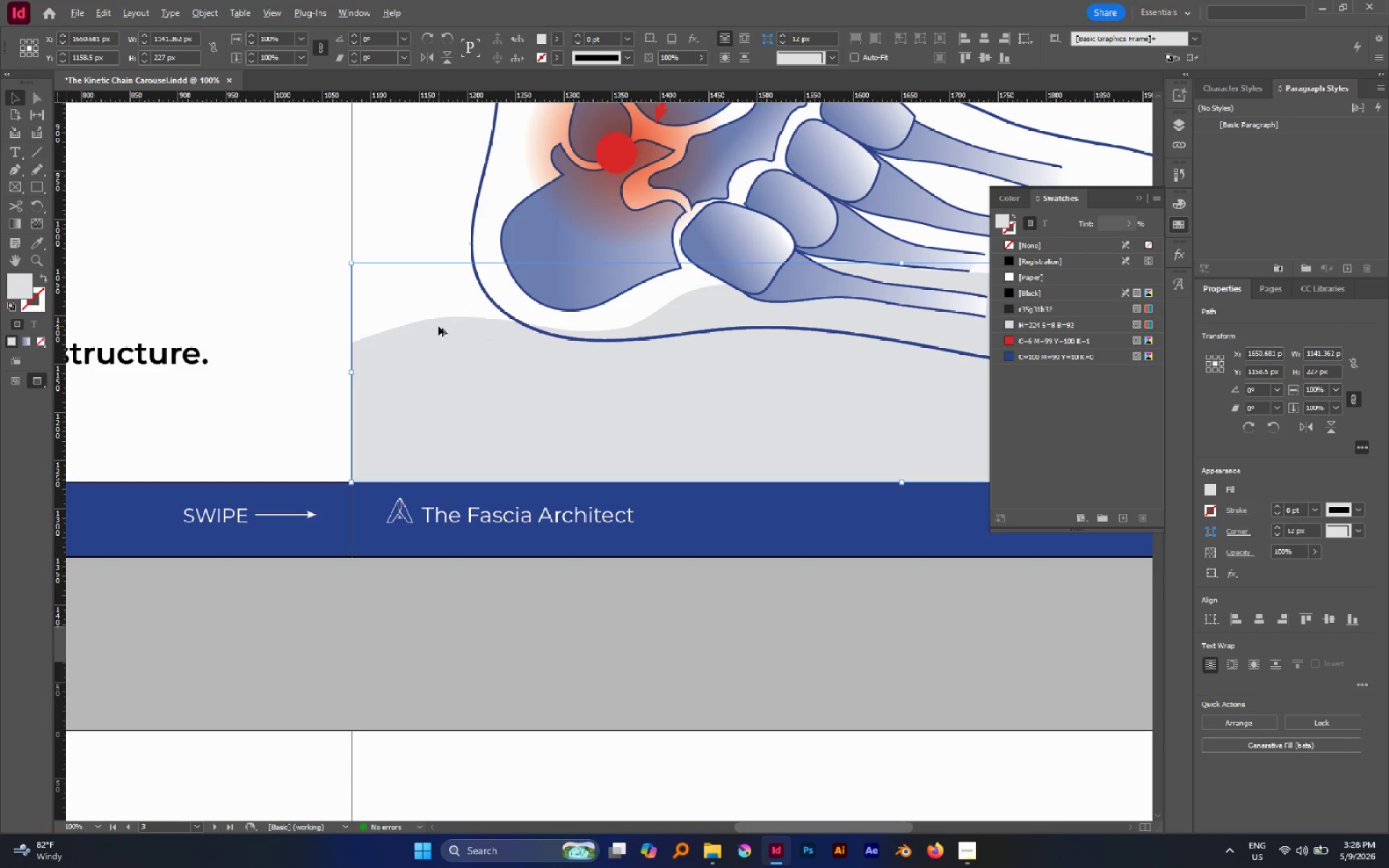 
hold_key(key=ShiftLeft, duration=1.55)
 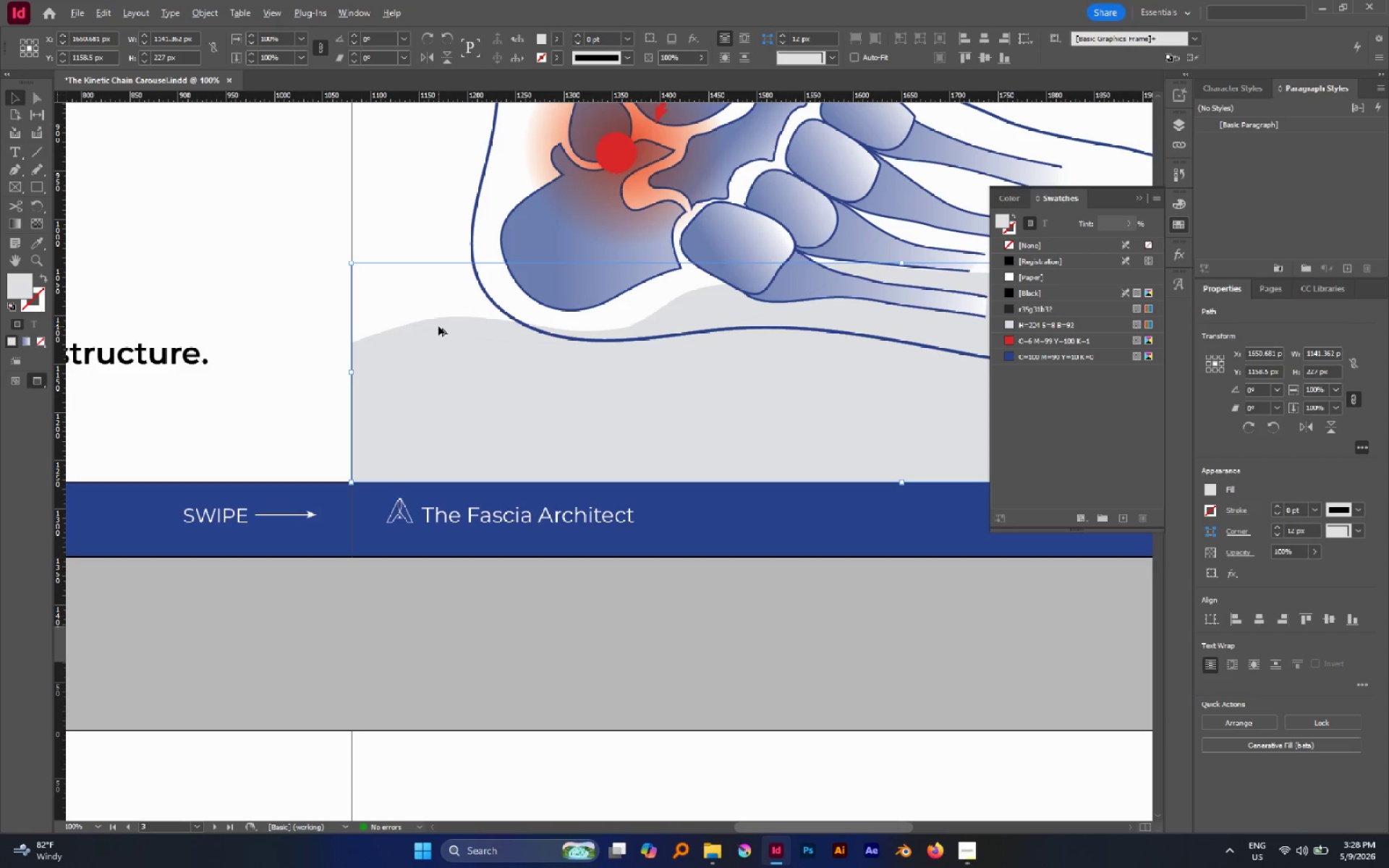 
hold_key(key=AltLeft, duration=1.06)
scroll: coordinate [438, 326], scroll_direction: none, amount: 0.0
 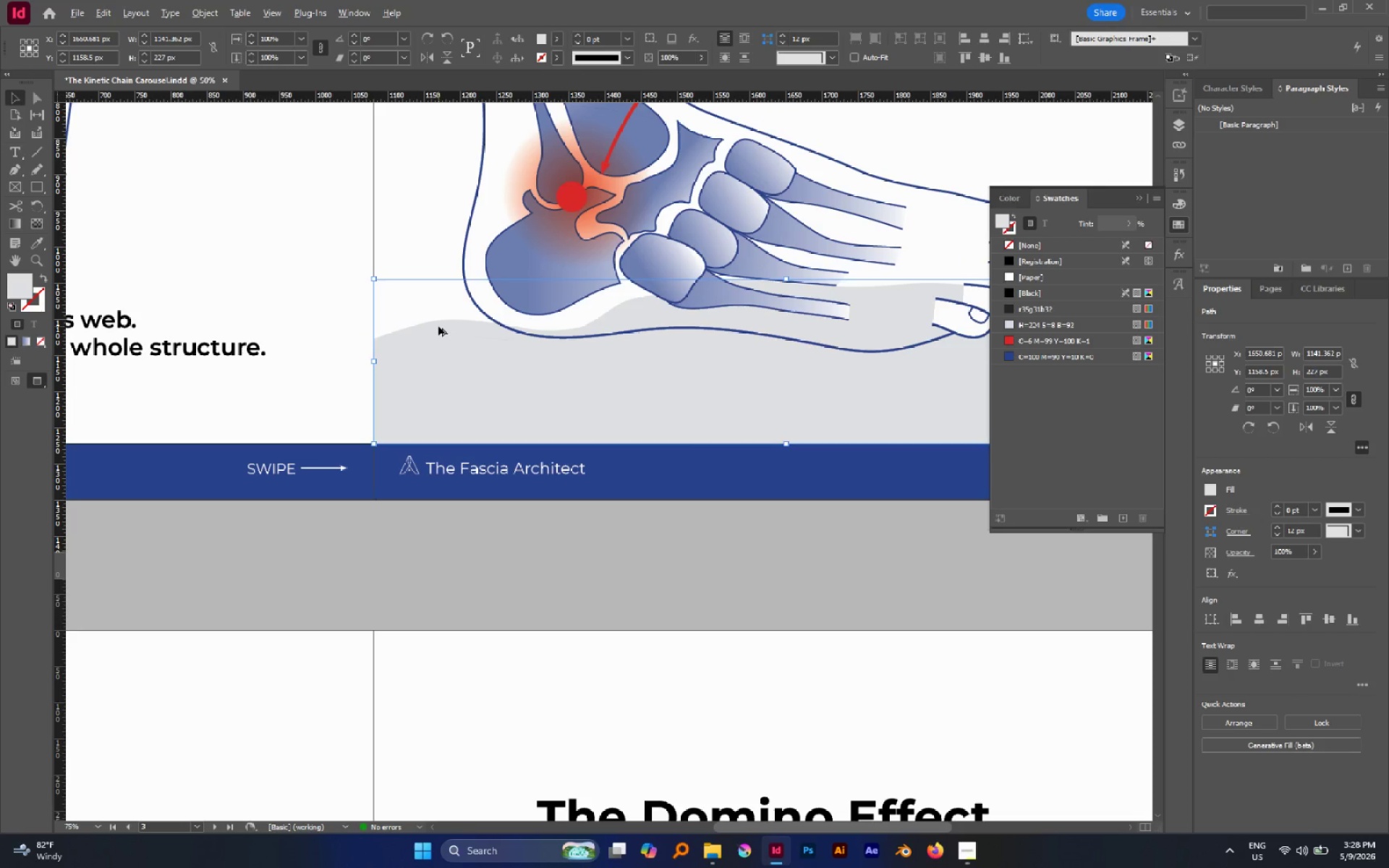 
scroll: coordinate [438, 326], scroll_direction: down, amount: 1.0
 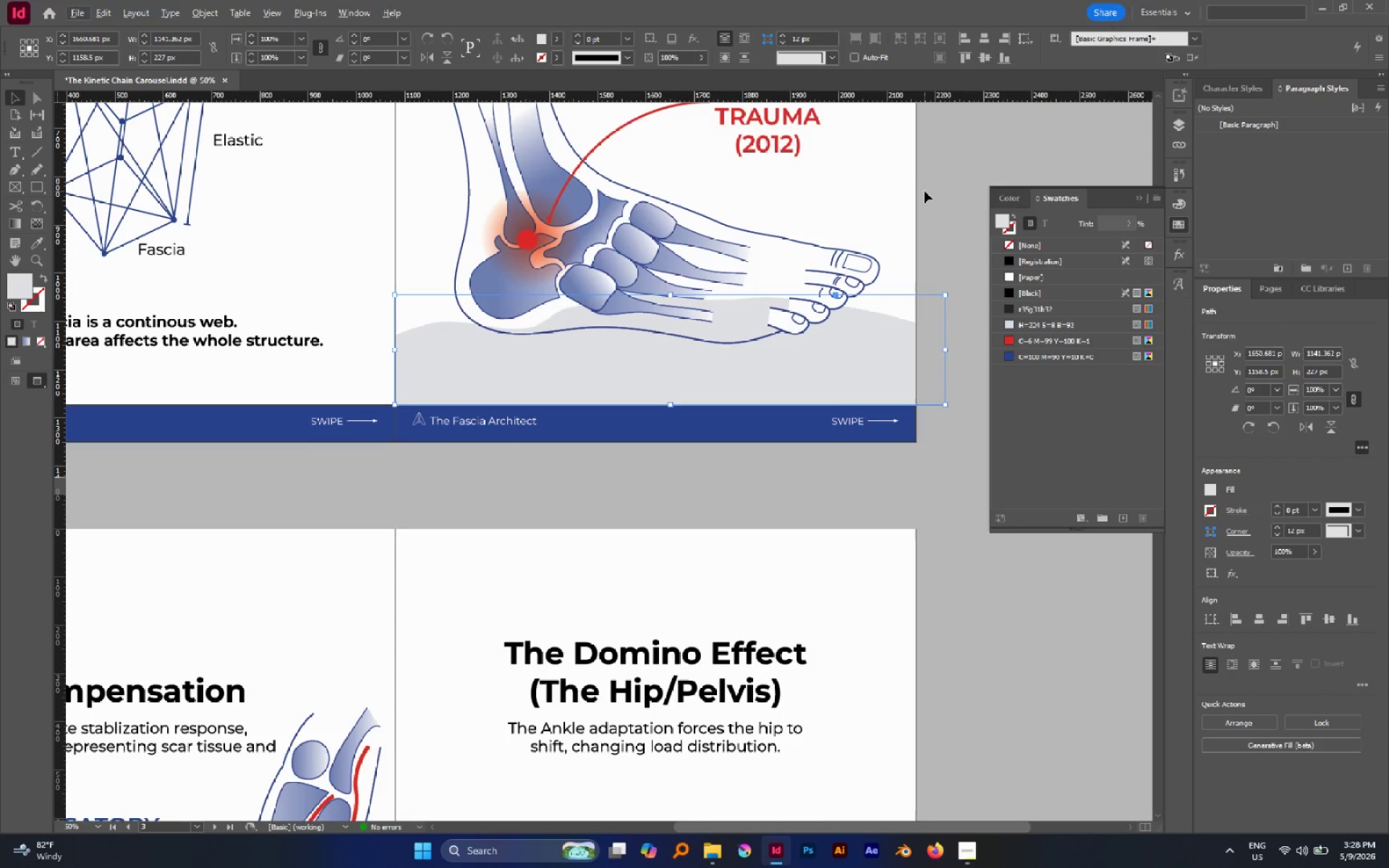 
left_click([925, 191])
 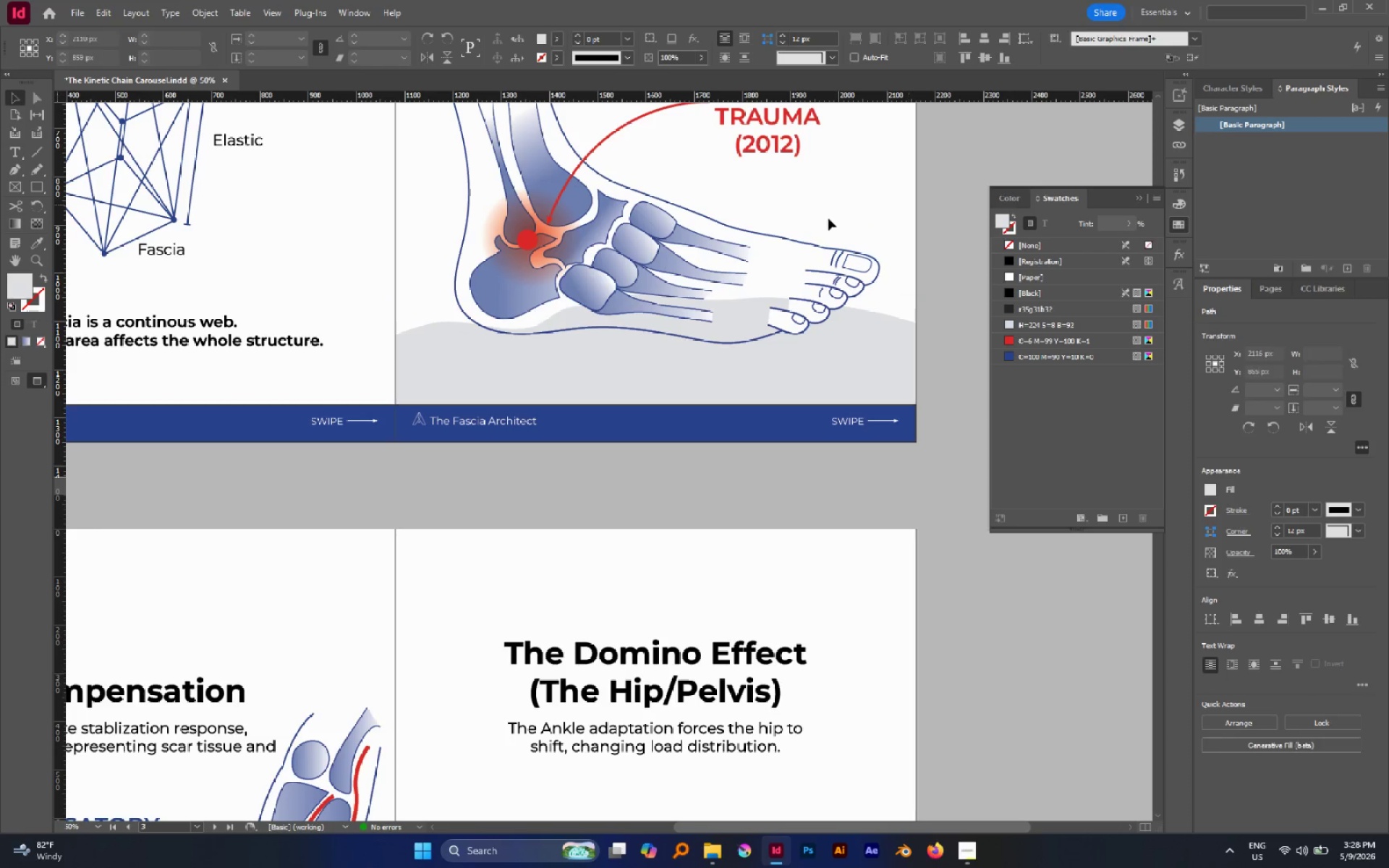 
hold_key(key=AltLeft, duration=0.61)
scroll: coordinate [810, 222], scroll_direction: up, amount: 1.0
 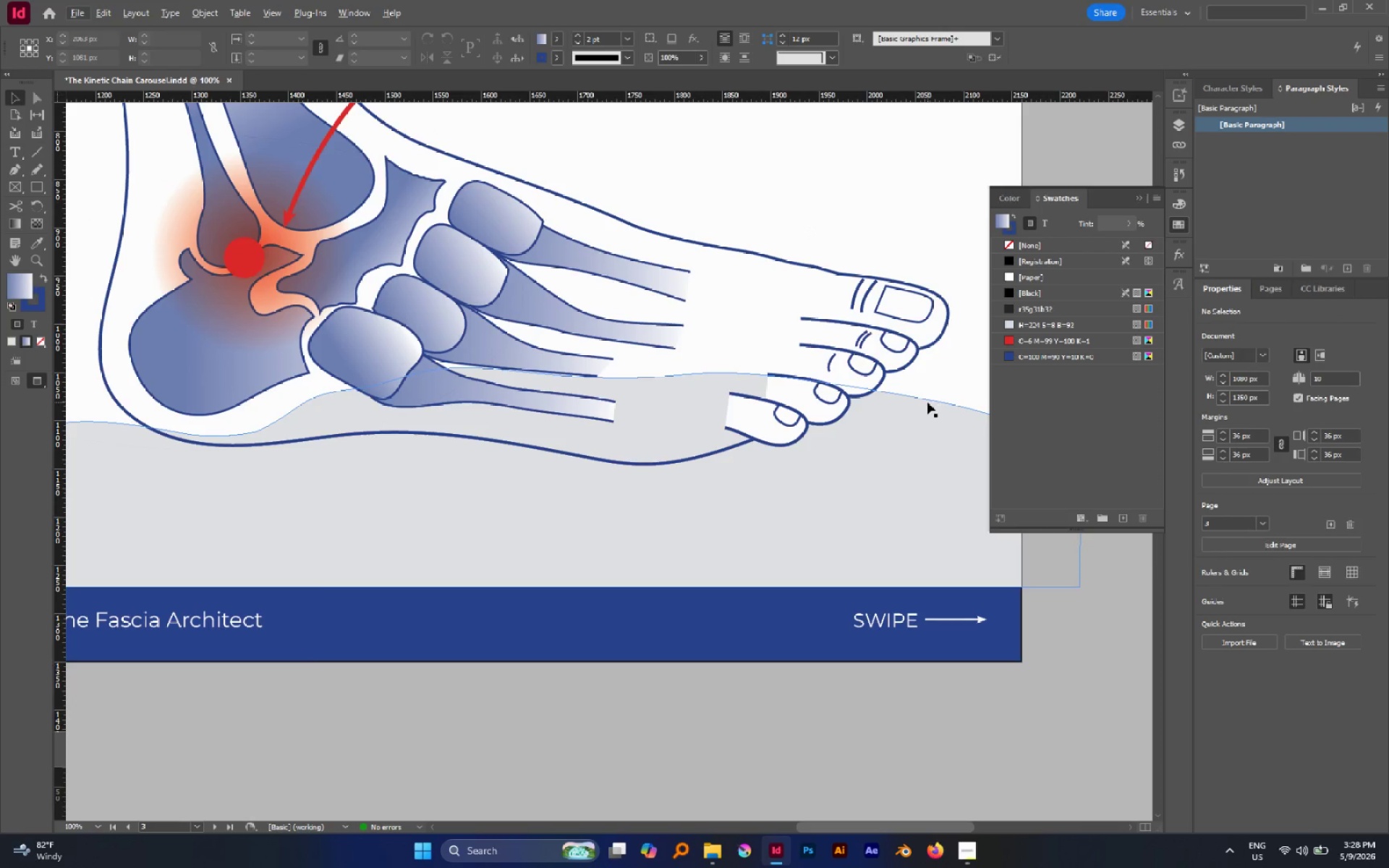 
hold_key(key=Space, duration=0.38)
 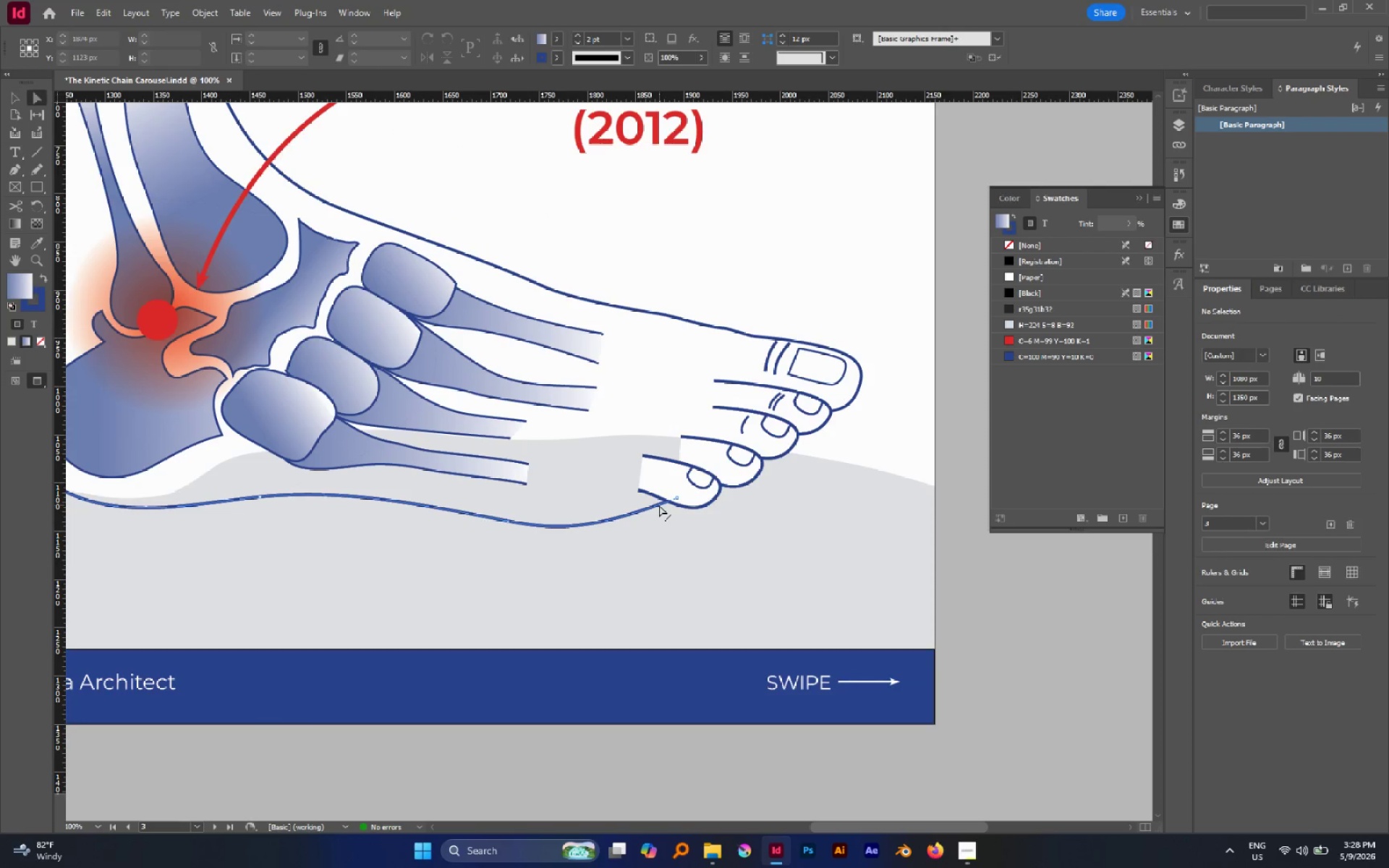 
left_click_drag(start_coordinate=[875, 425], to_coordinate=[789, 488])
 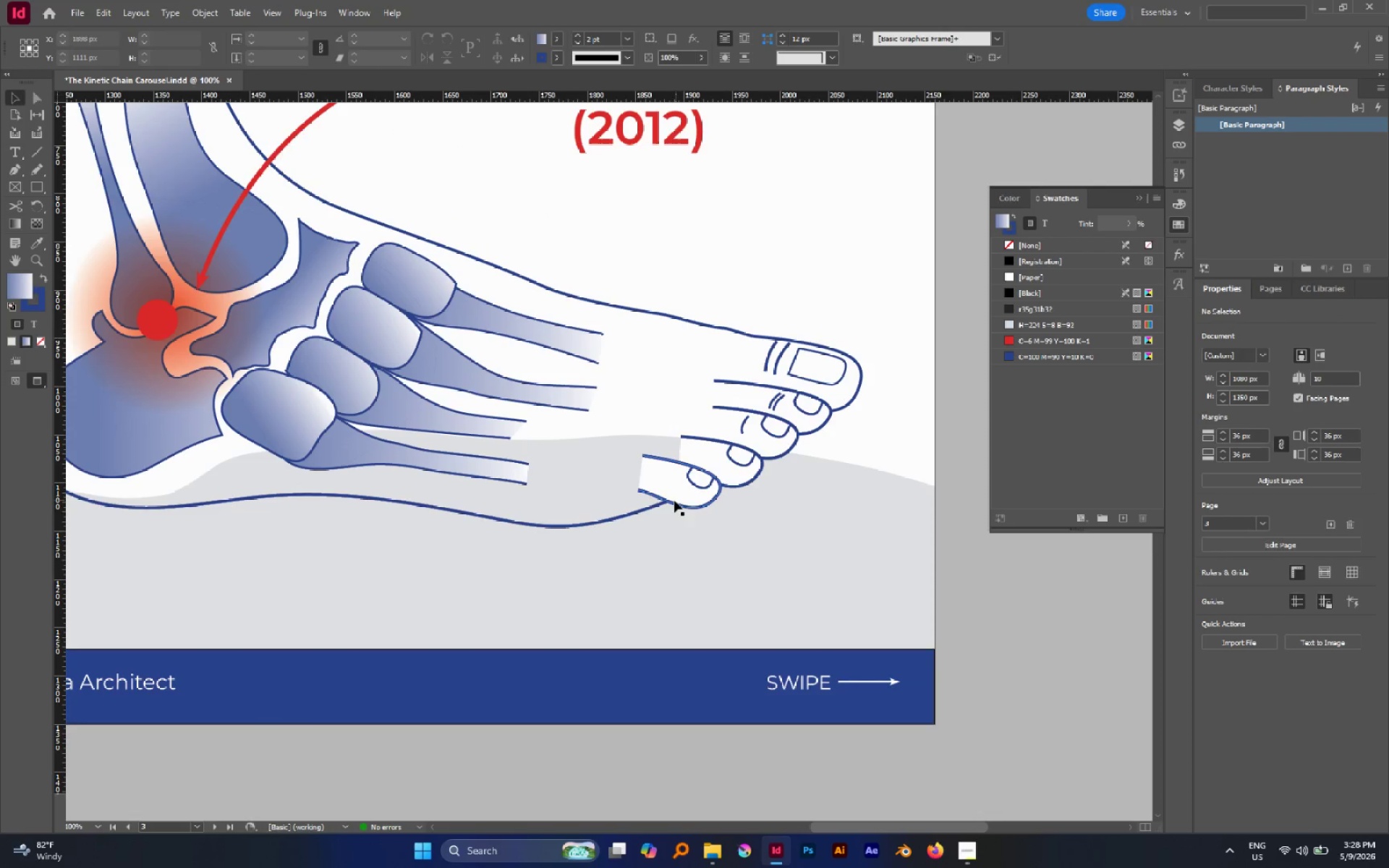 
key(A)
 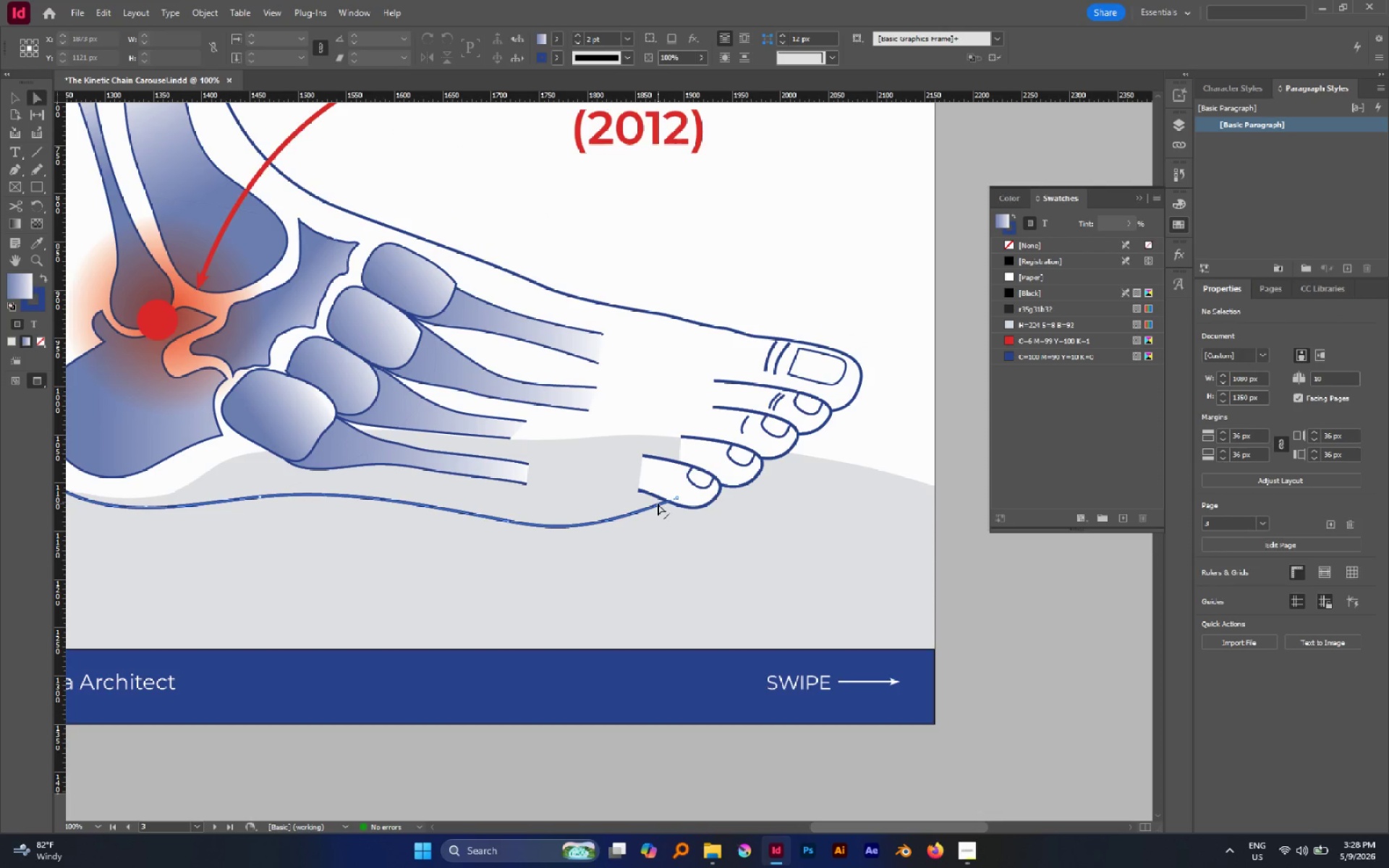 
left_click([658, 503])
 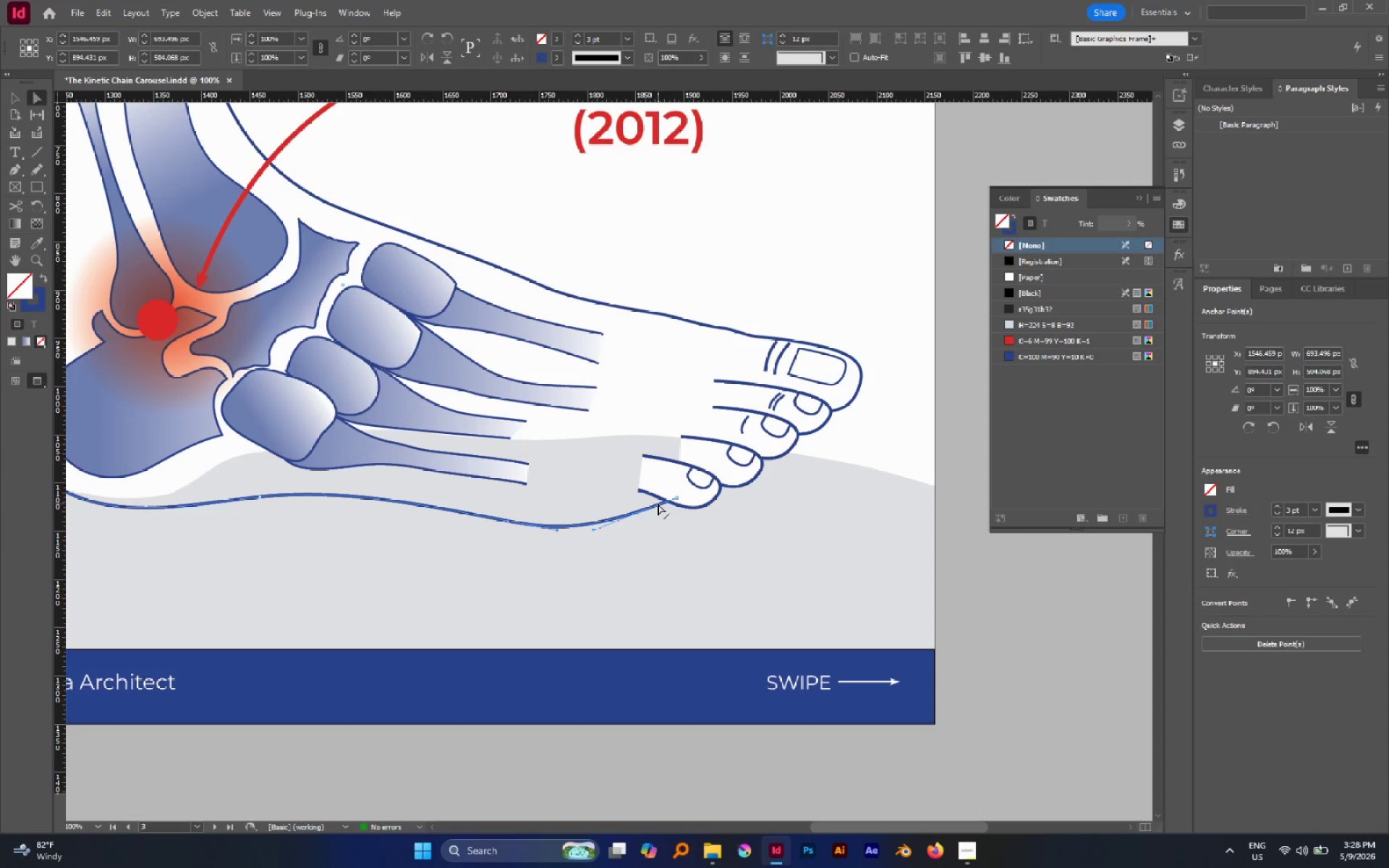 
key(P)
 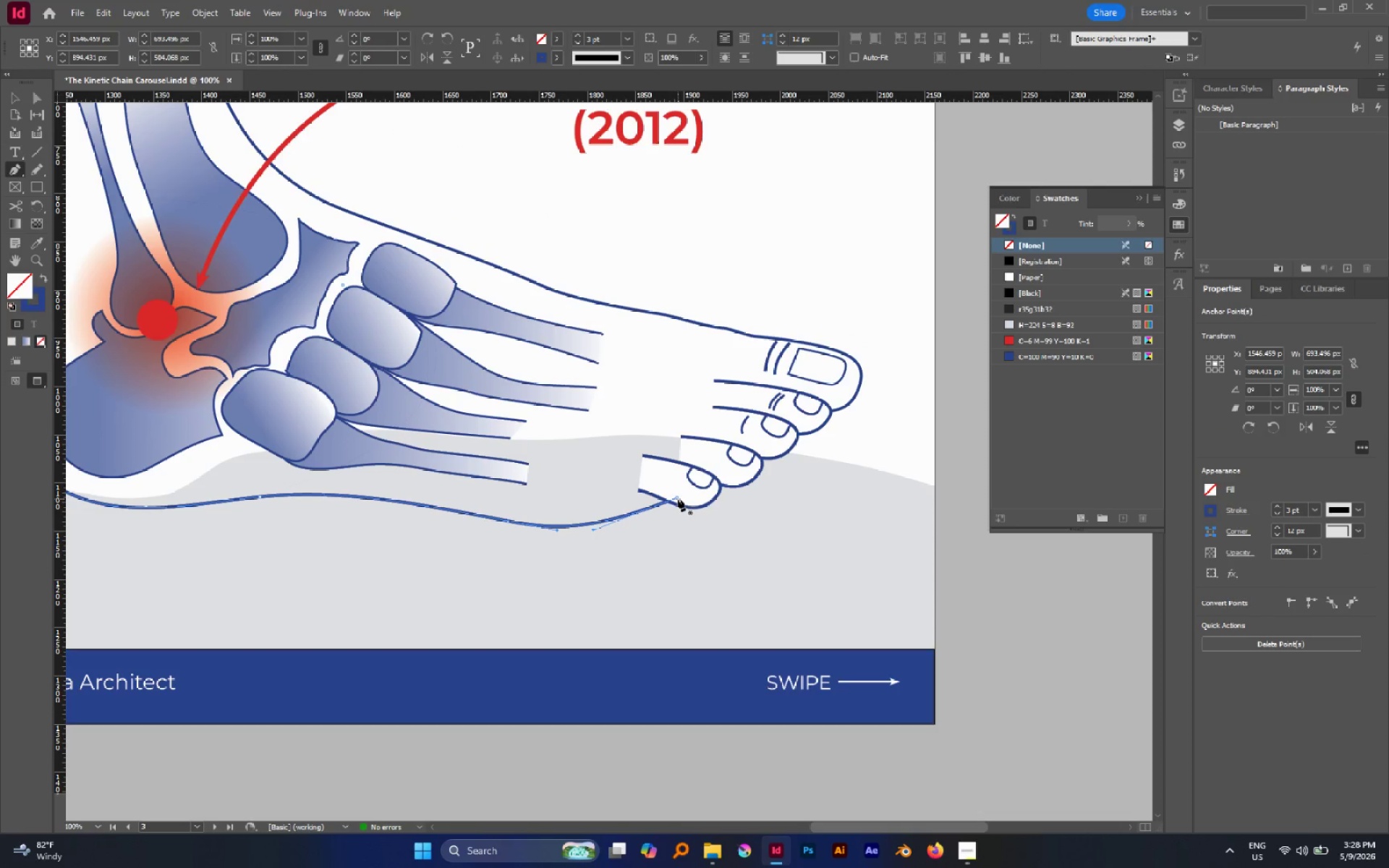 
left_click([676, 497])
 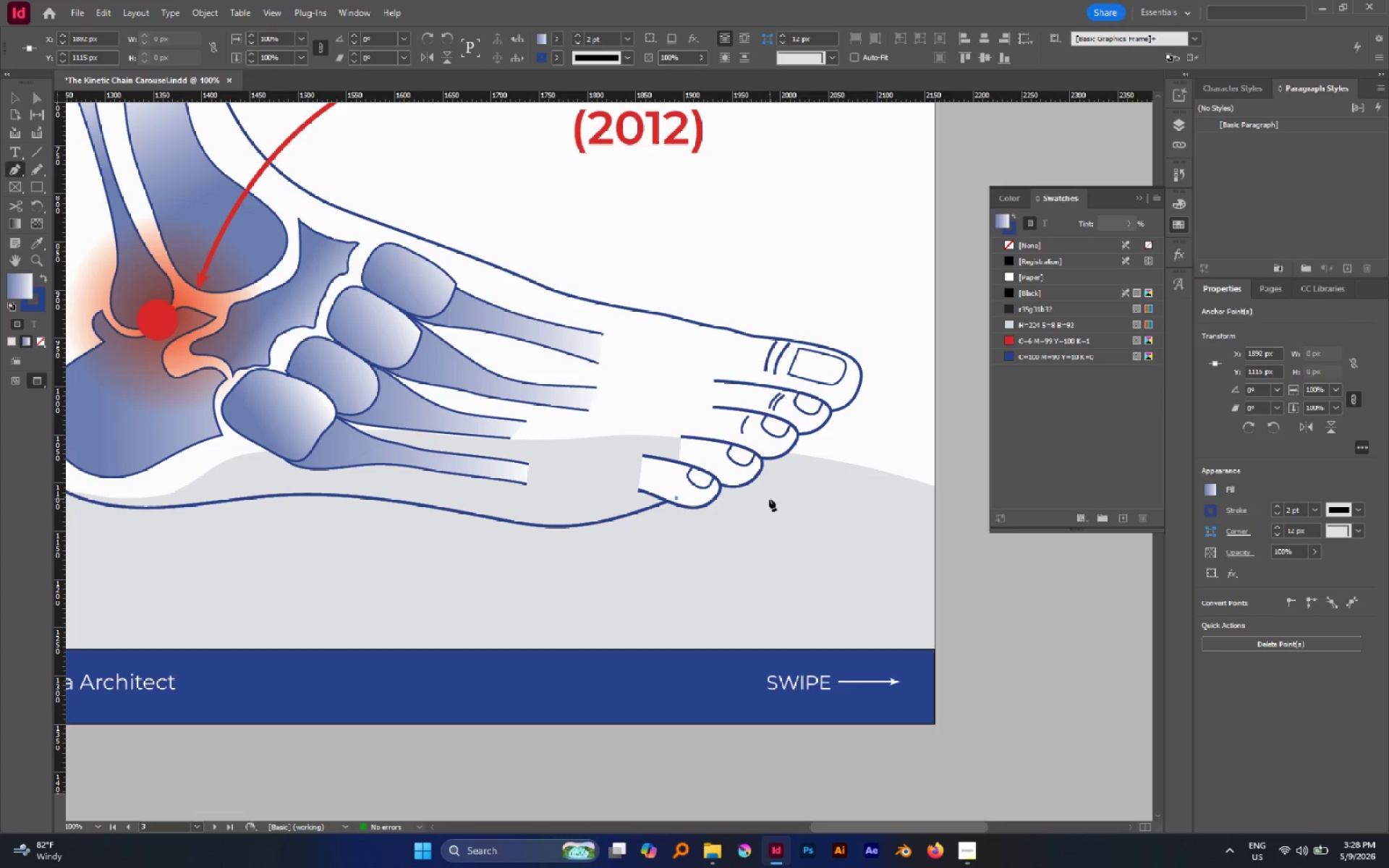 
key(Control+ControlLeft)
 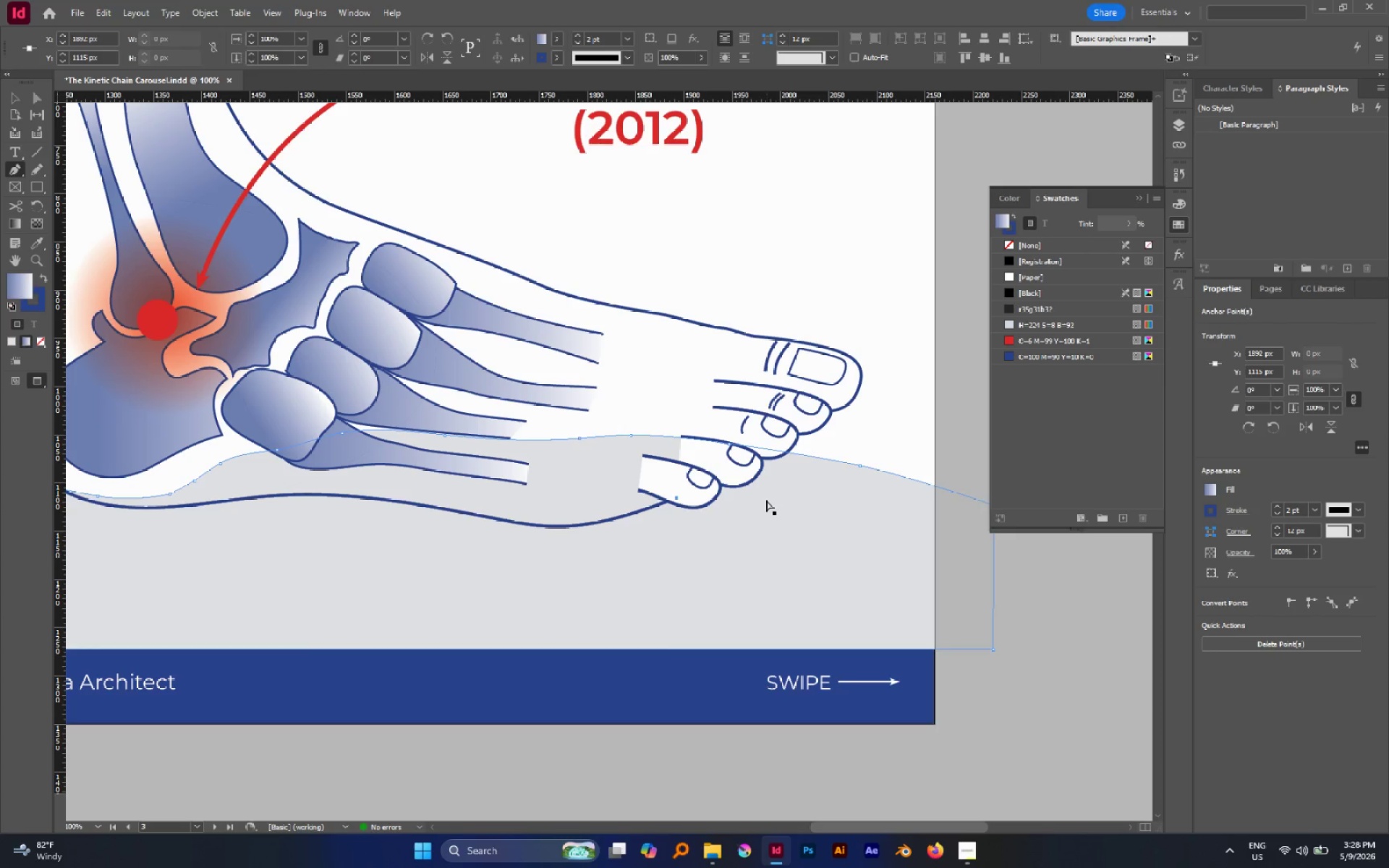 
key(Control+Z)
 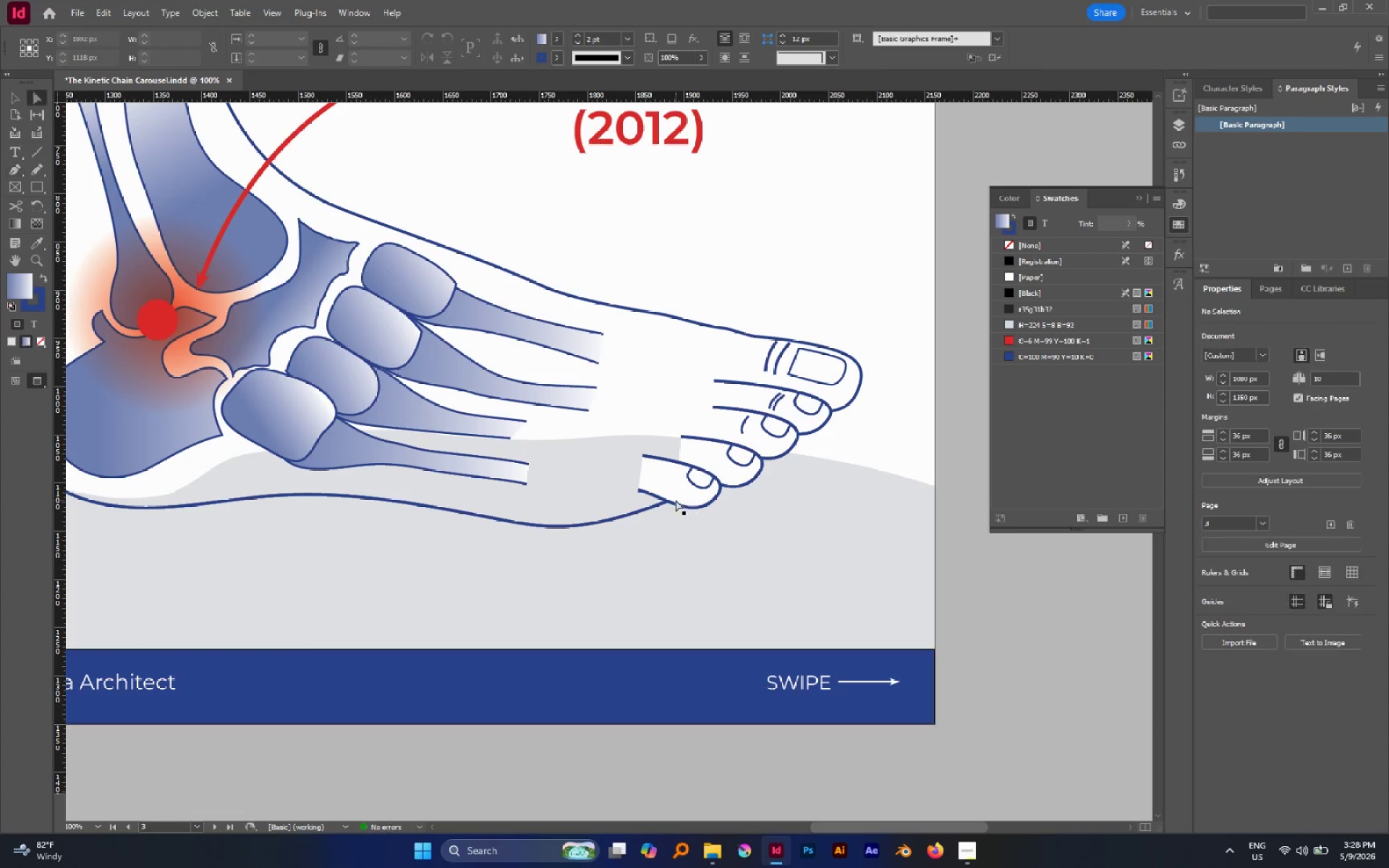 
key(A)
 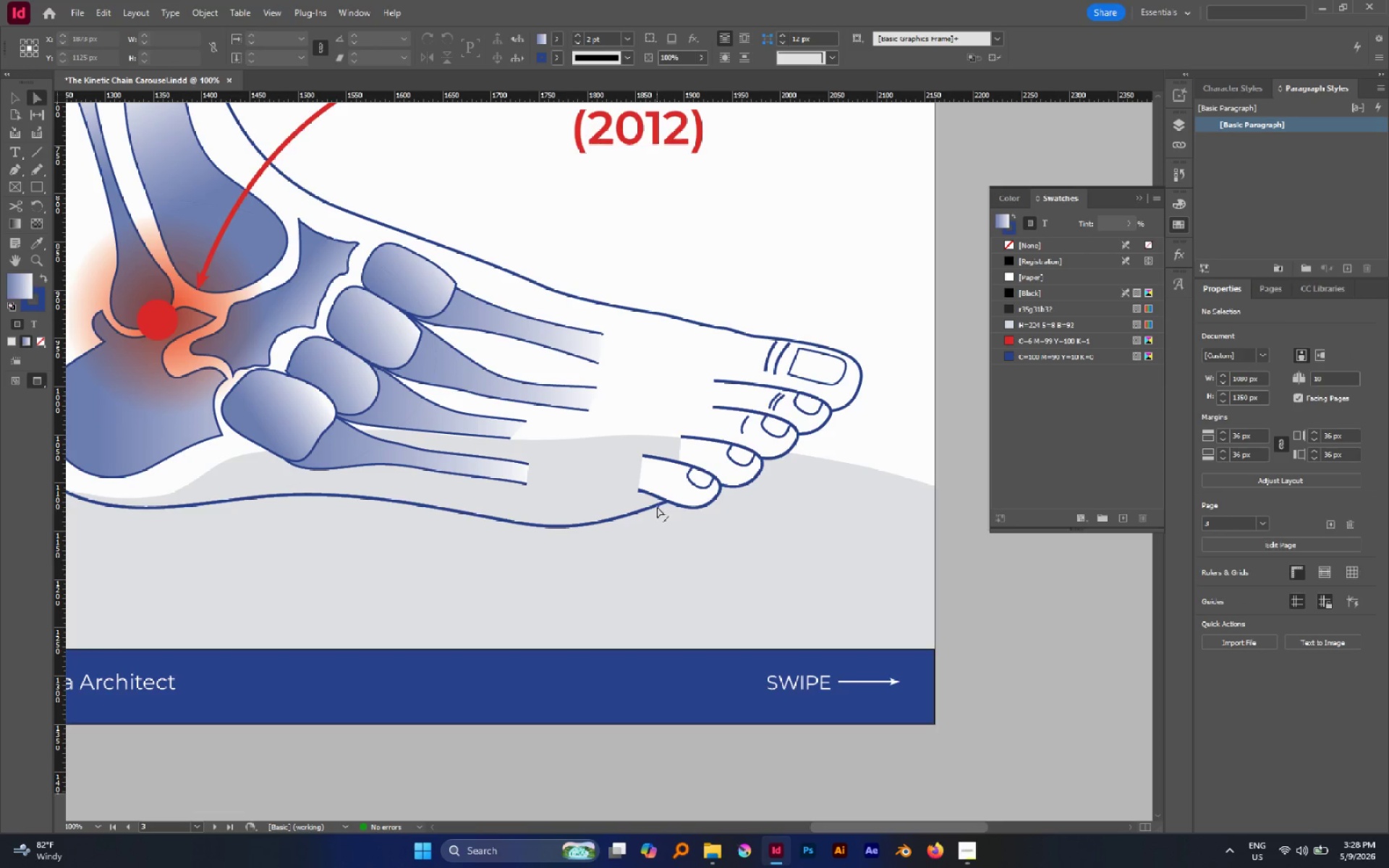 
left_click([657, 506])
 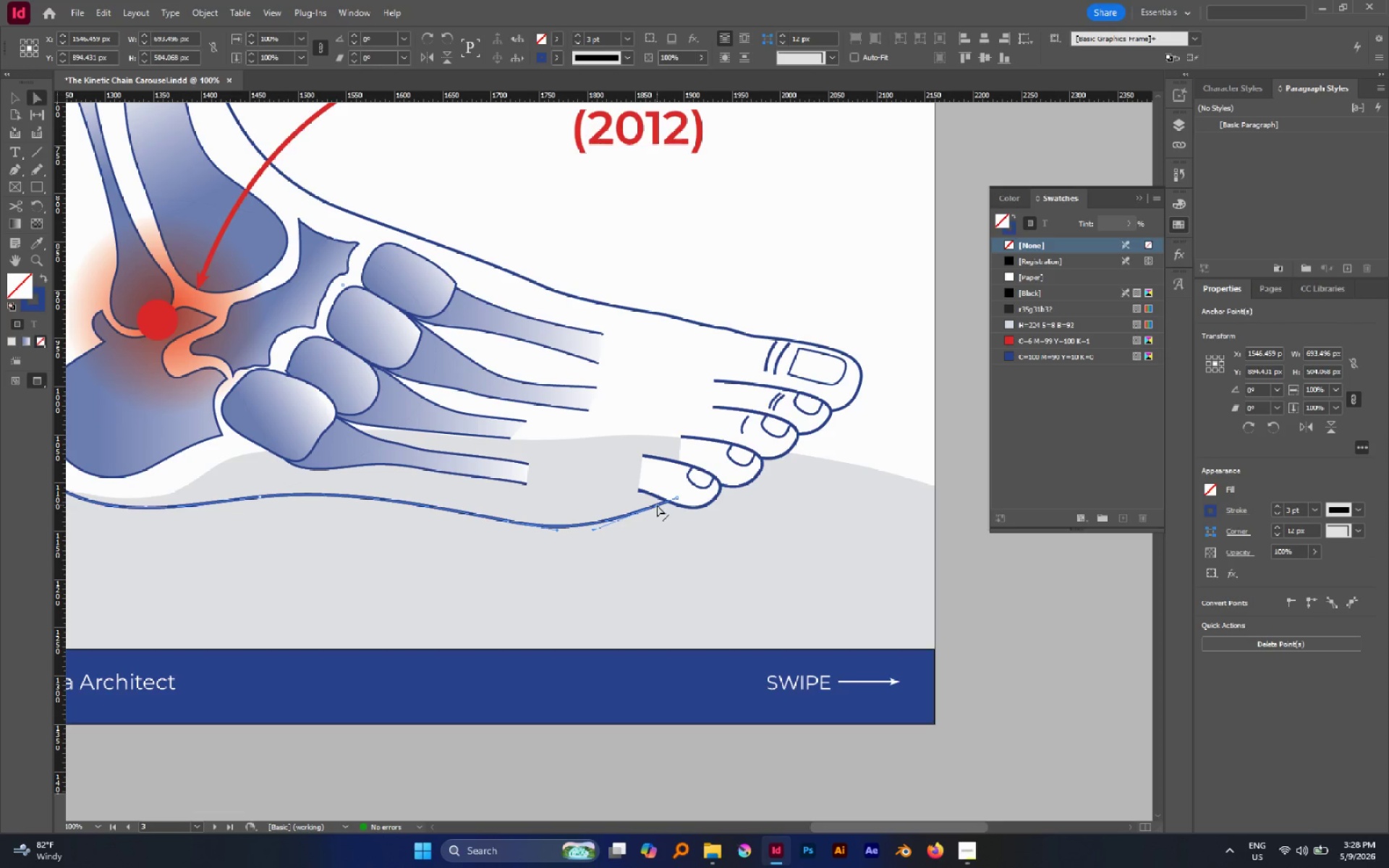 
key(P)
 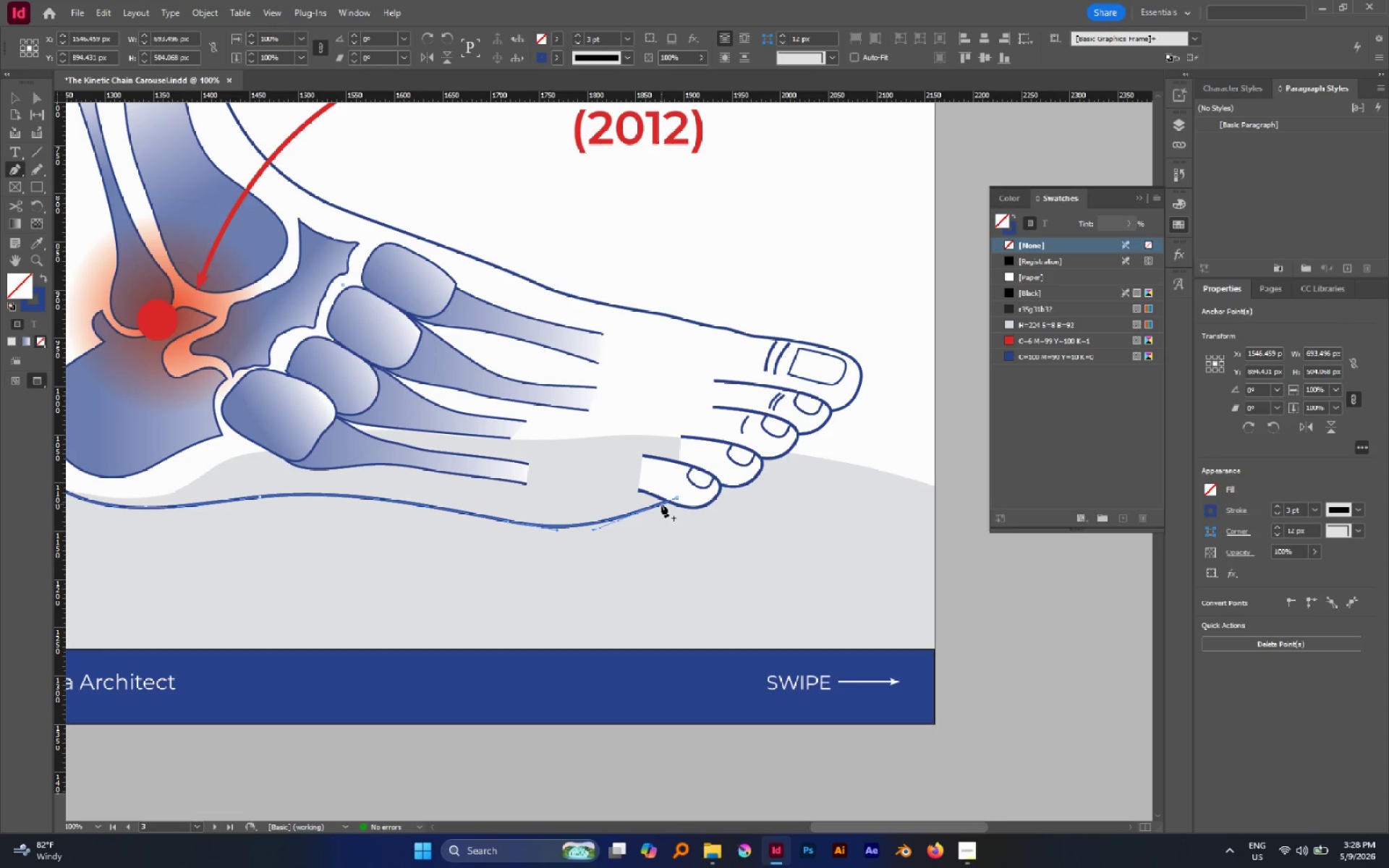 
left_click([661, 504])
 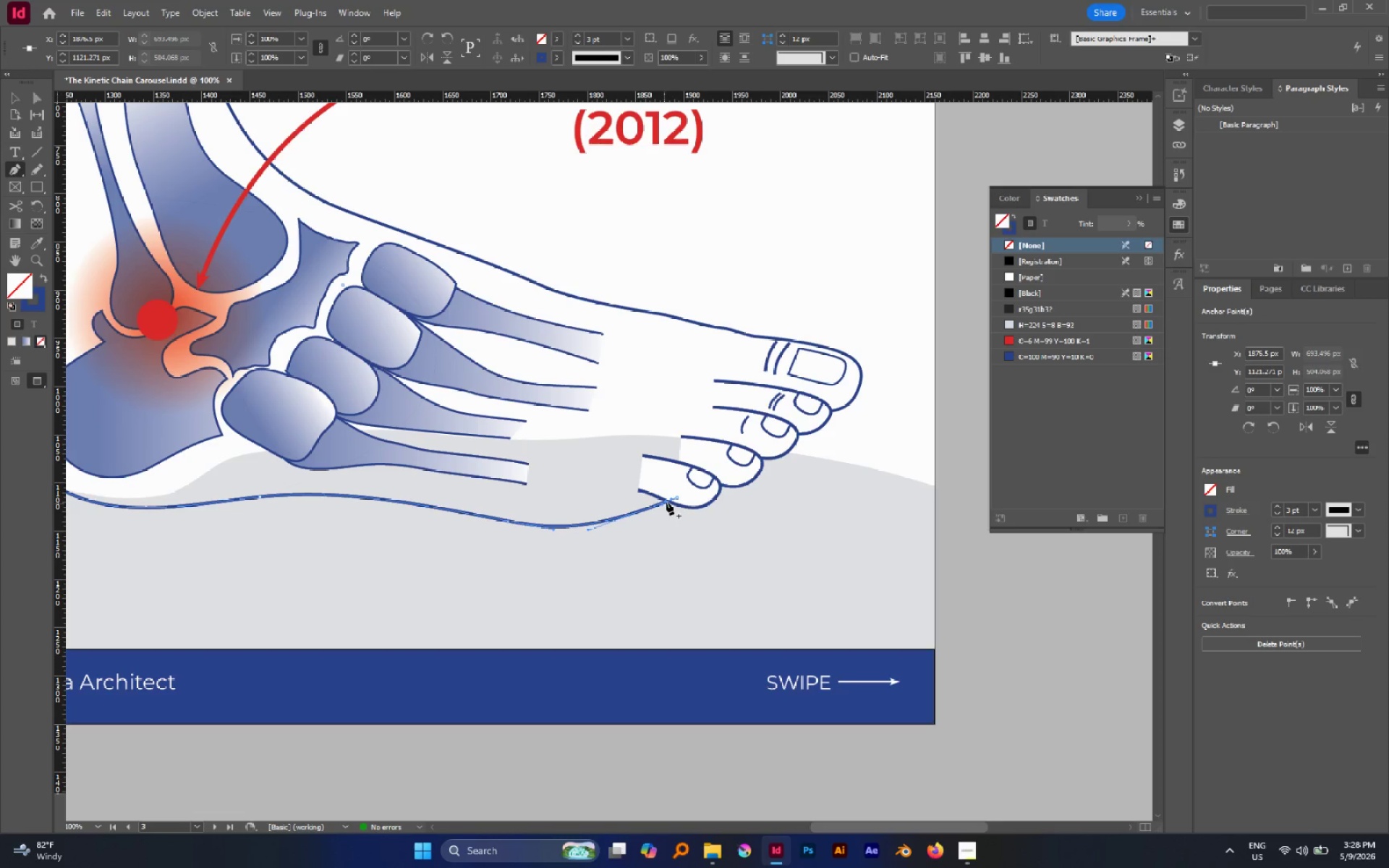 
key(Break)
 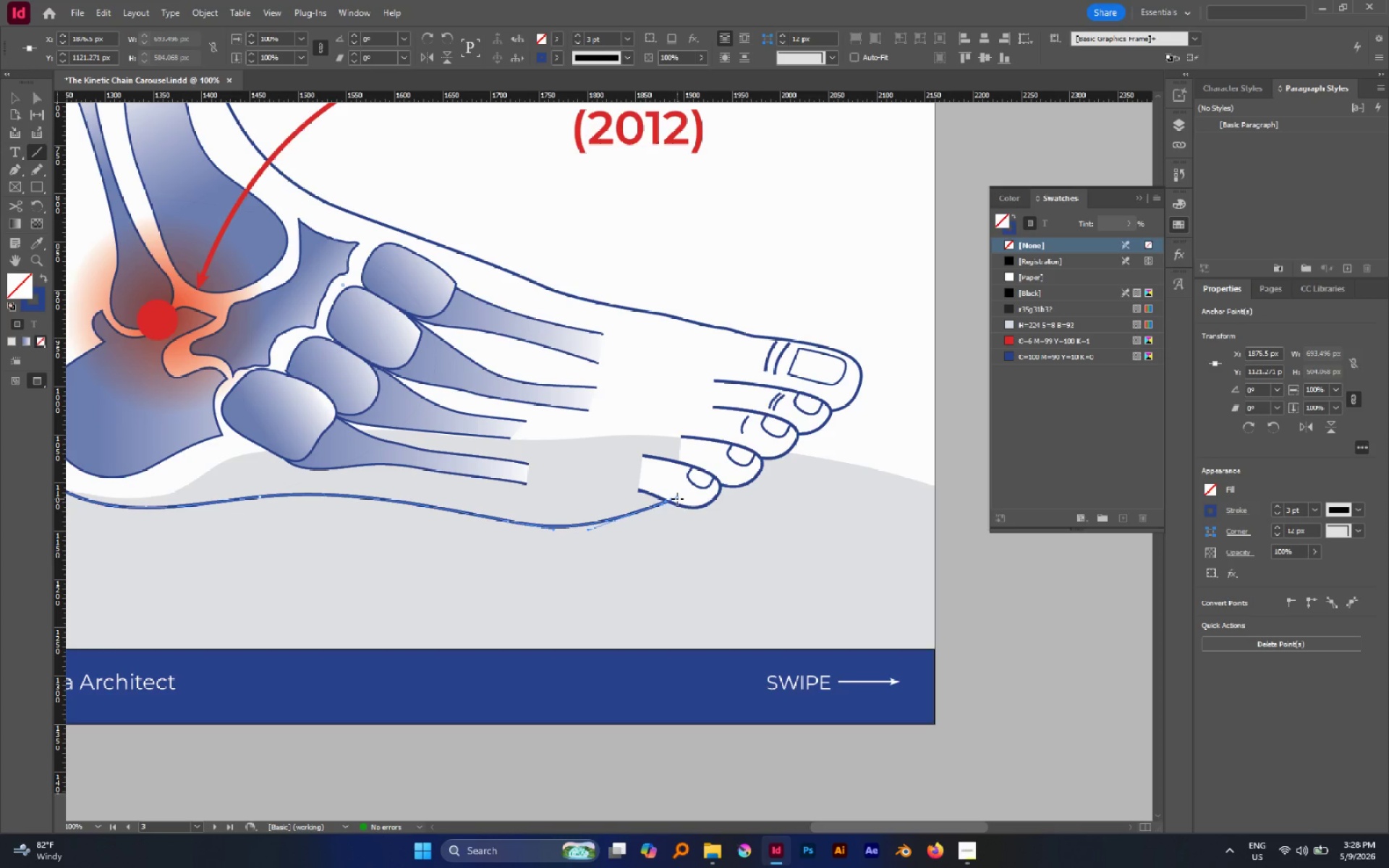 
key(A)
 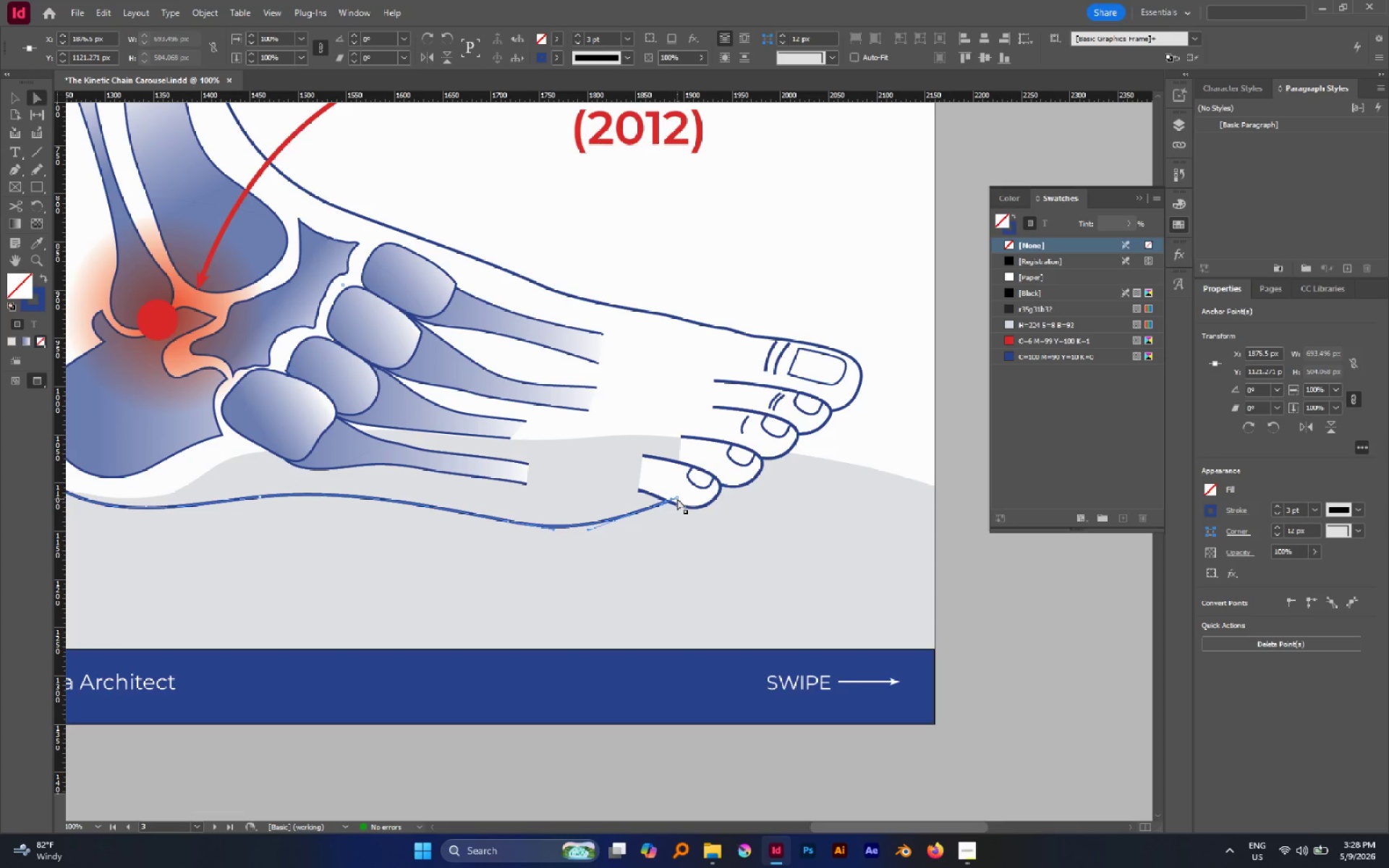 
left_click_drag(start_coordinate=[677, 498], to_coordinate=[701, 366])
 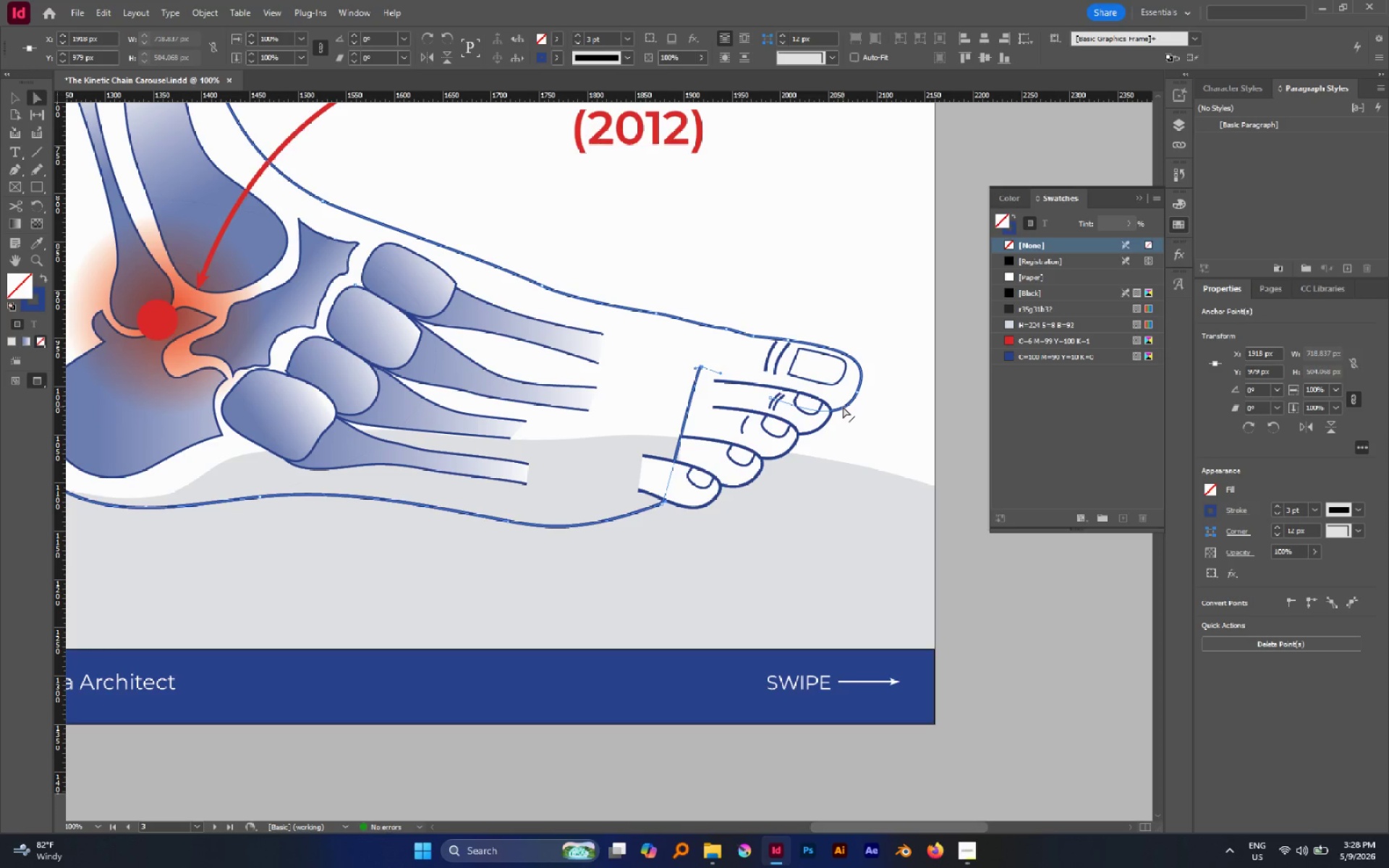 
left_click([843, 407])
 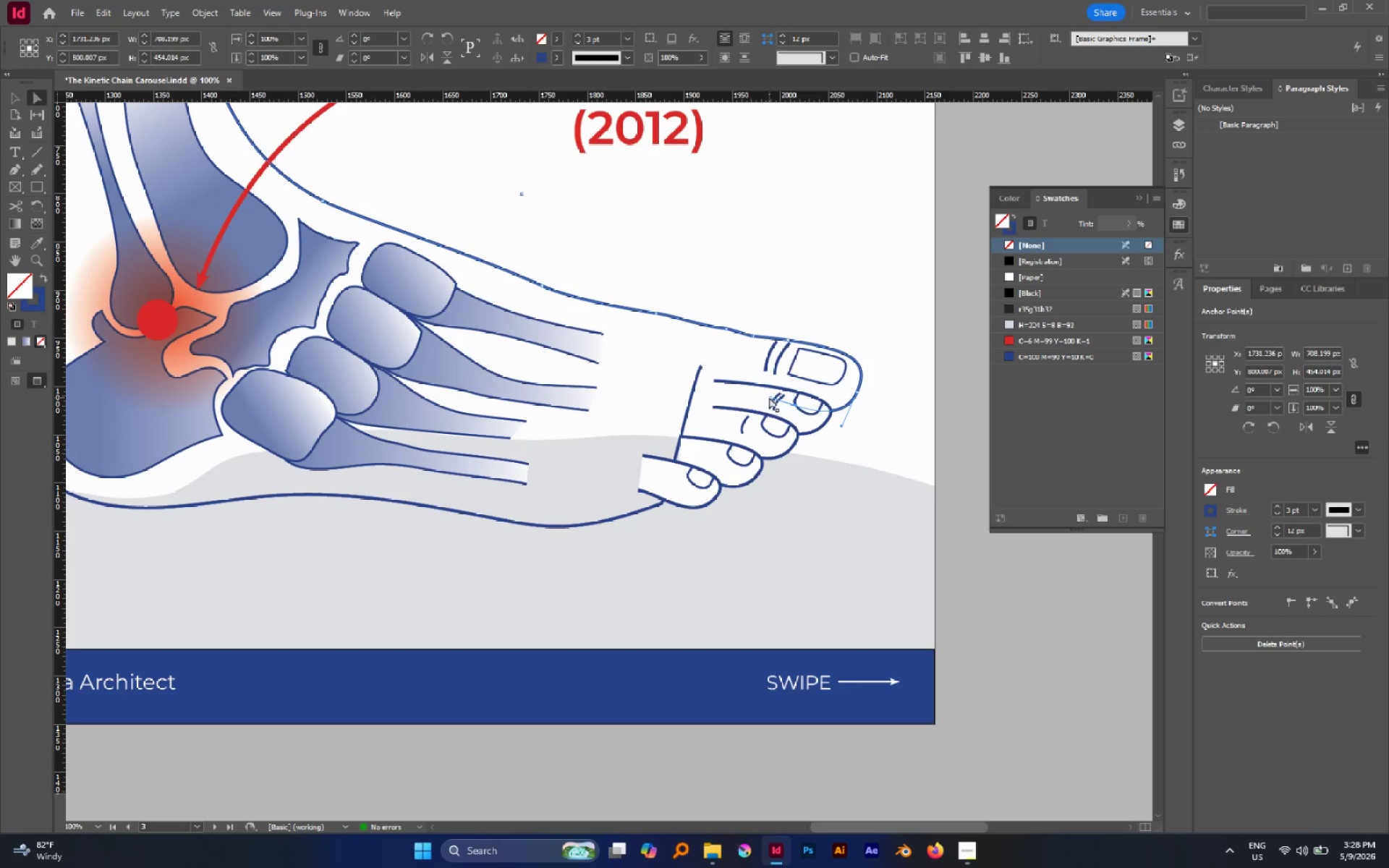 
left_click([769, 397])
 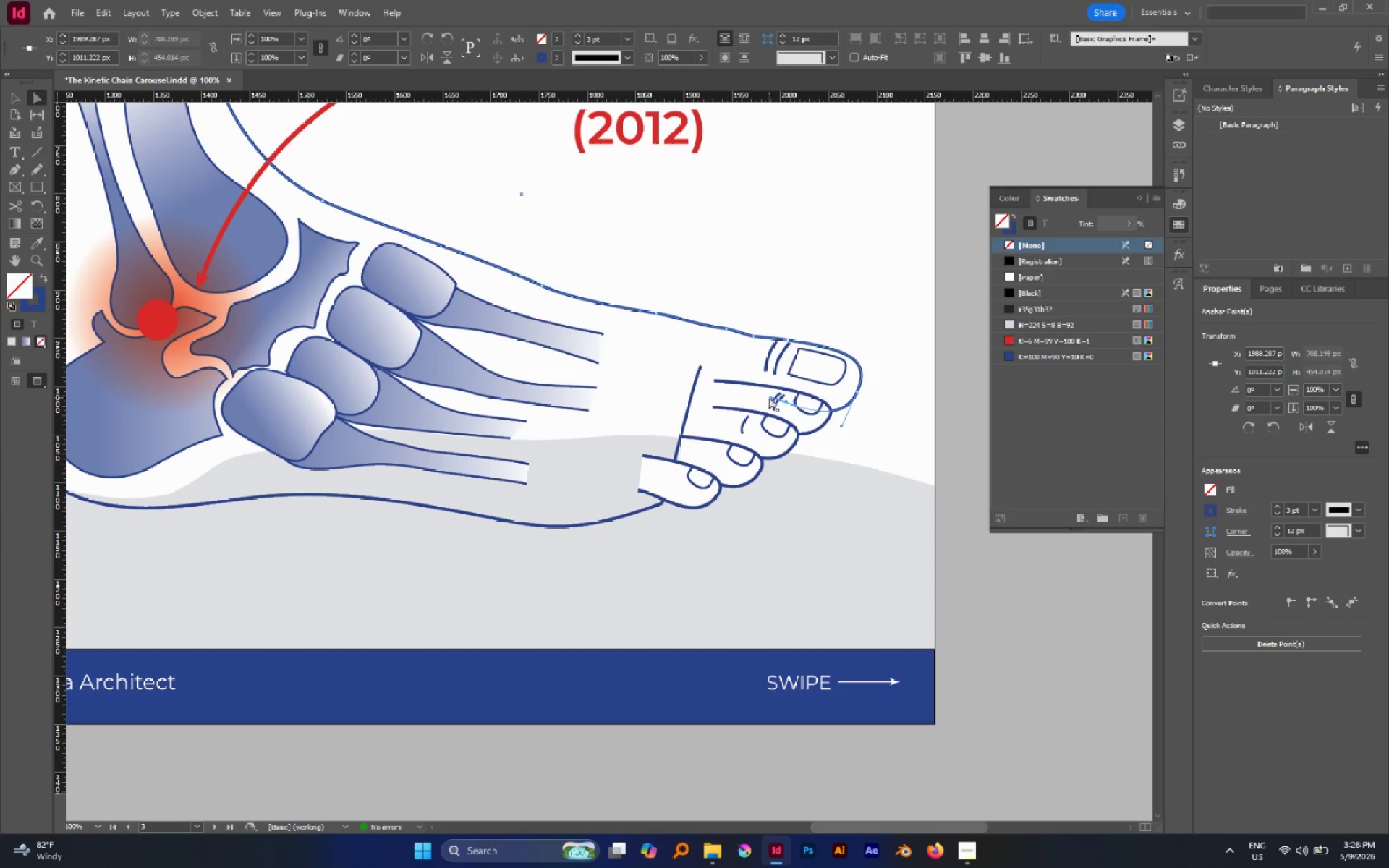 
left_click_drag(start_coordinate=[769, 397], to_coordinate=[718, 373])
 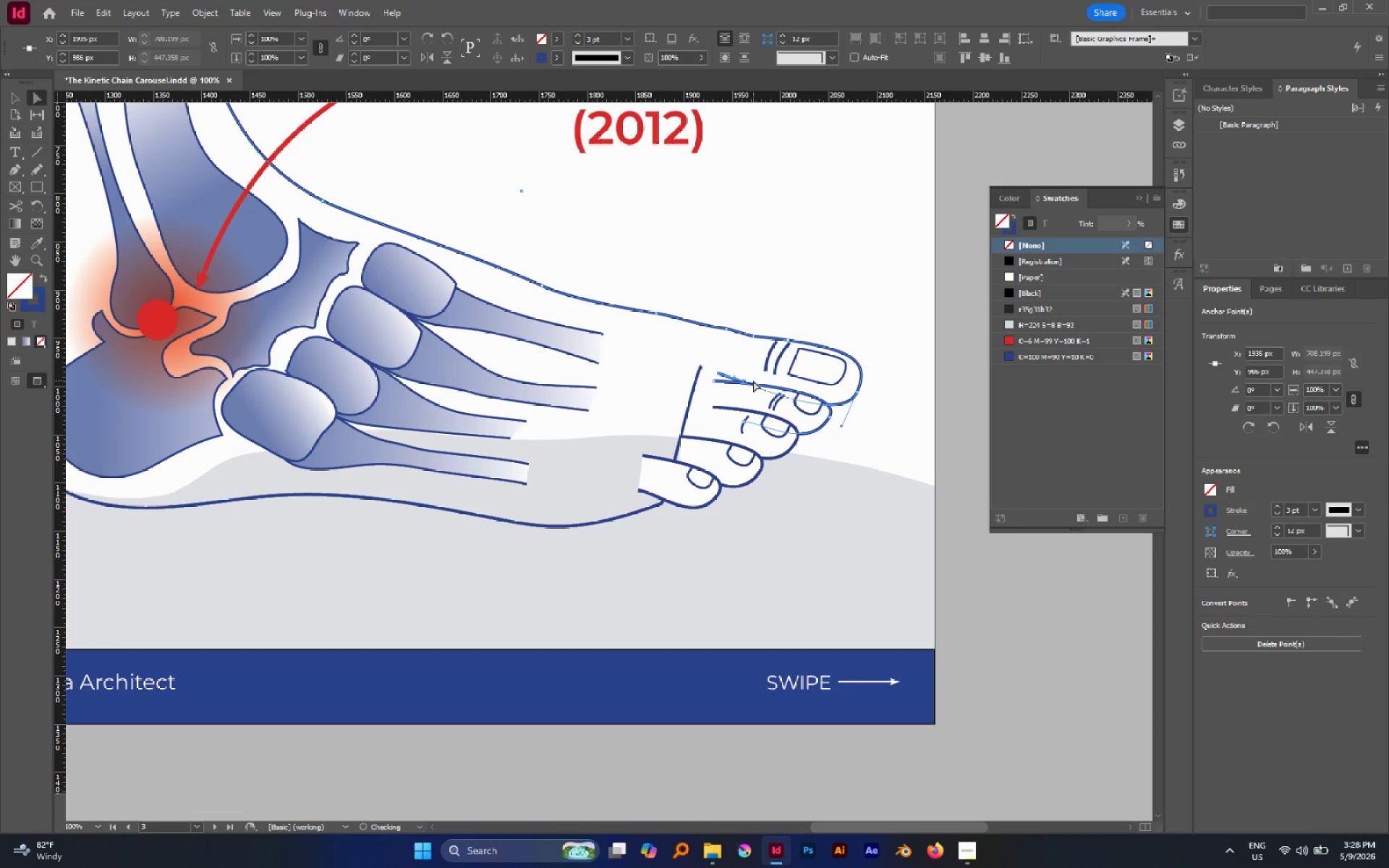 
key(P)
 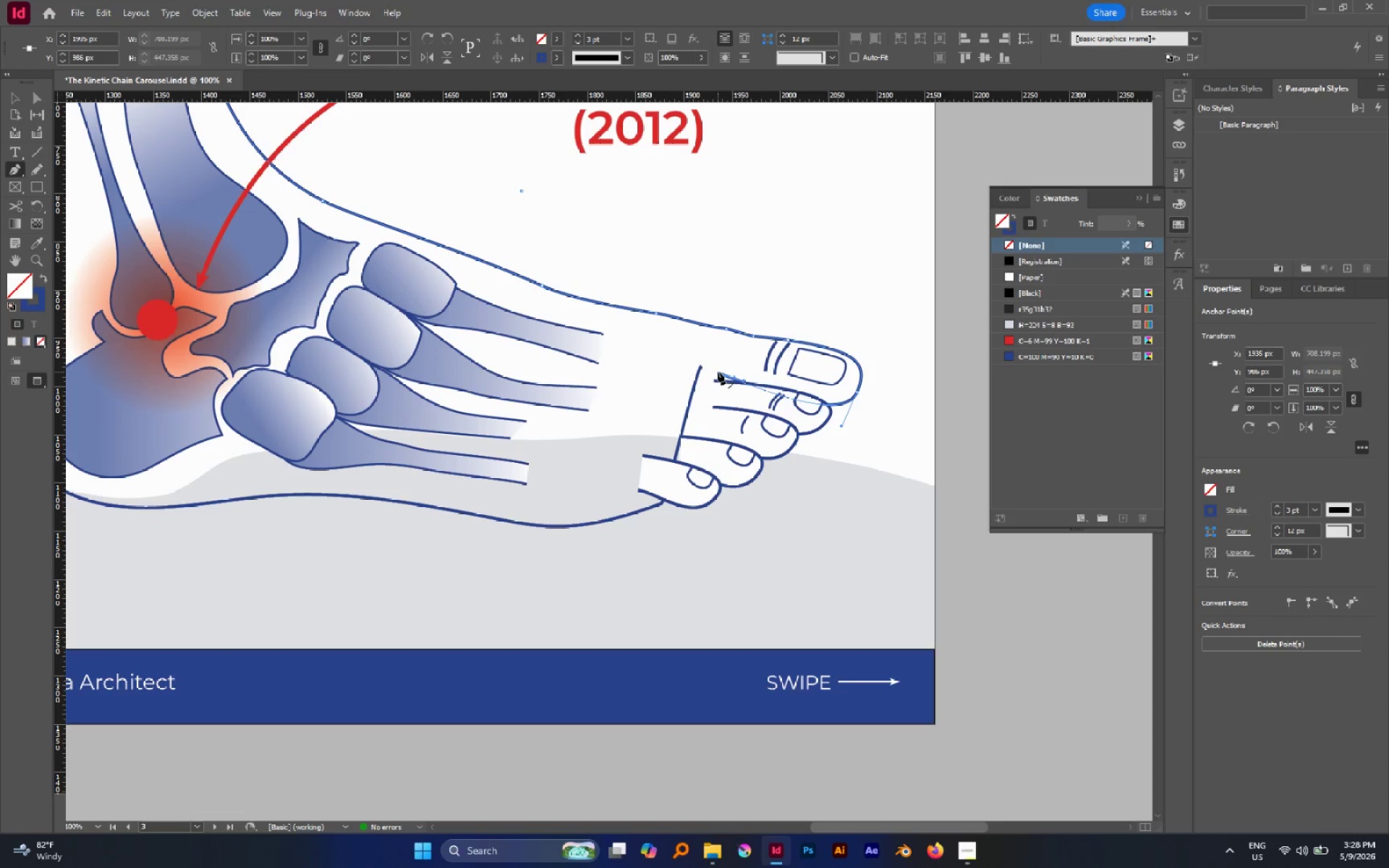 
left_click([718, 372])
 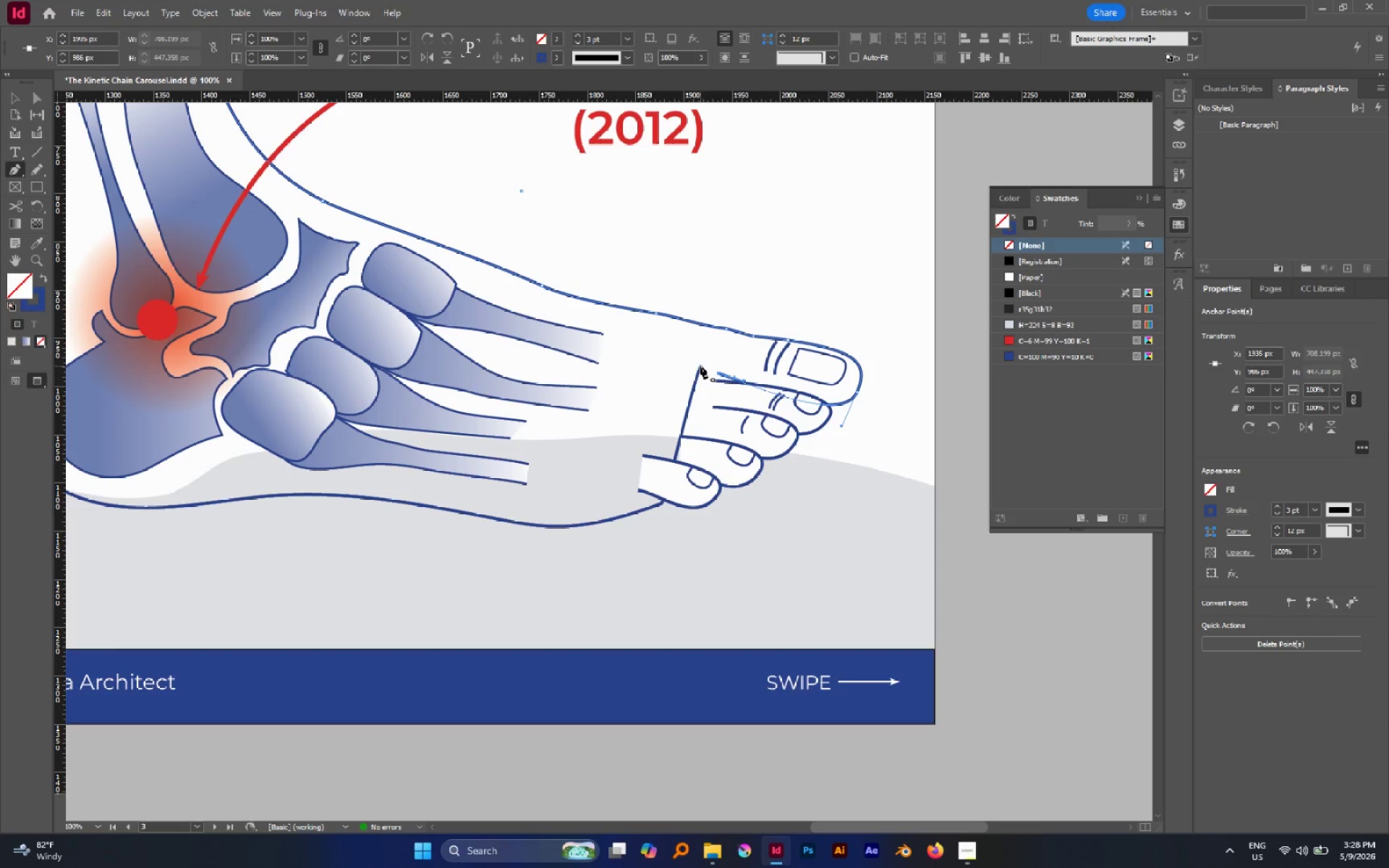 
left_click([700, 366])
 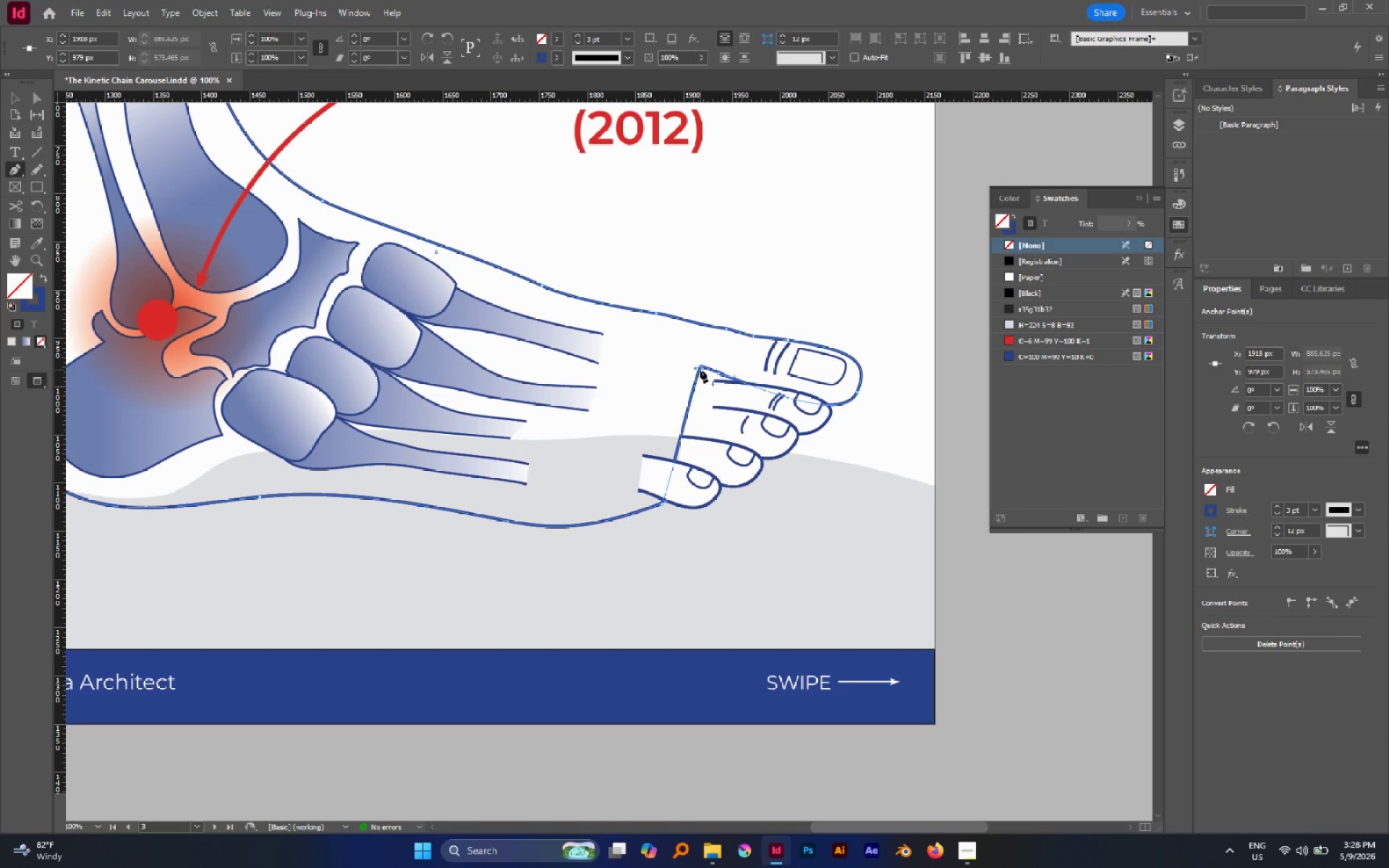 
left_click([702, 367])
 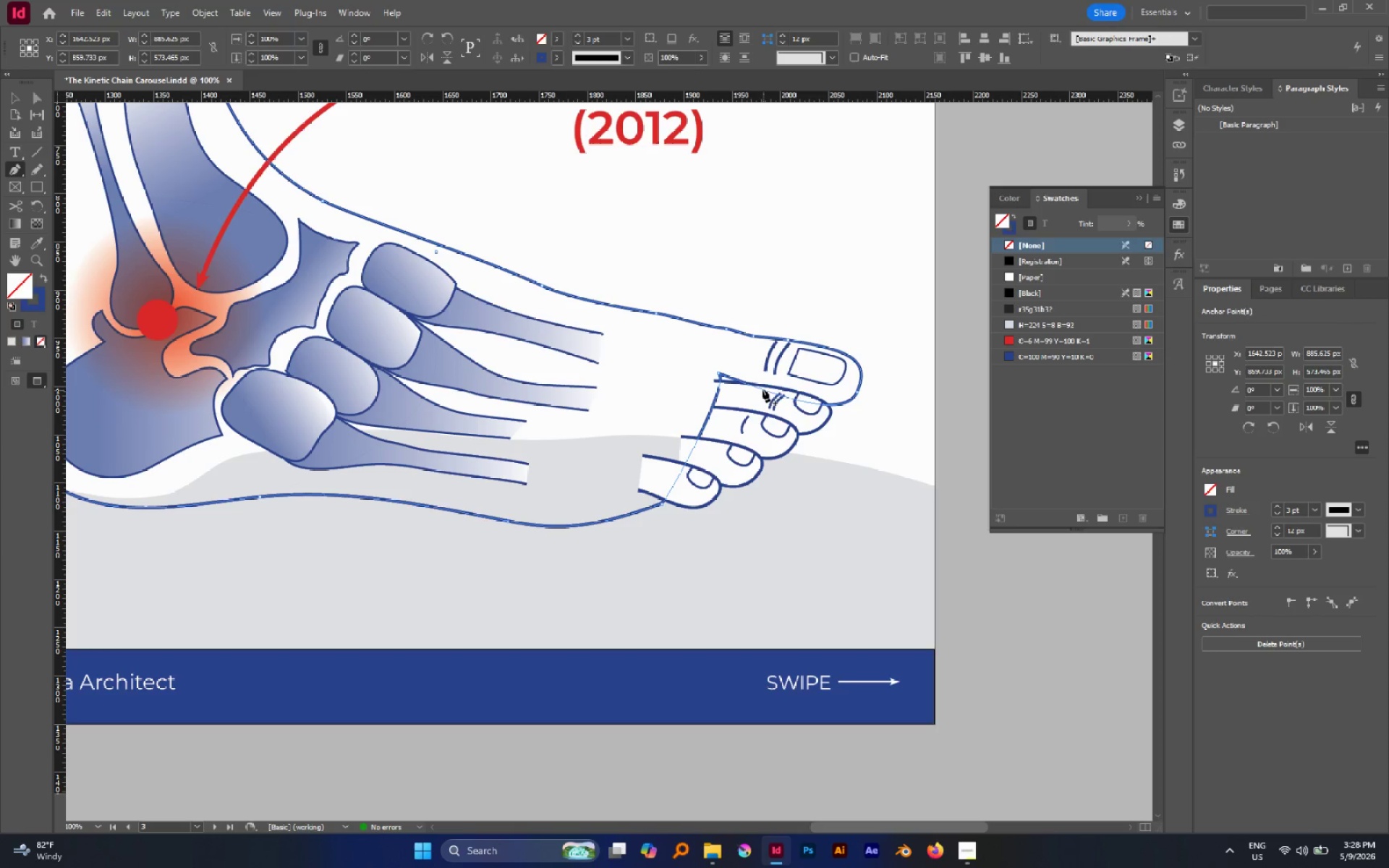 
left_click([763, 389])
 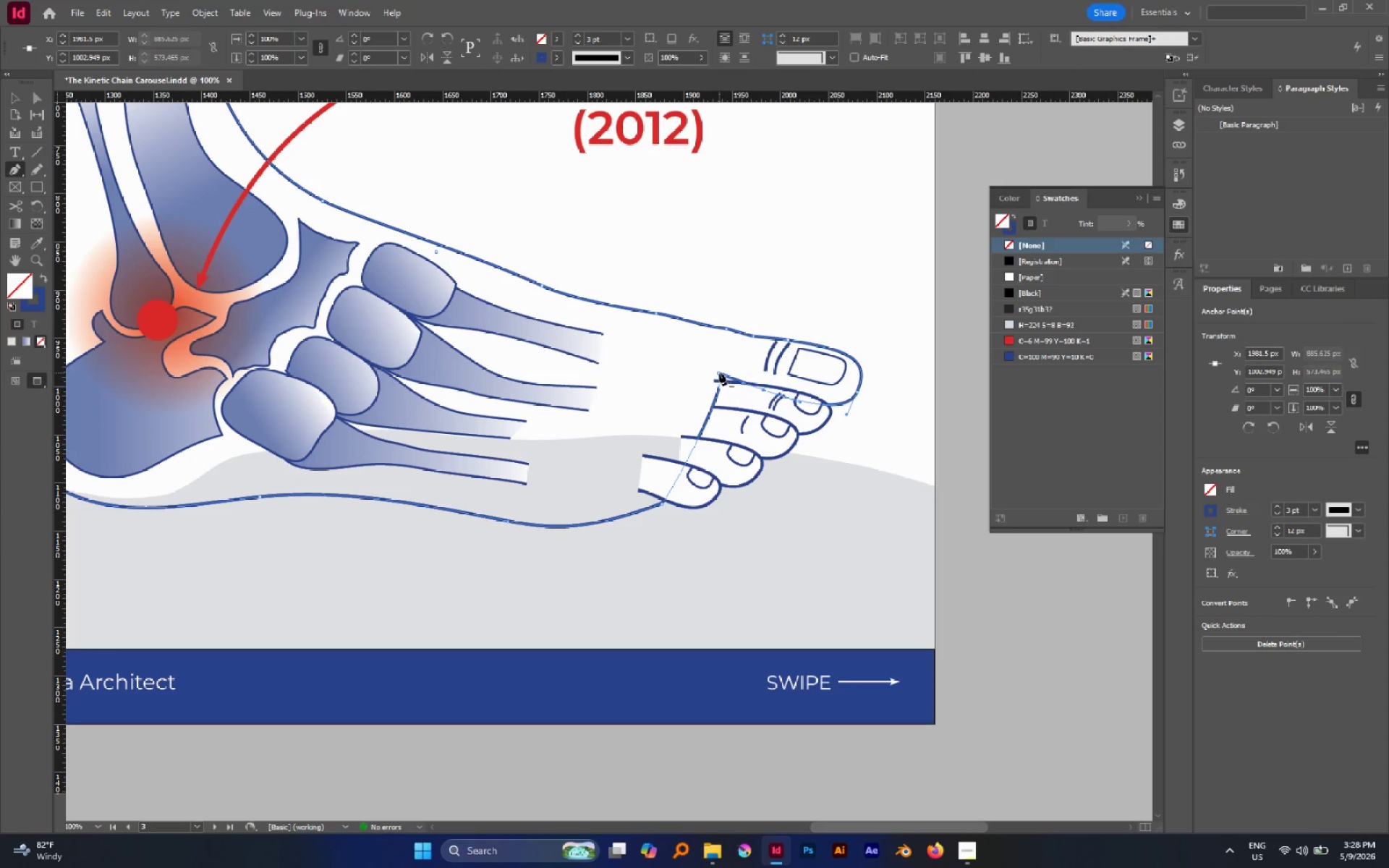 
left_click([719, 373])
 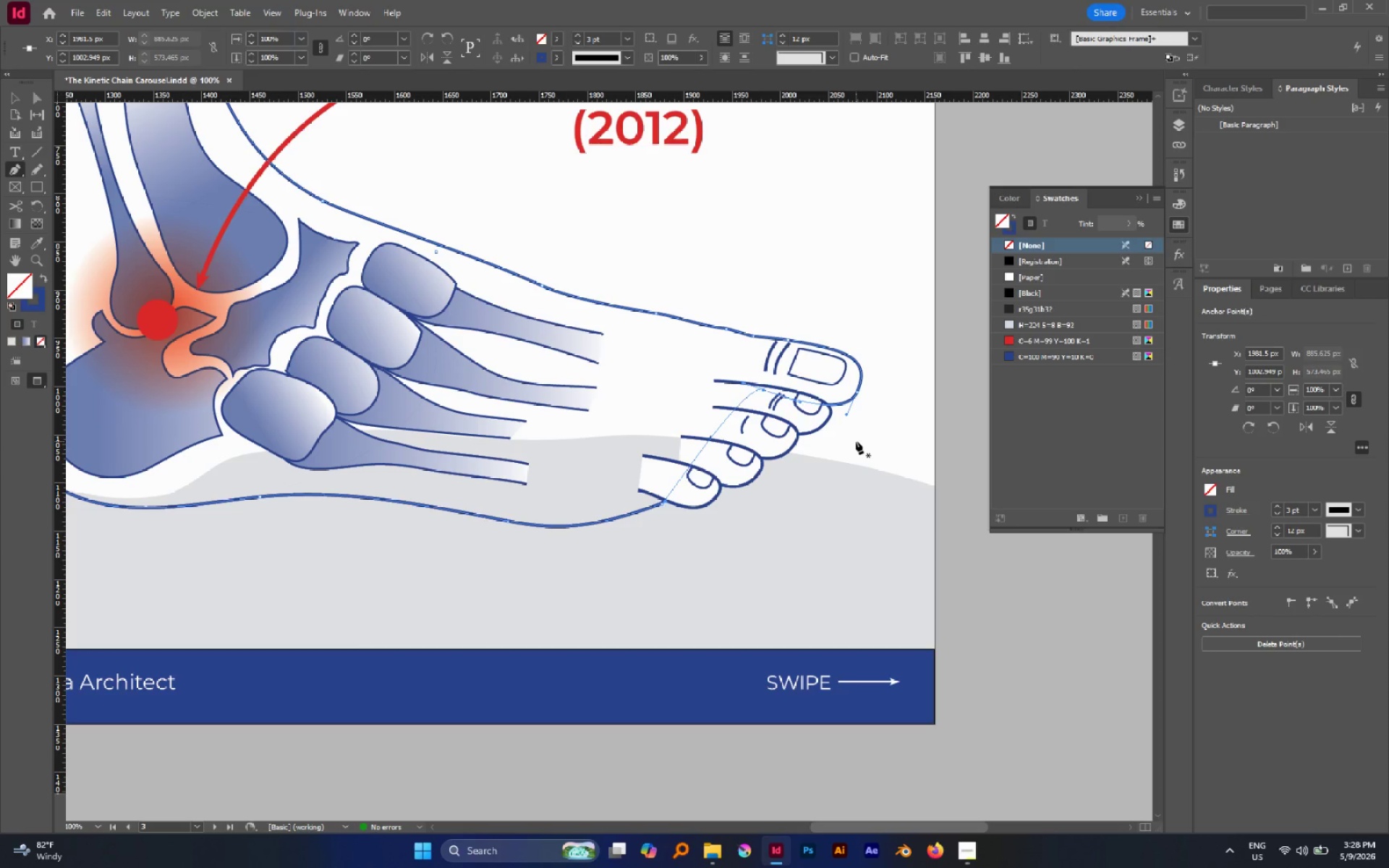 
key(A)
 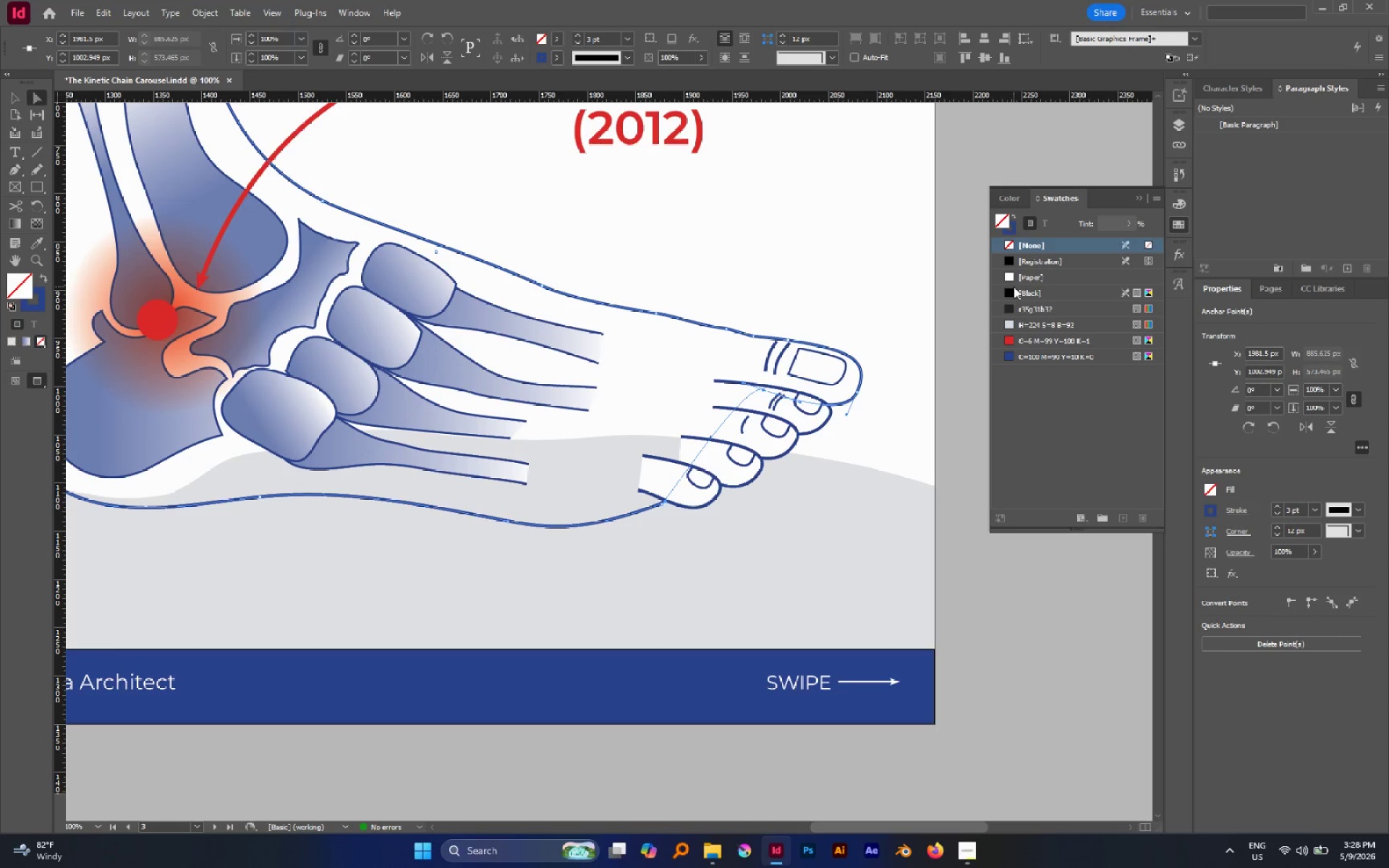 
left_click([1014, 283])
 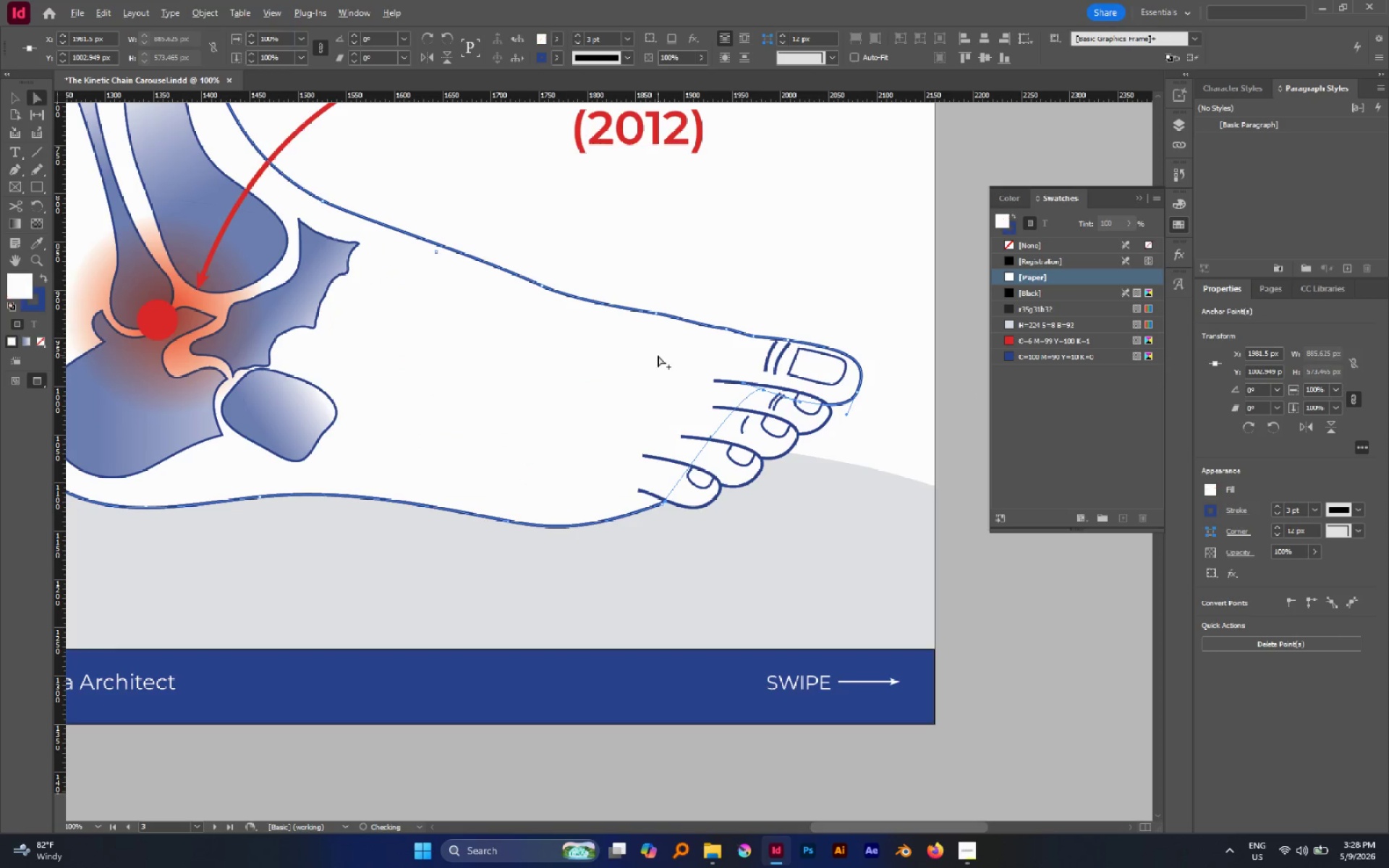 
hold_key(key=AltLeft, duration=0.44)
scroll: coordinate [660, 357], scroll_direction: none, amount: 0.0
 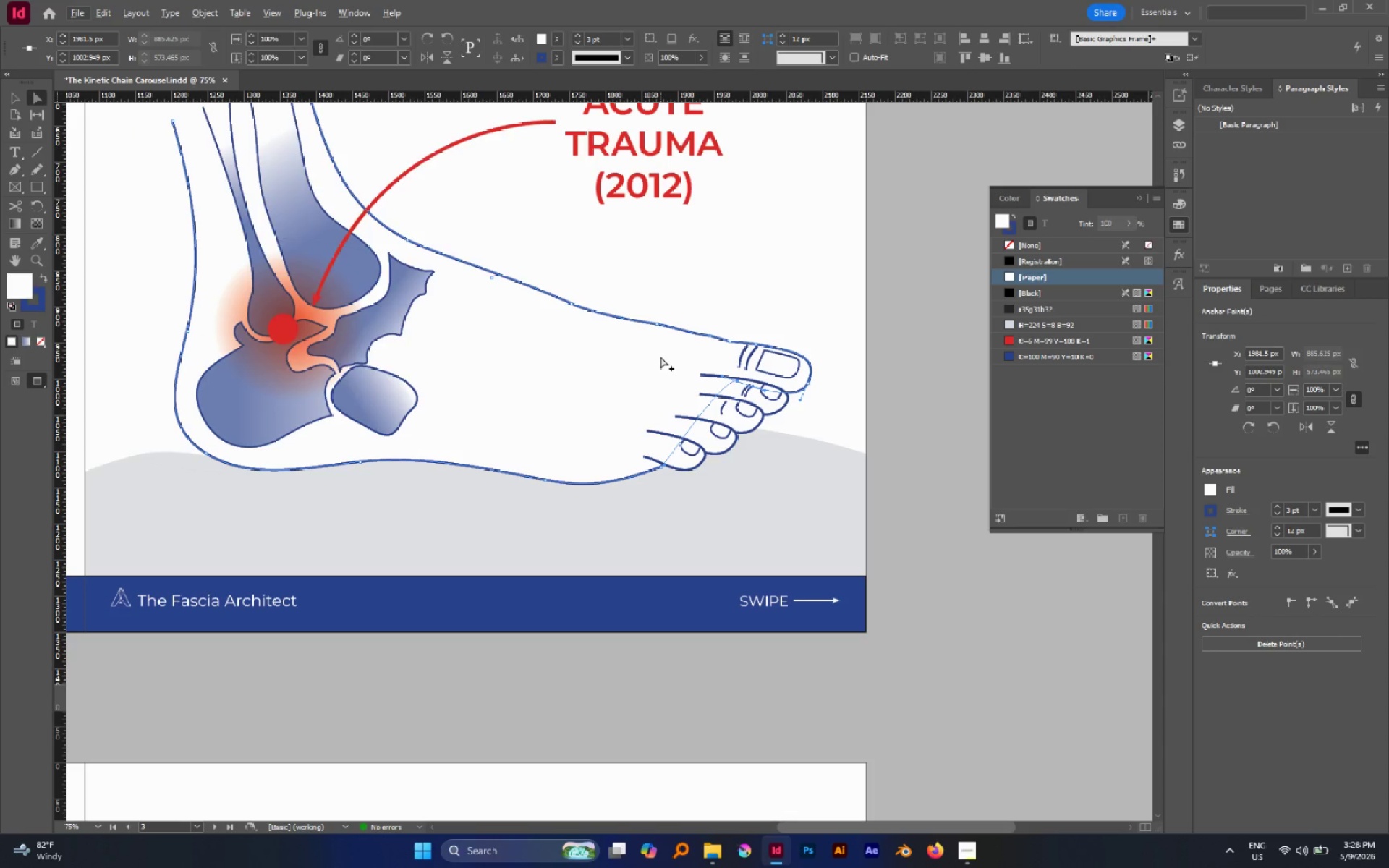 
key(V)
 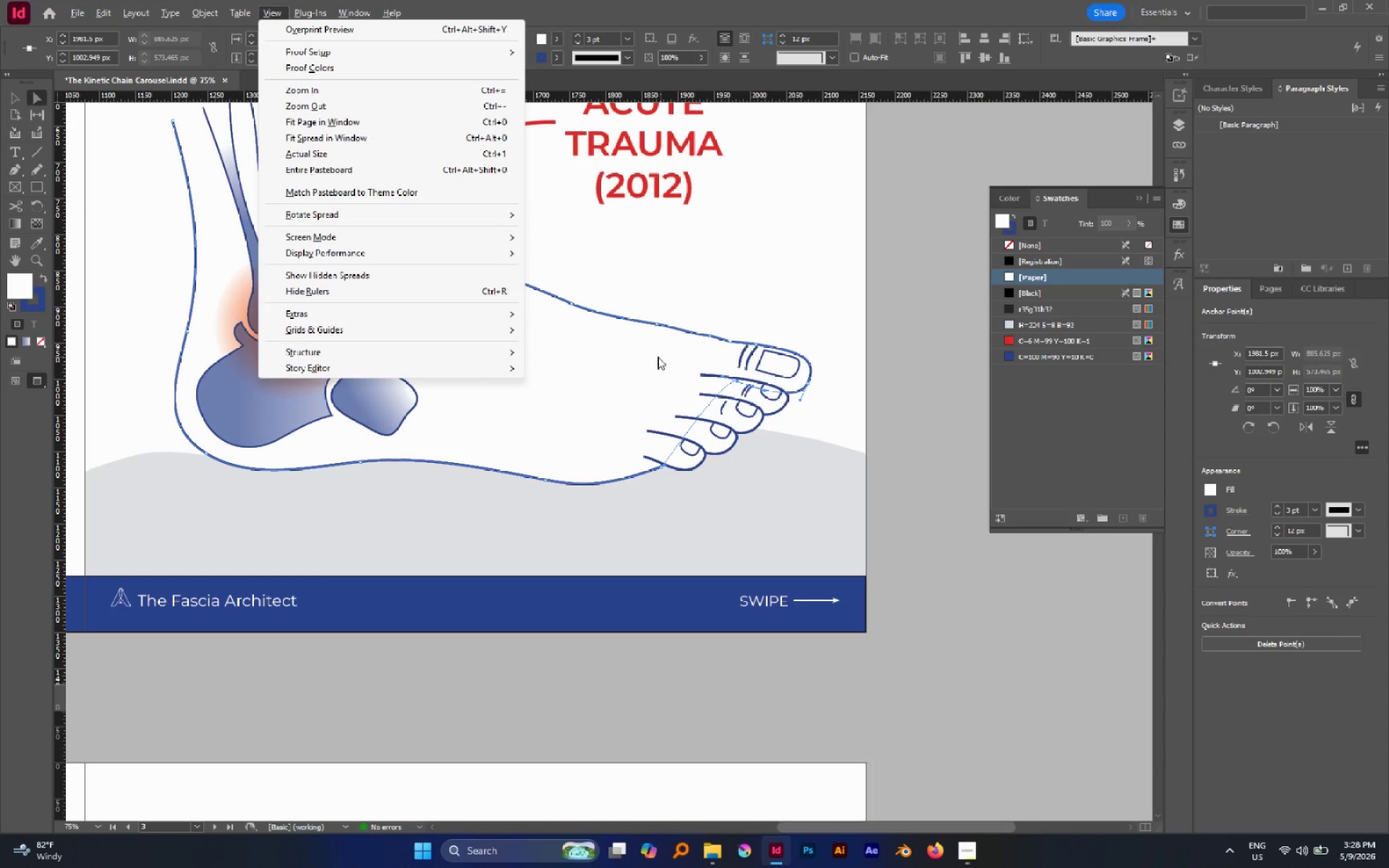 
key(Control+Shift+BracketLeft)
 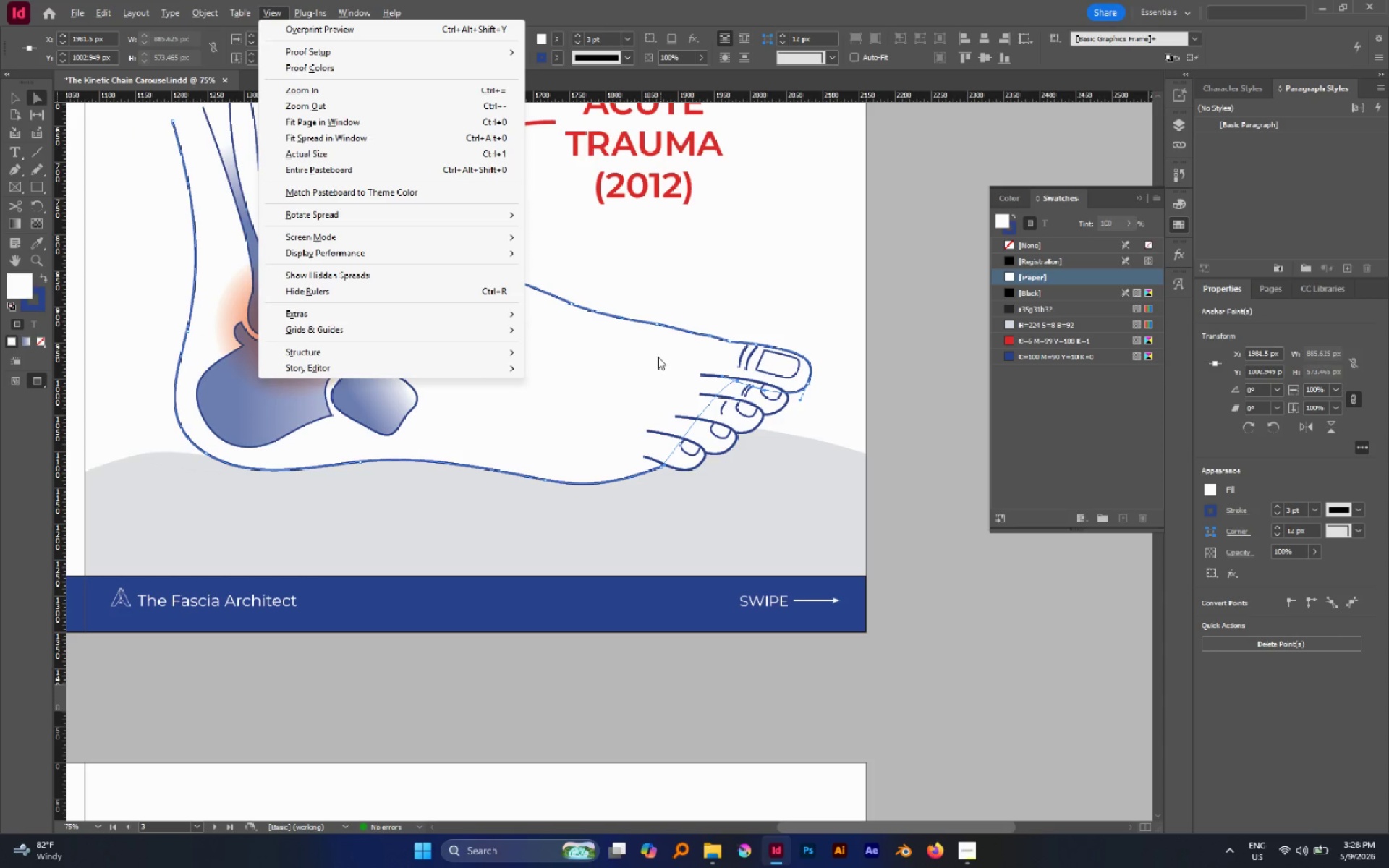 
key(Control+Shift+BracketLeft)
 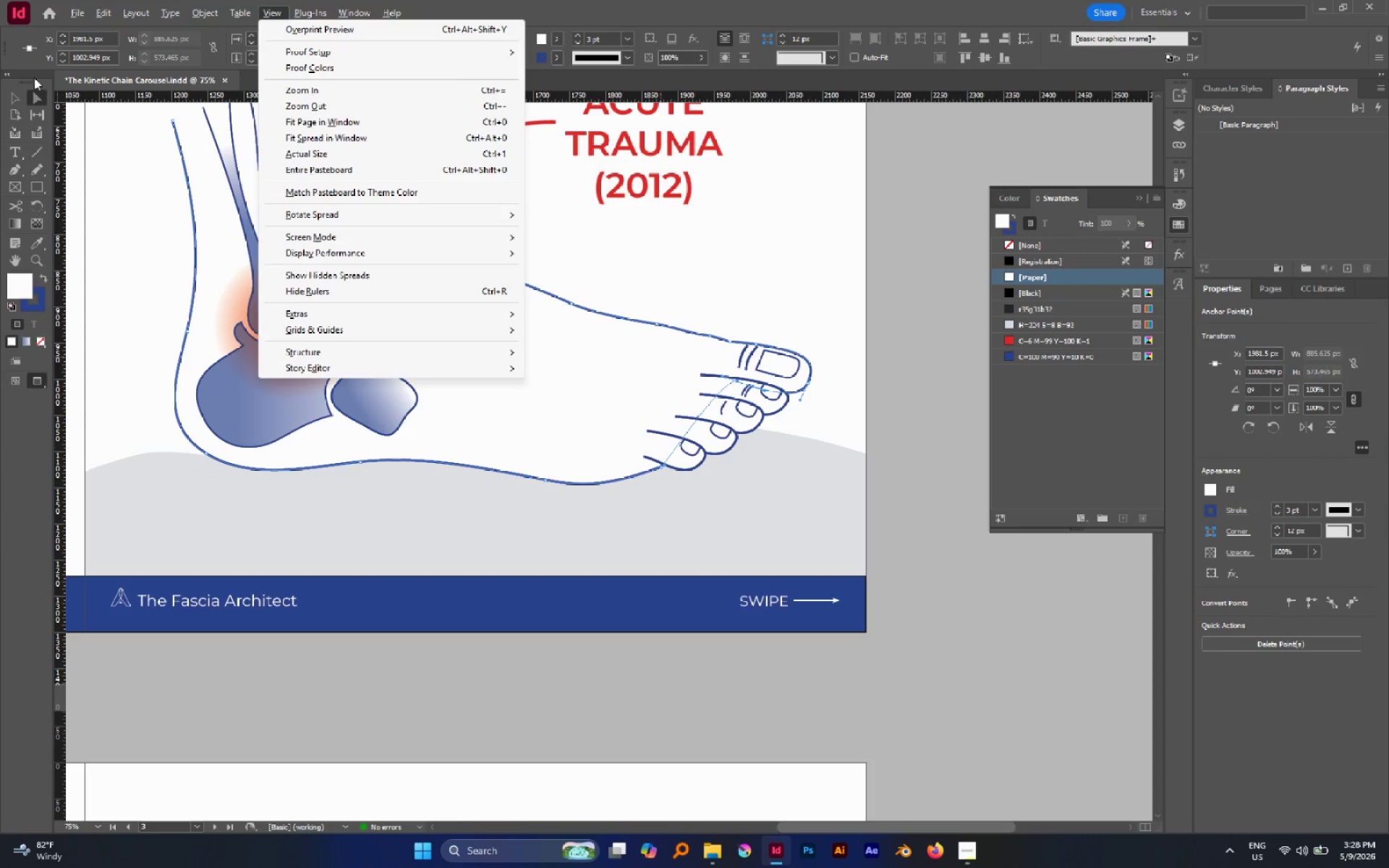 
left_click([19, 92])
 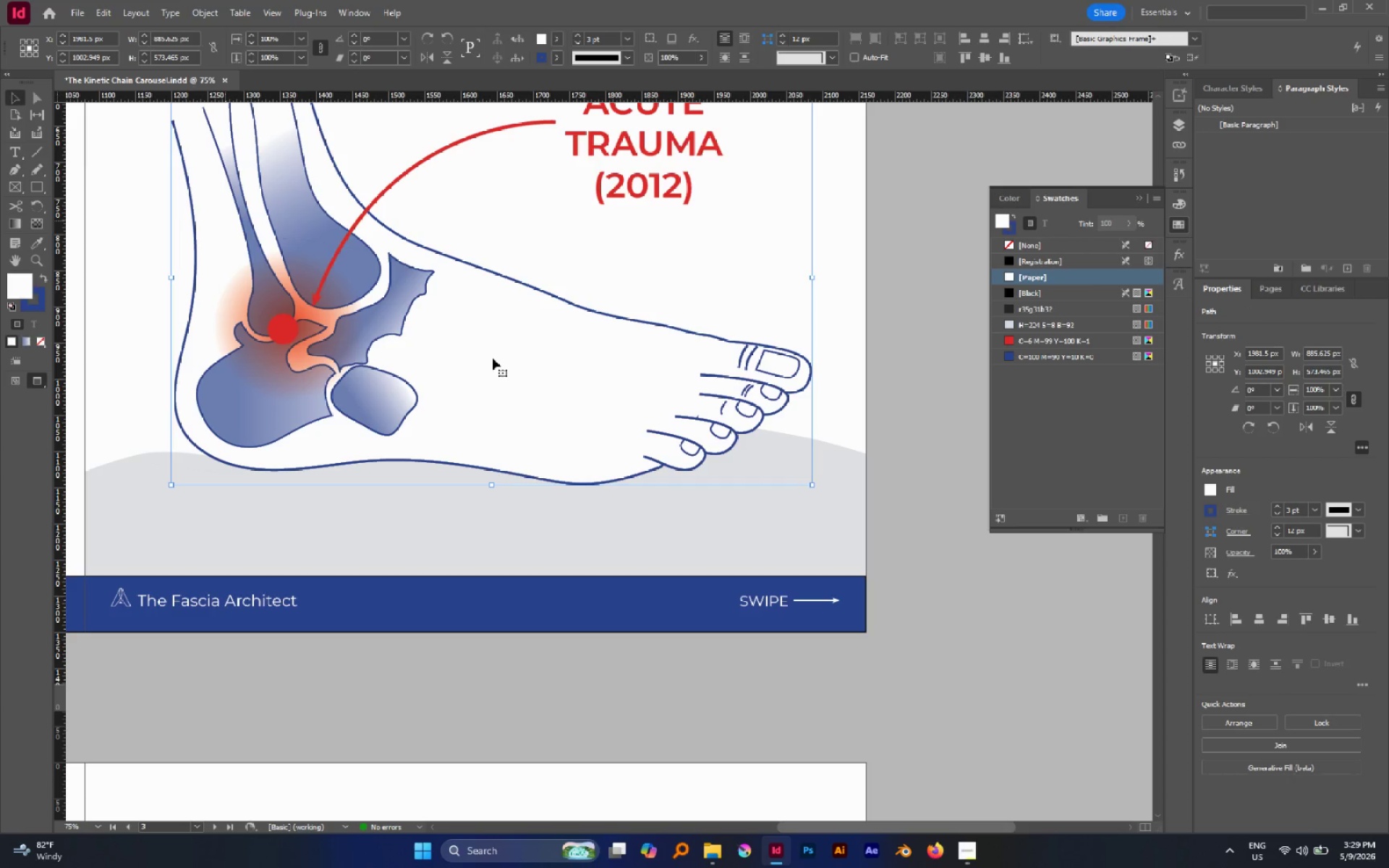 
key(Control+Shift+BracketLeft)
 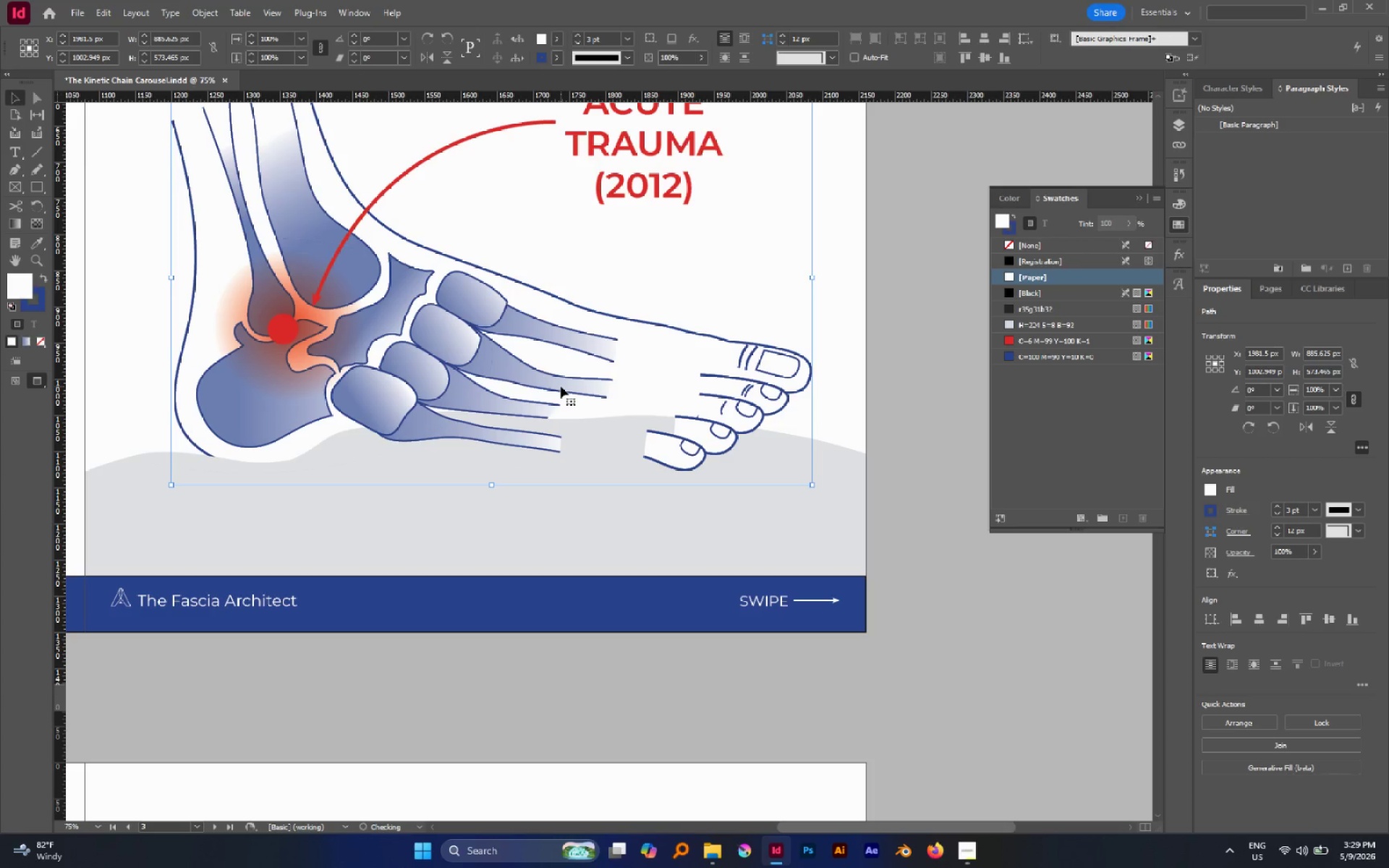 
key(Control+Shift+BracketLeft)
 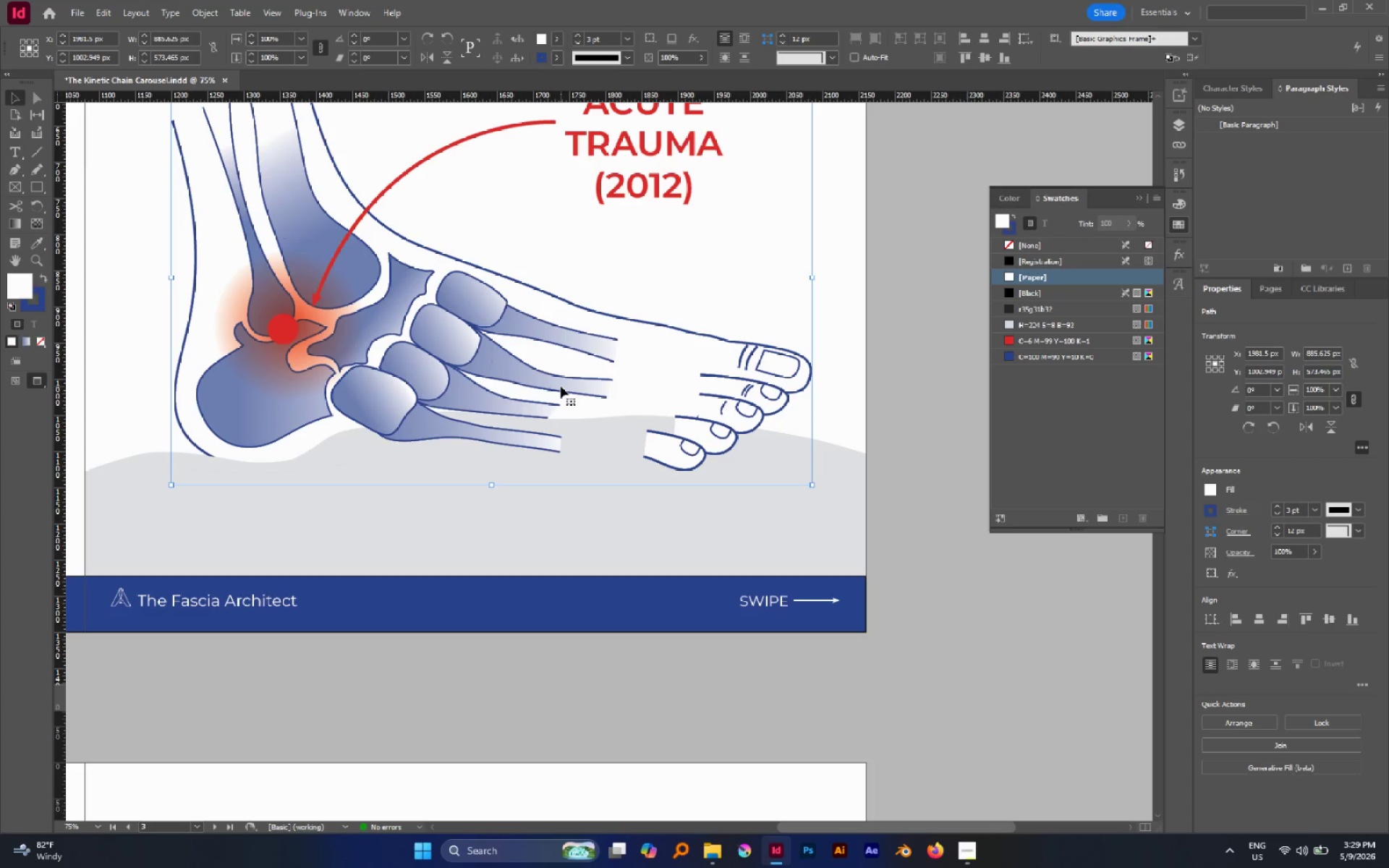 
key(Control+Shift+BracketLeft)
 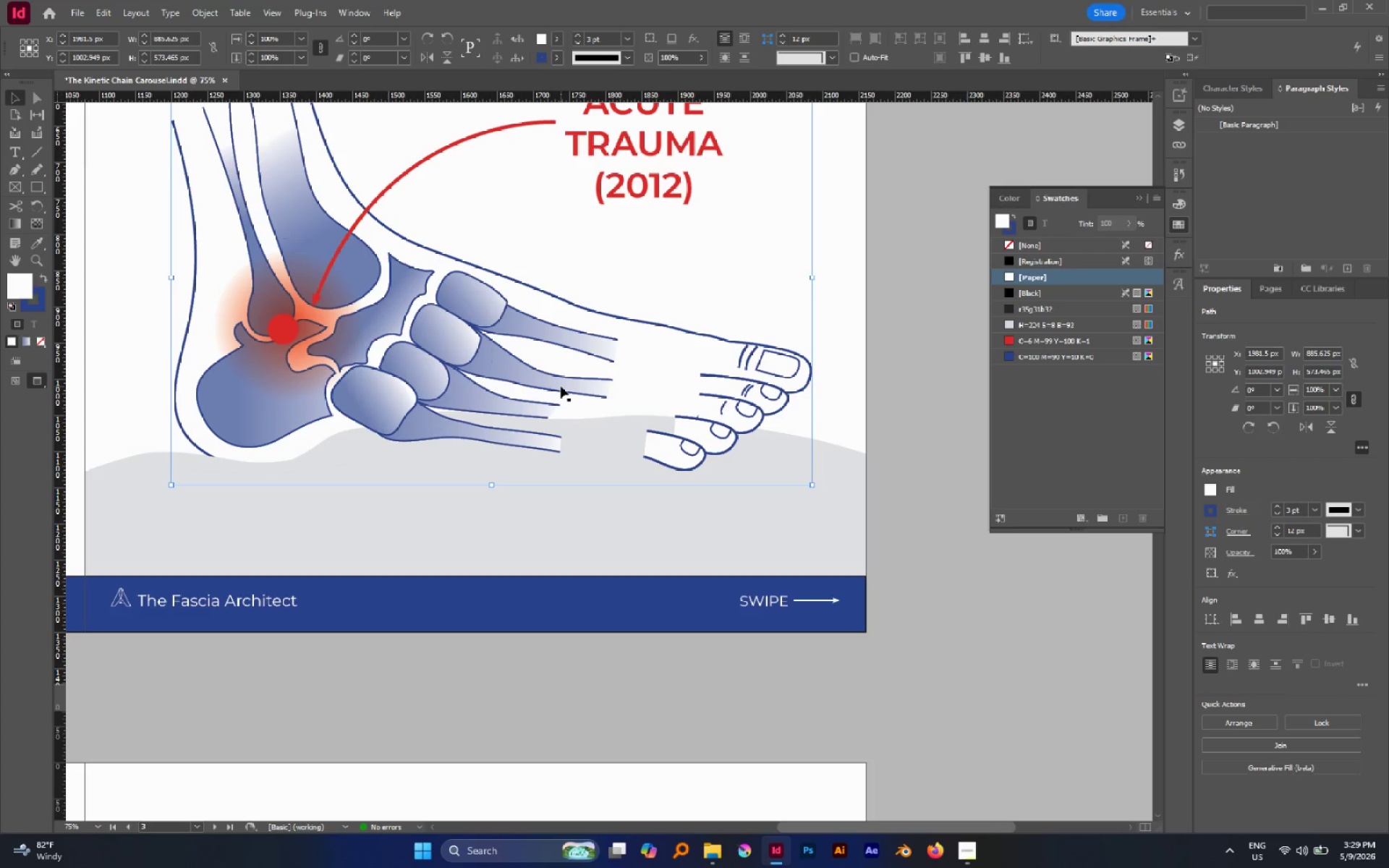 
key(Control+BracketRight)
 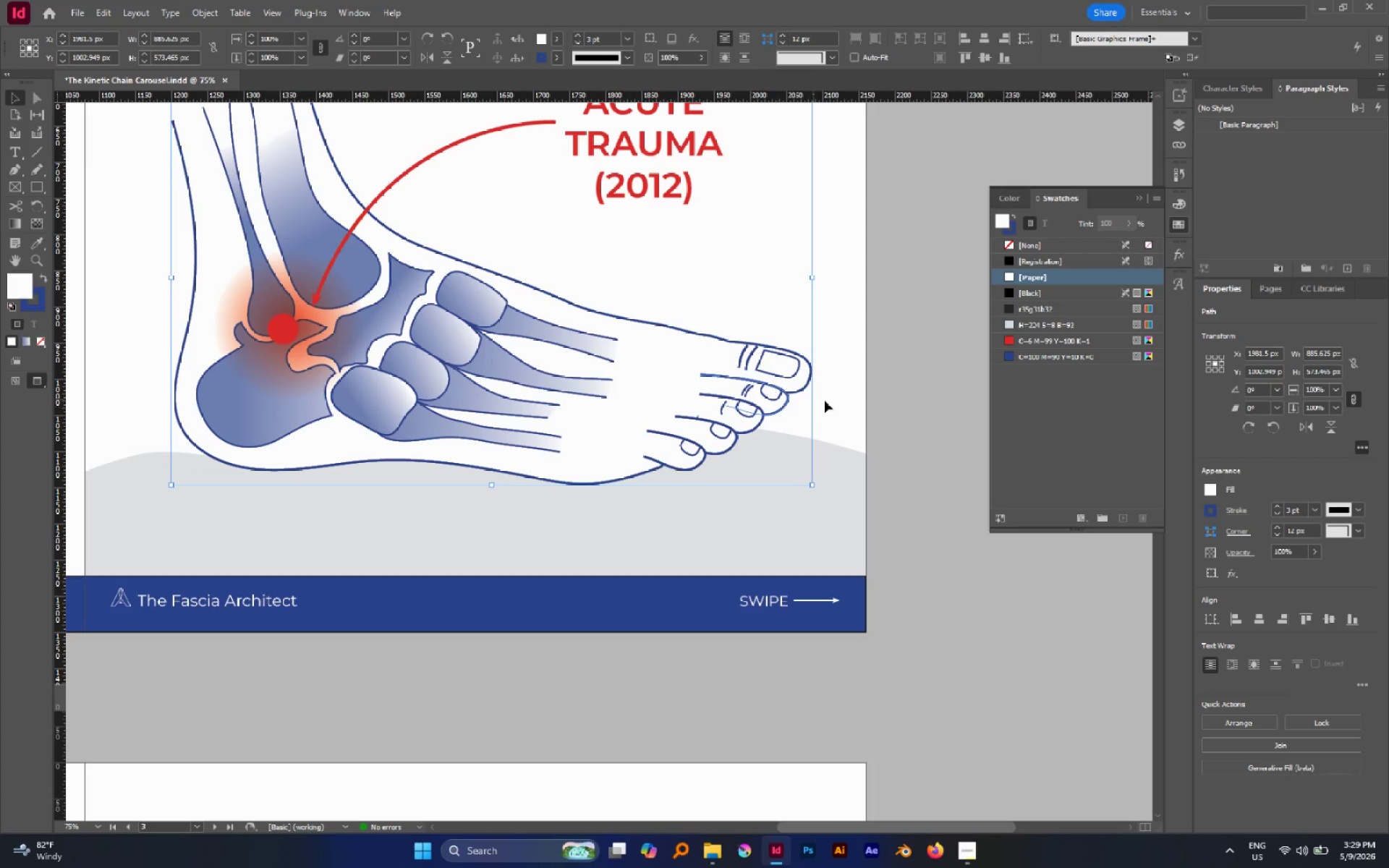 
left_click([883, 400])
 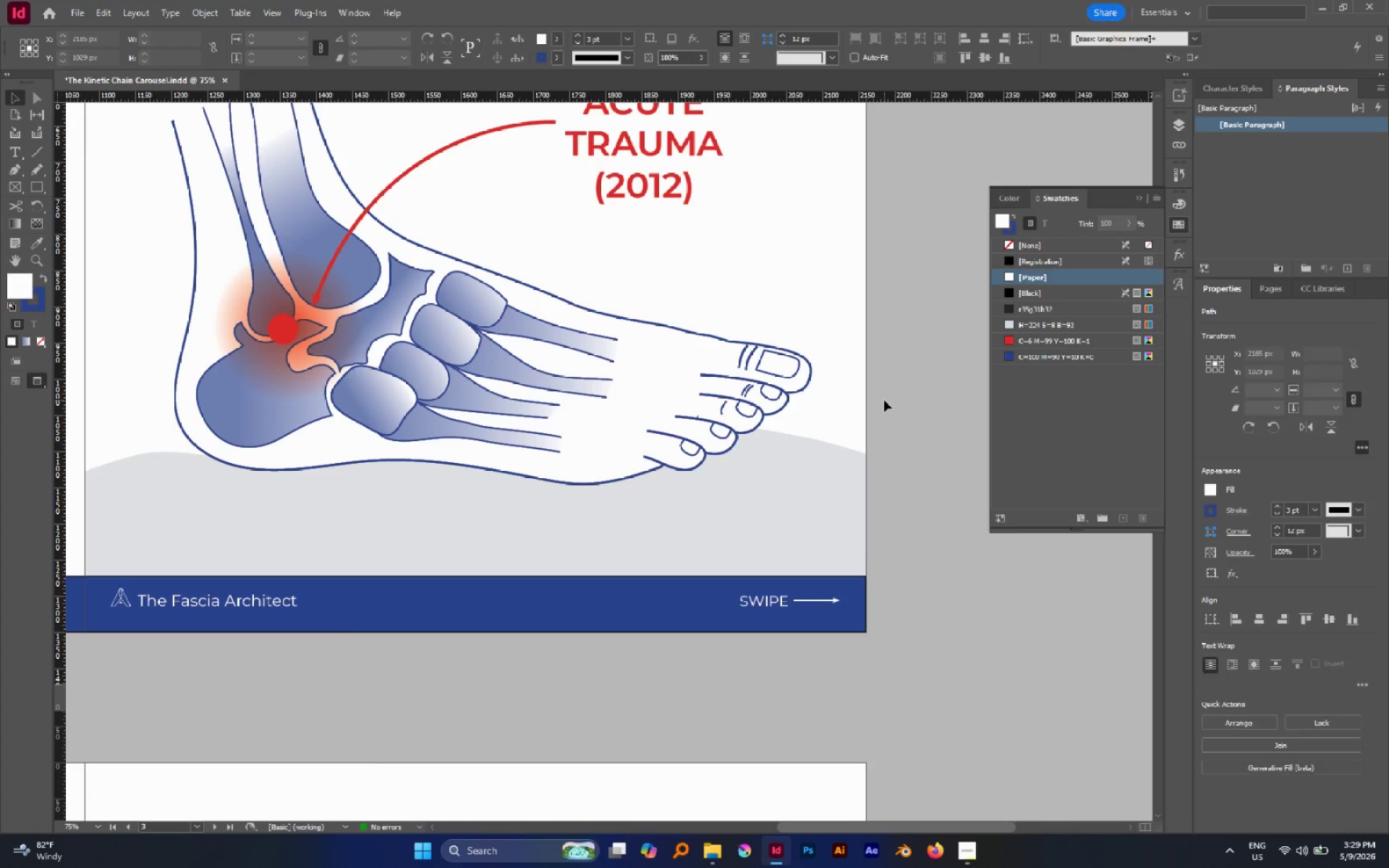 
hold_key(key=AltLeft, duration=0.7)
scroll: coordinate [881, 418], scroll_direction: down, amount: 3.0
 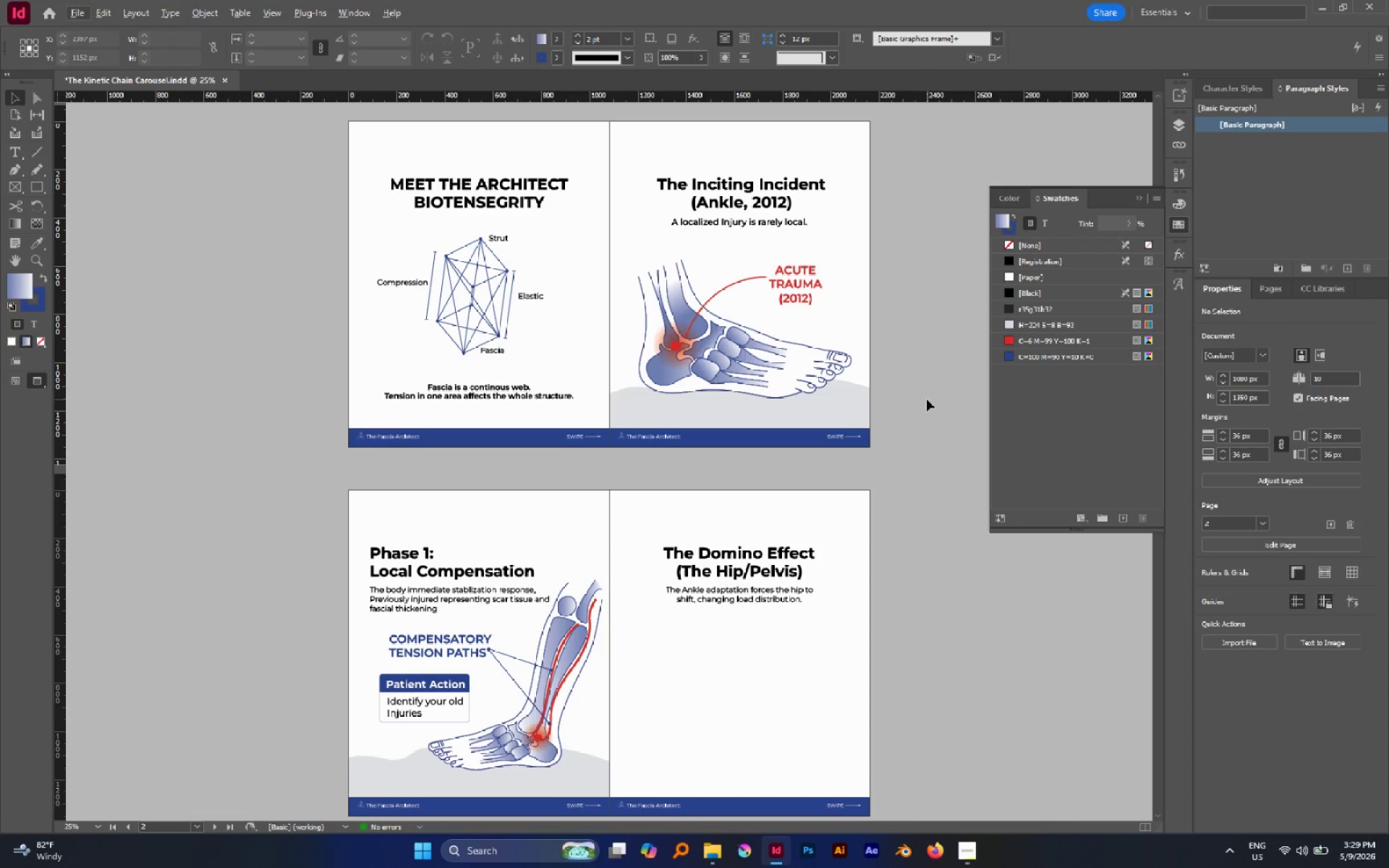 
wait(5.66)
 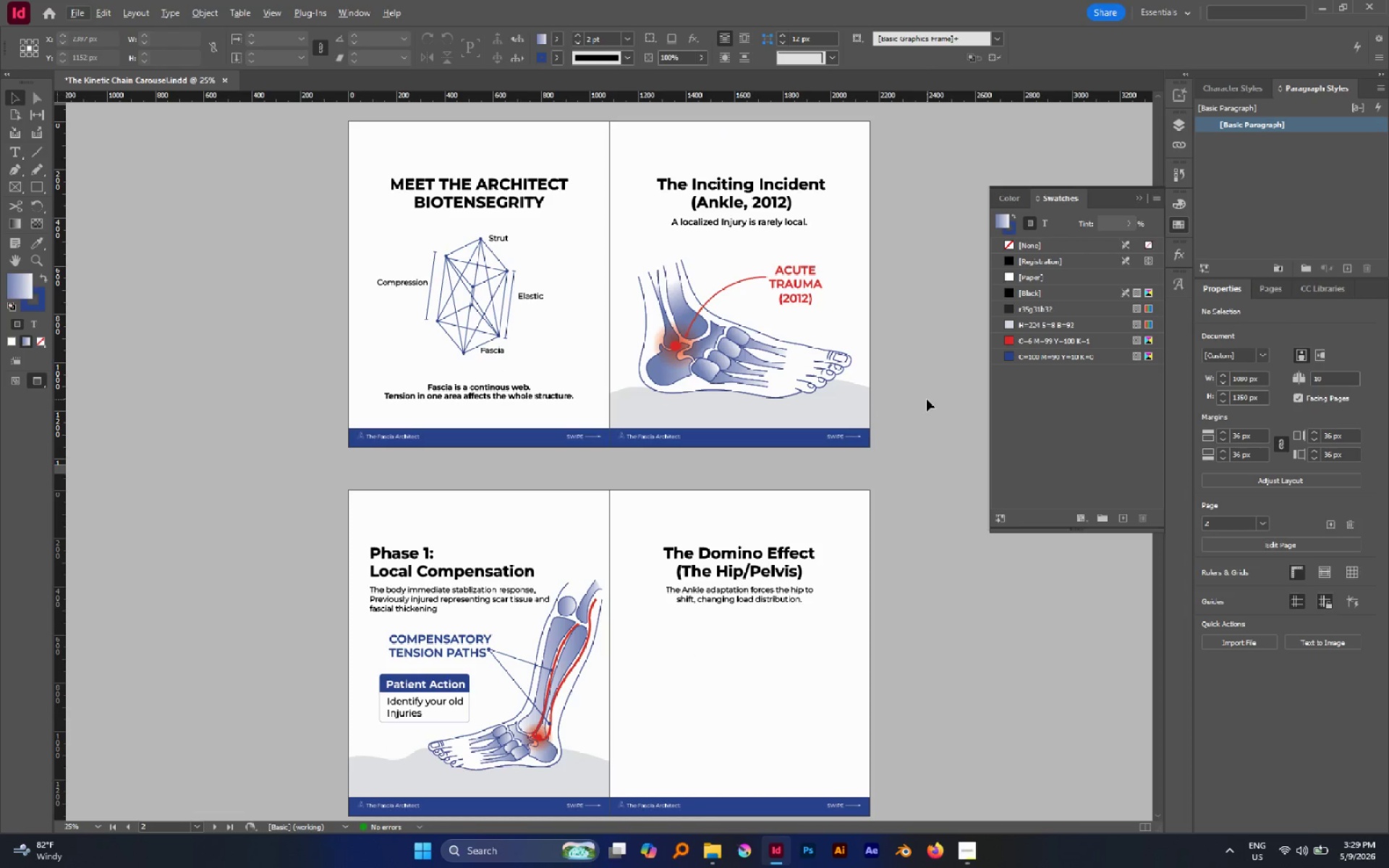 
left_click([927, 399])
 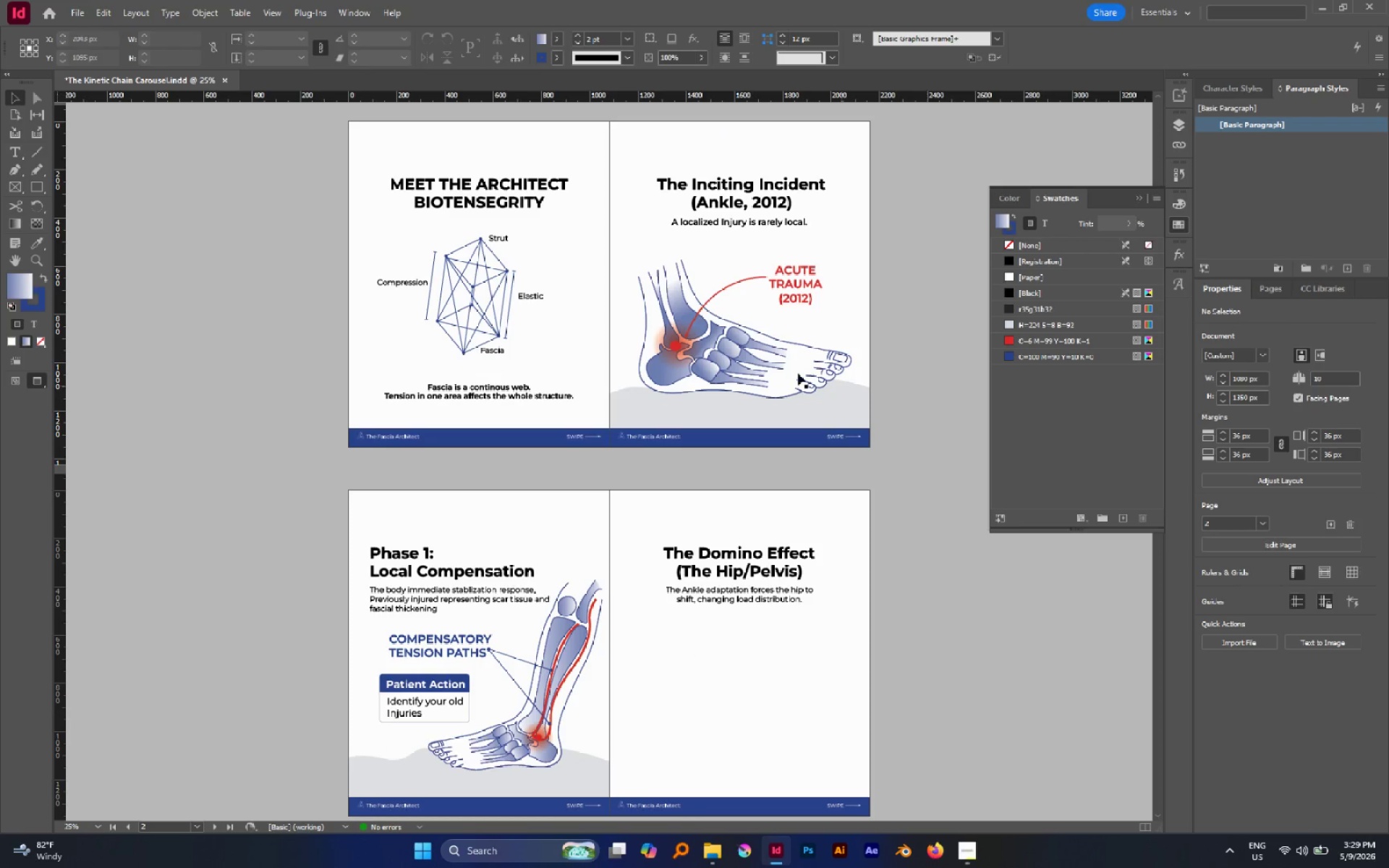 
key(Alt+AltLeft)
 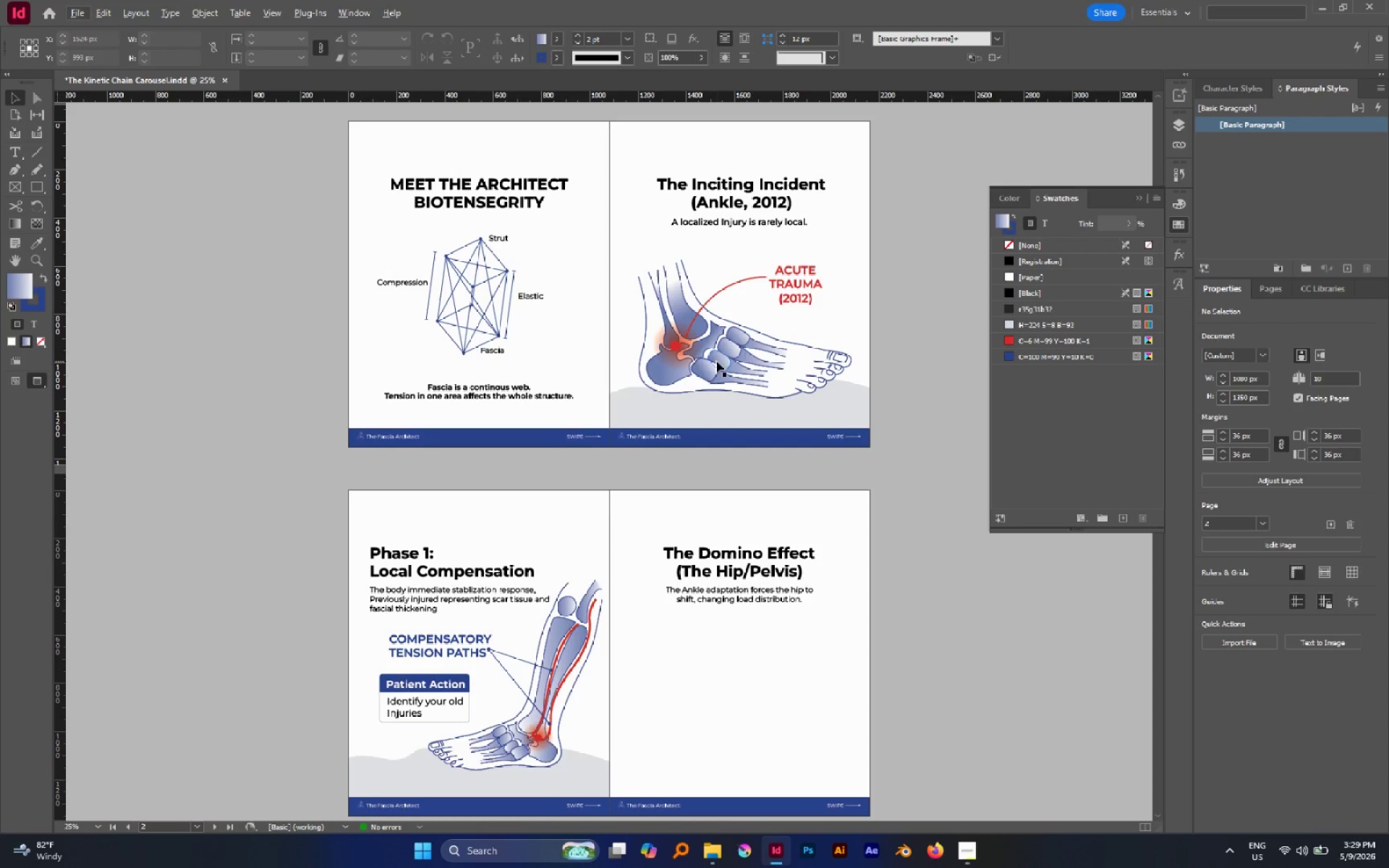 
key(Shift+W)
 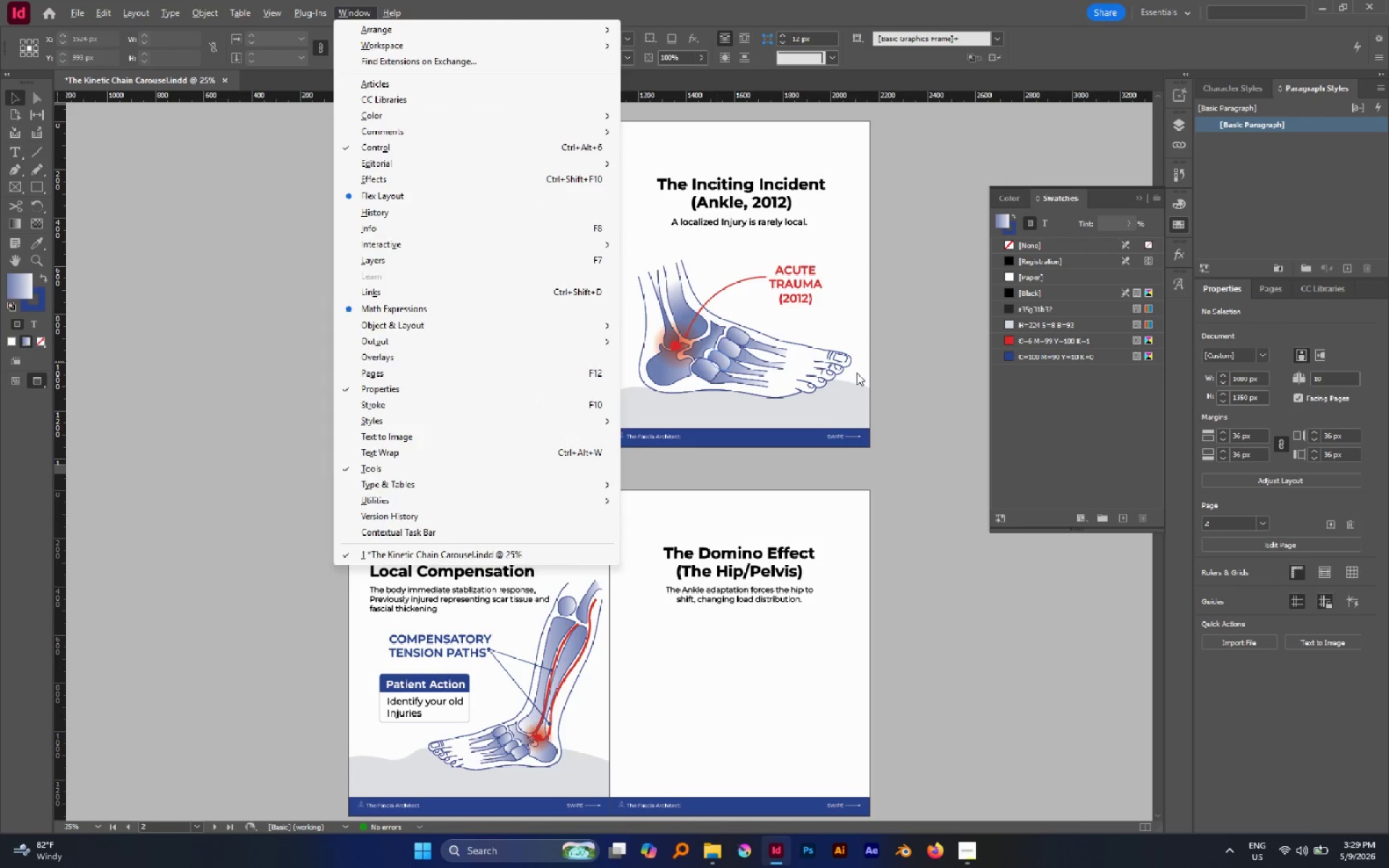 
left_click([950, 374])
 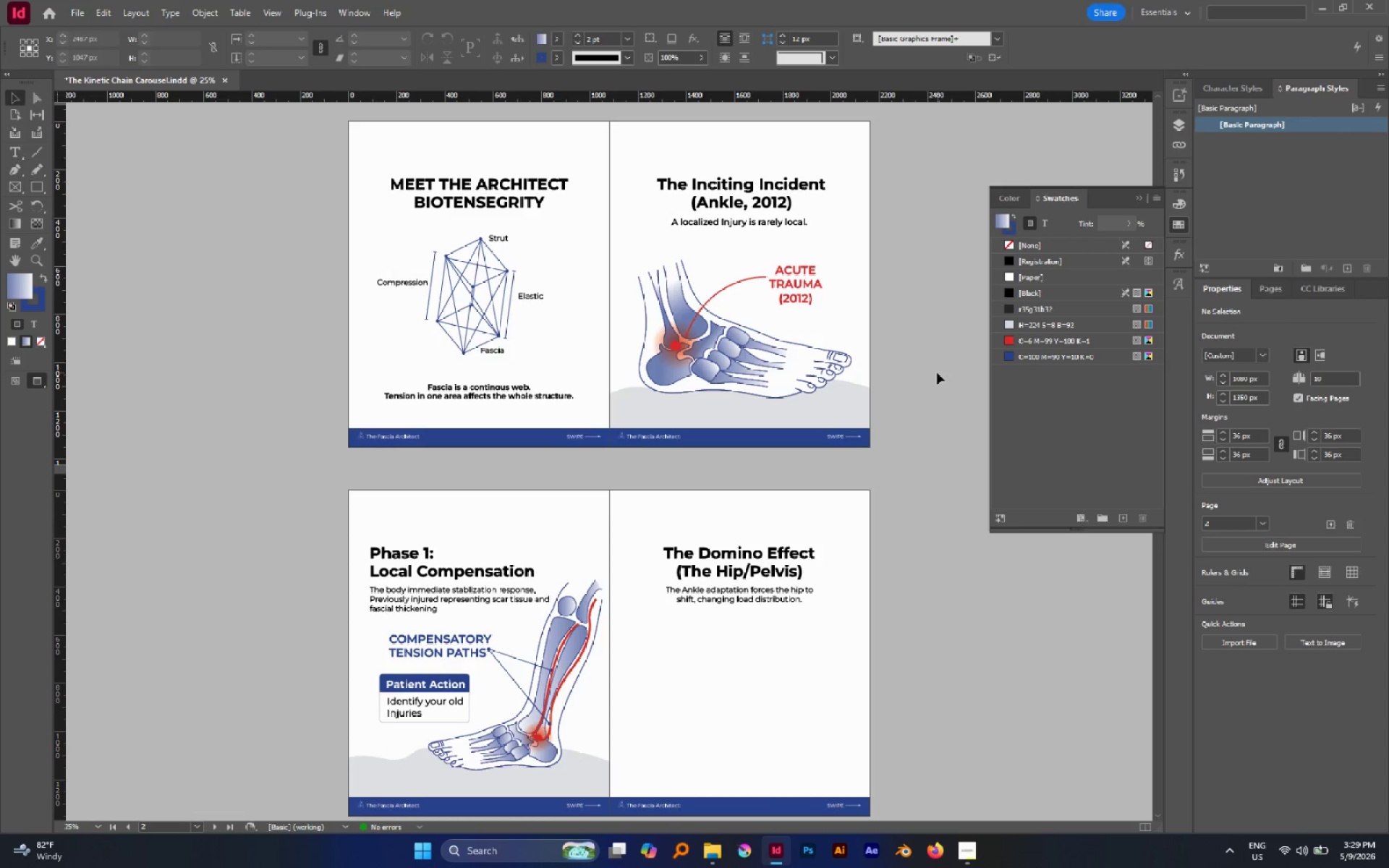 
key(Shift+W)
 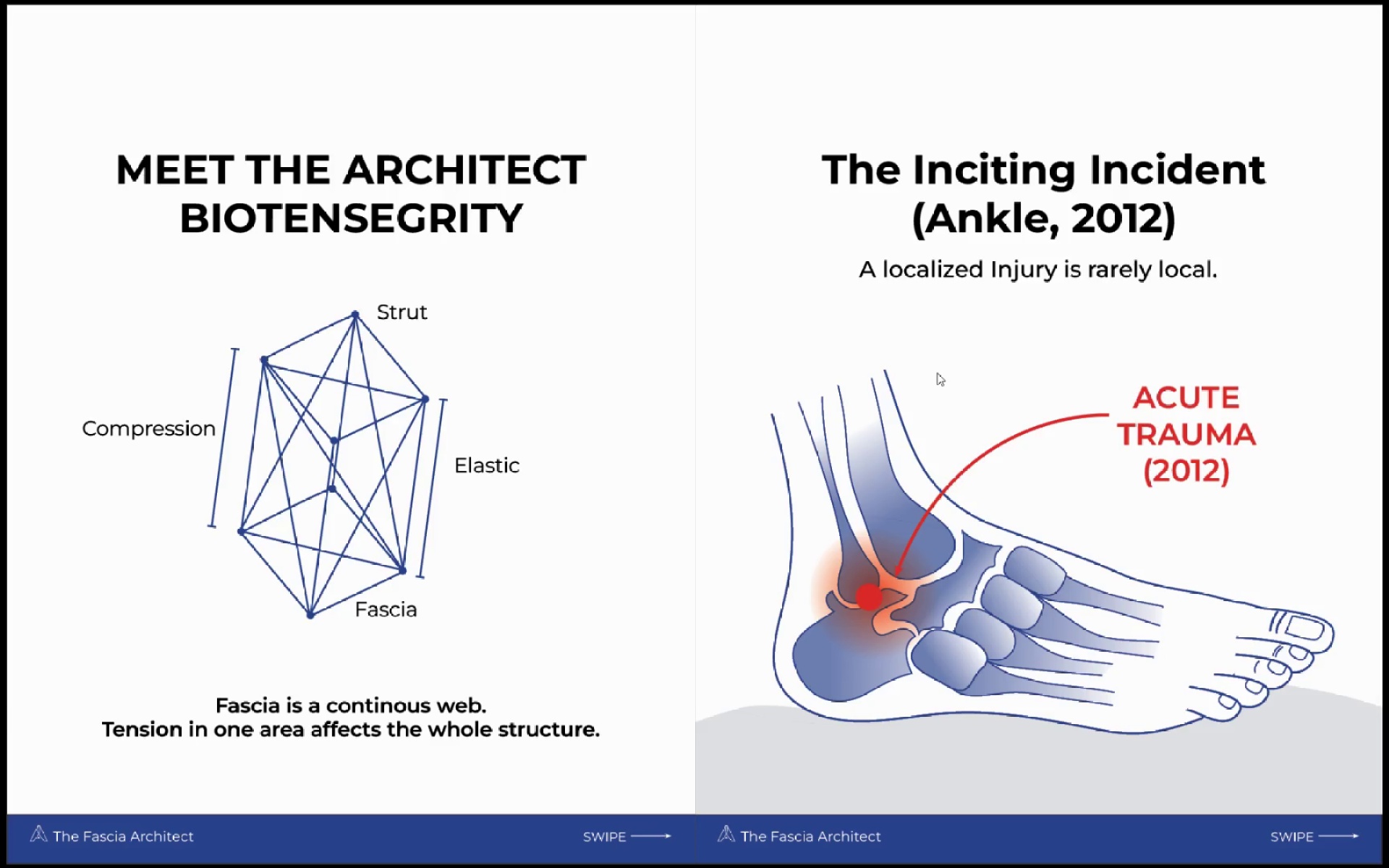 
key(Escape)
 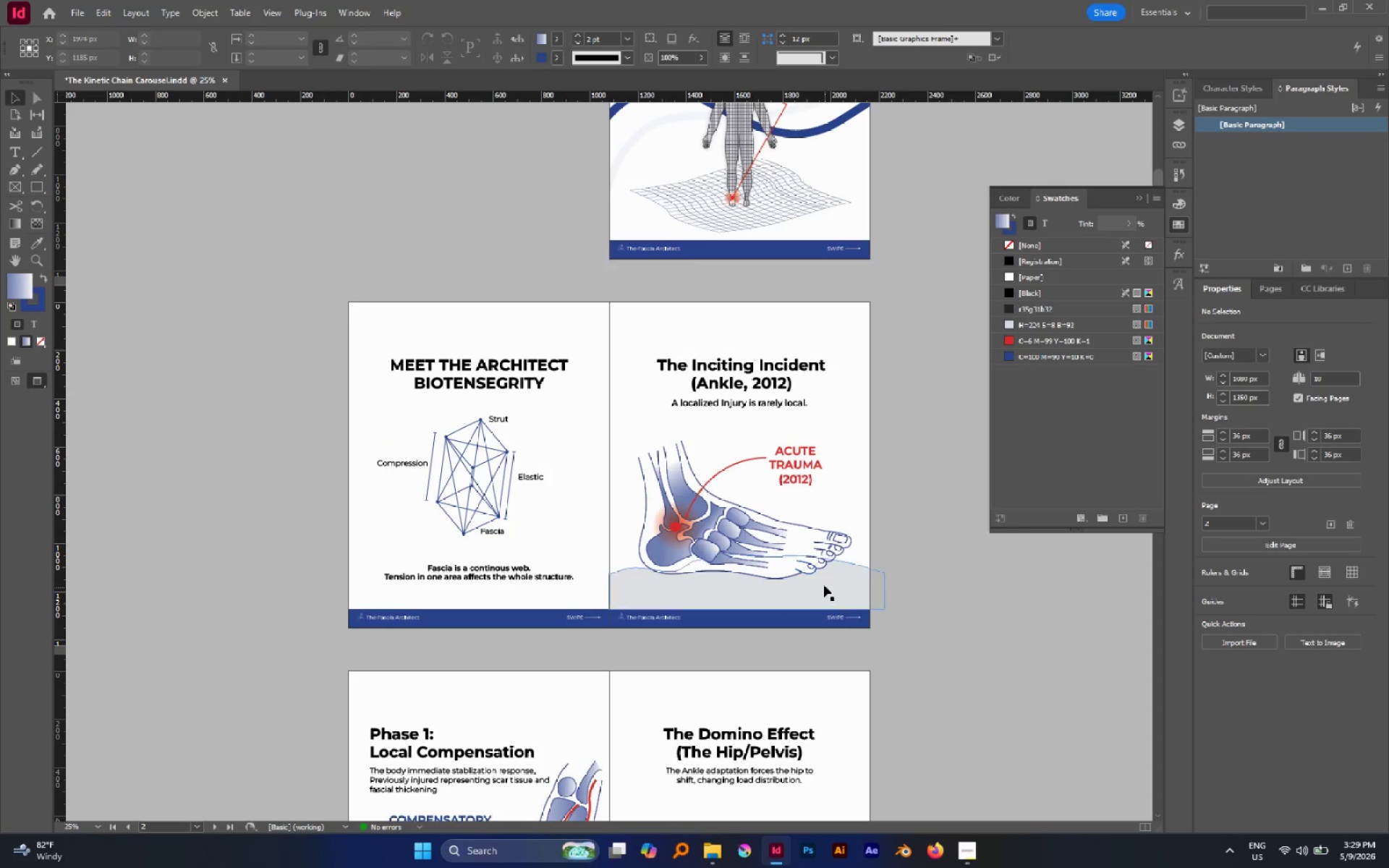 
left_click([791, 546])
 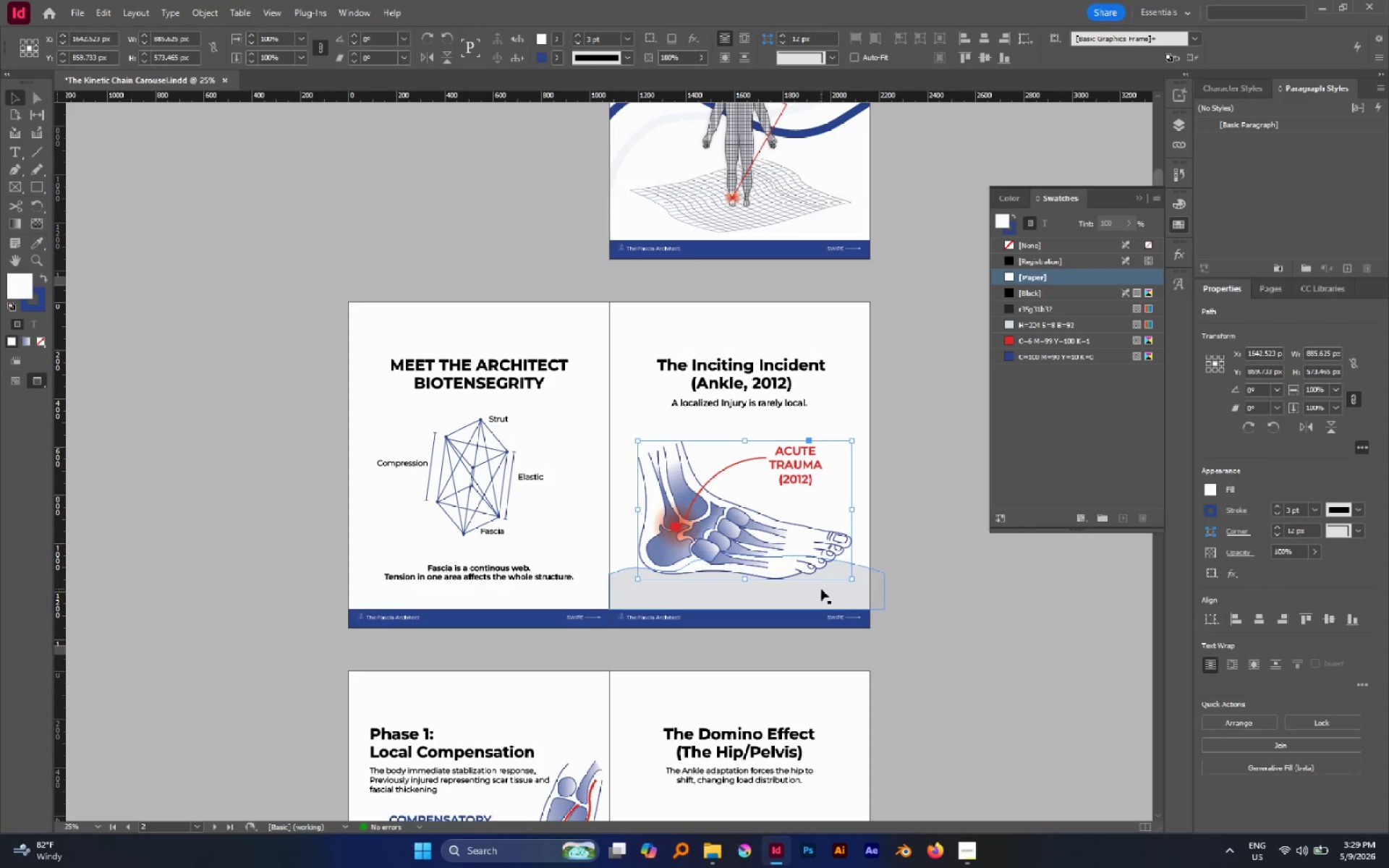 
left_click([821, 589])
 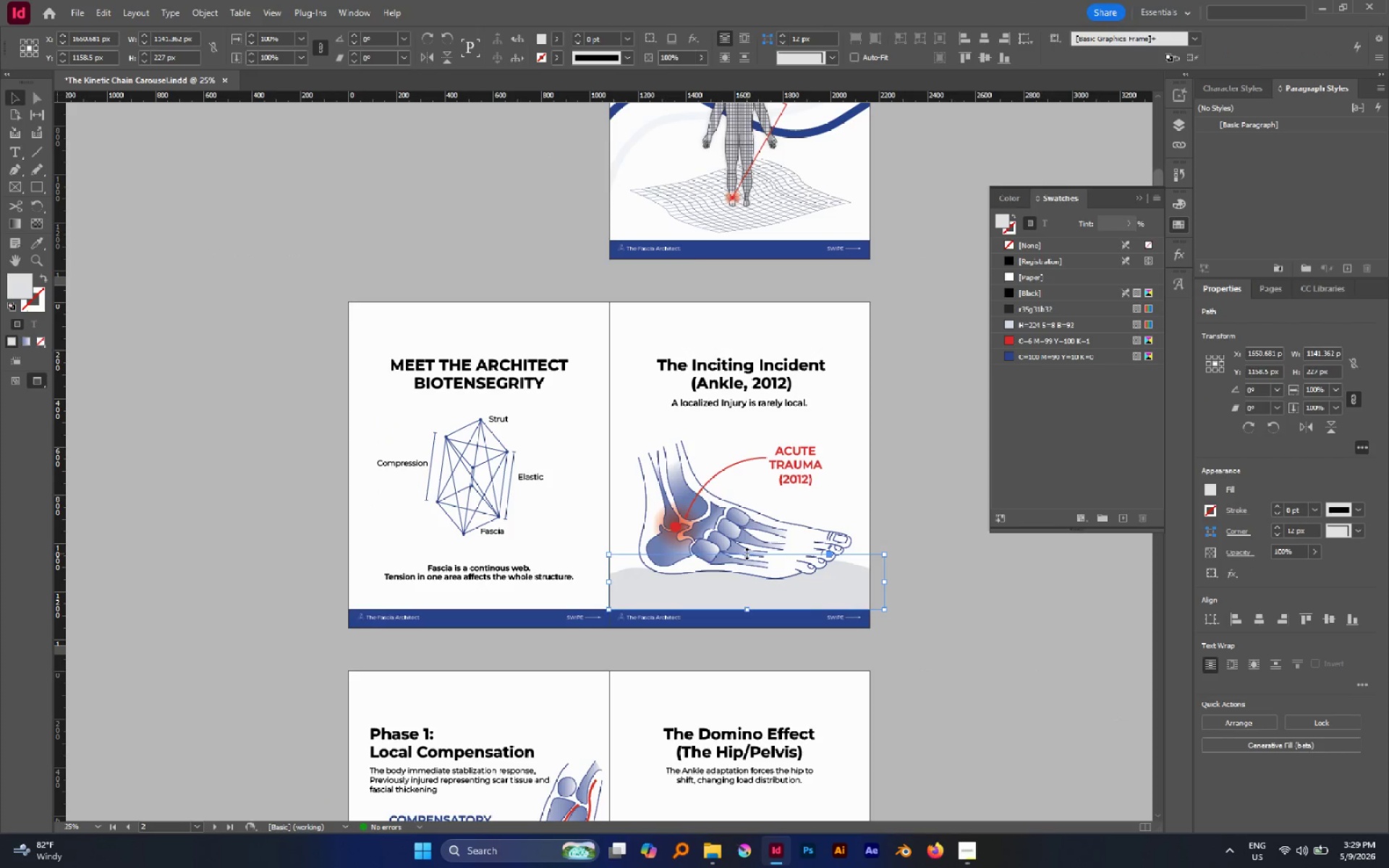 
left_click_drag(start_coordinate=[747, 553], to_coordinate=[749, 538])
 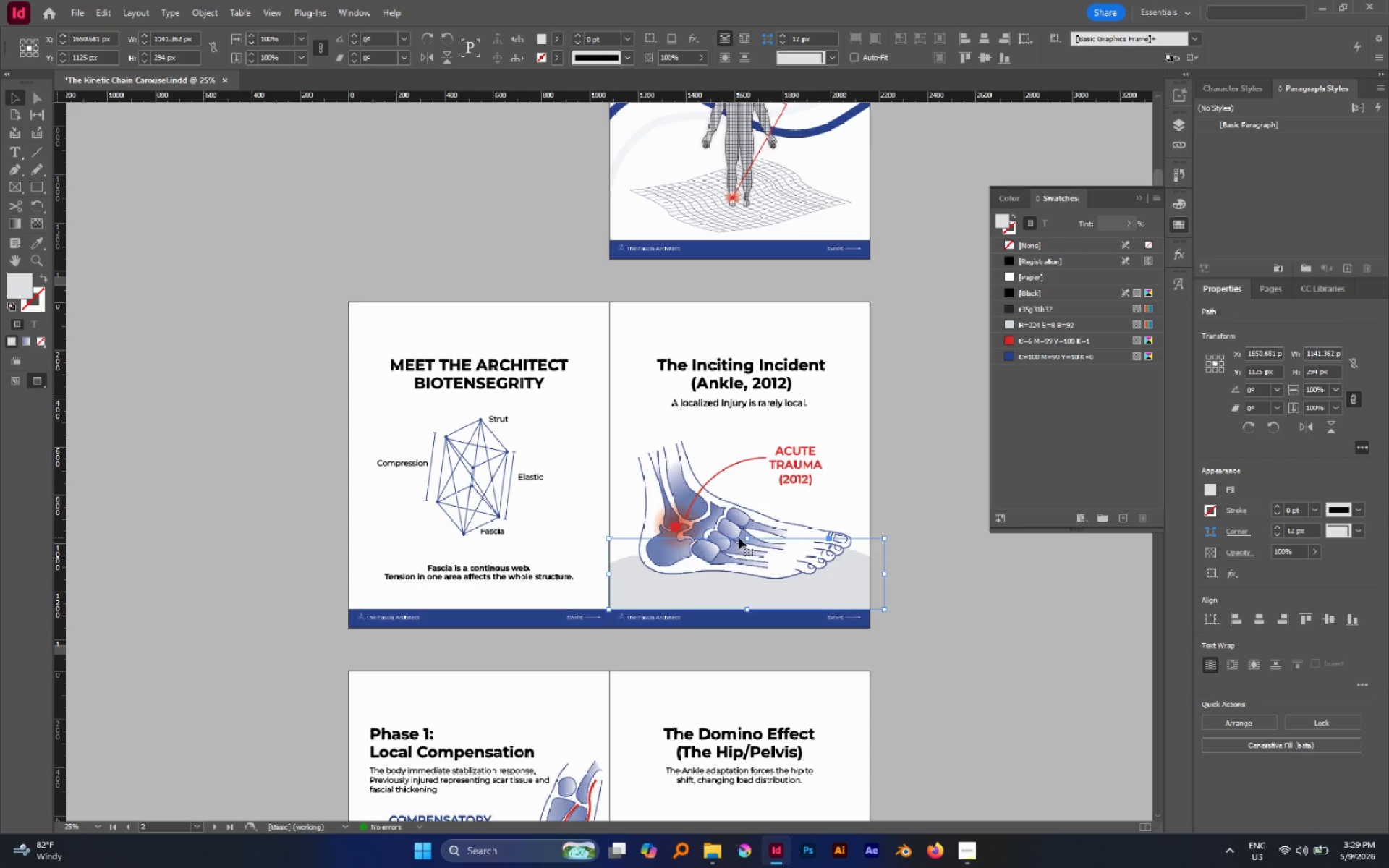 
left_click_drag(start_coordinate=[745, 537], to_coordinate=[745, 529])
 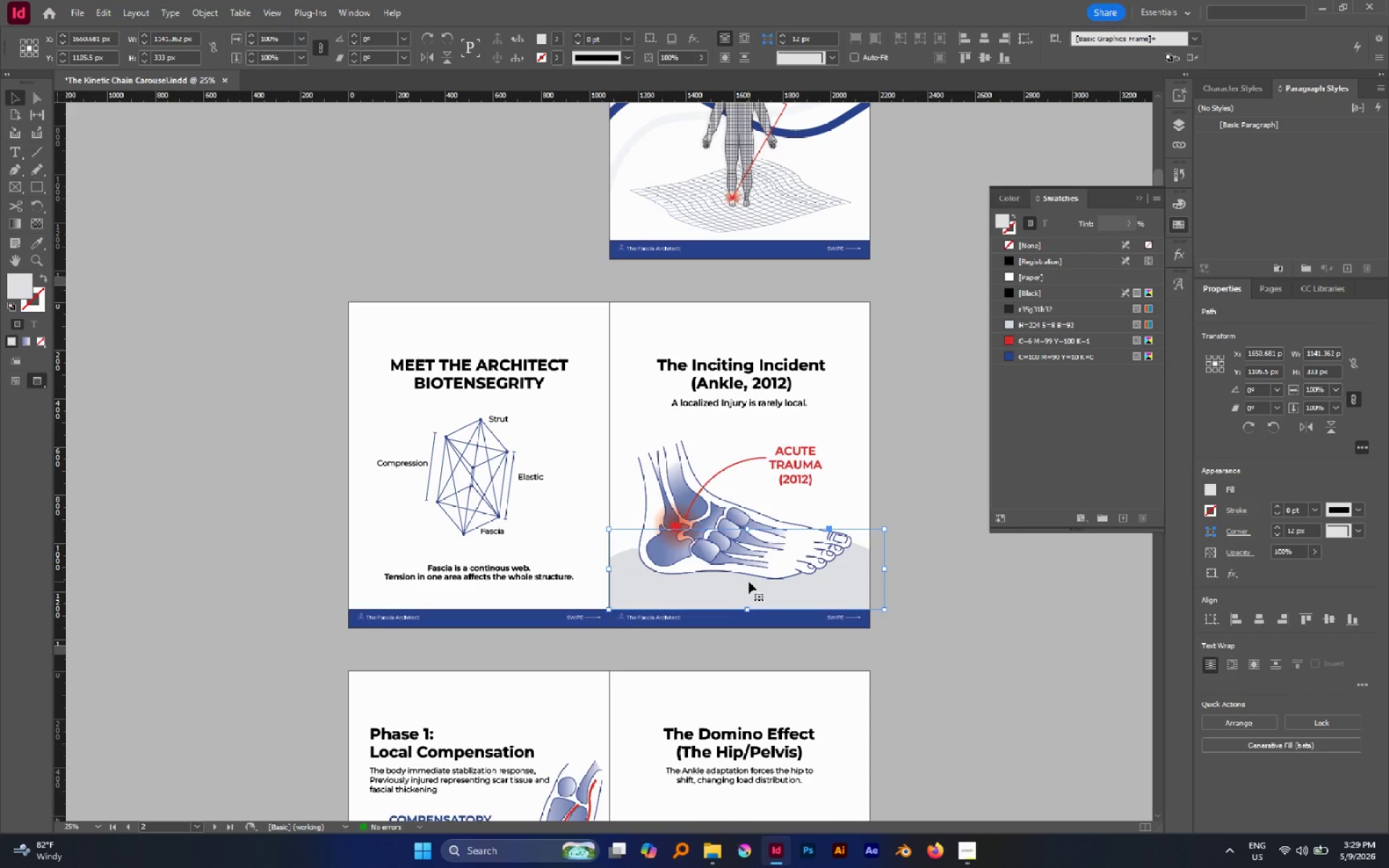 
key(Shift+W)
 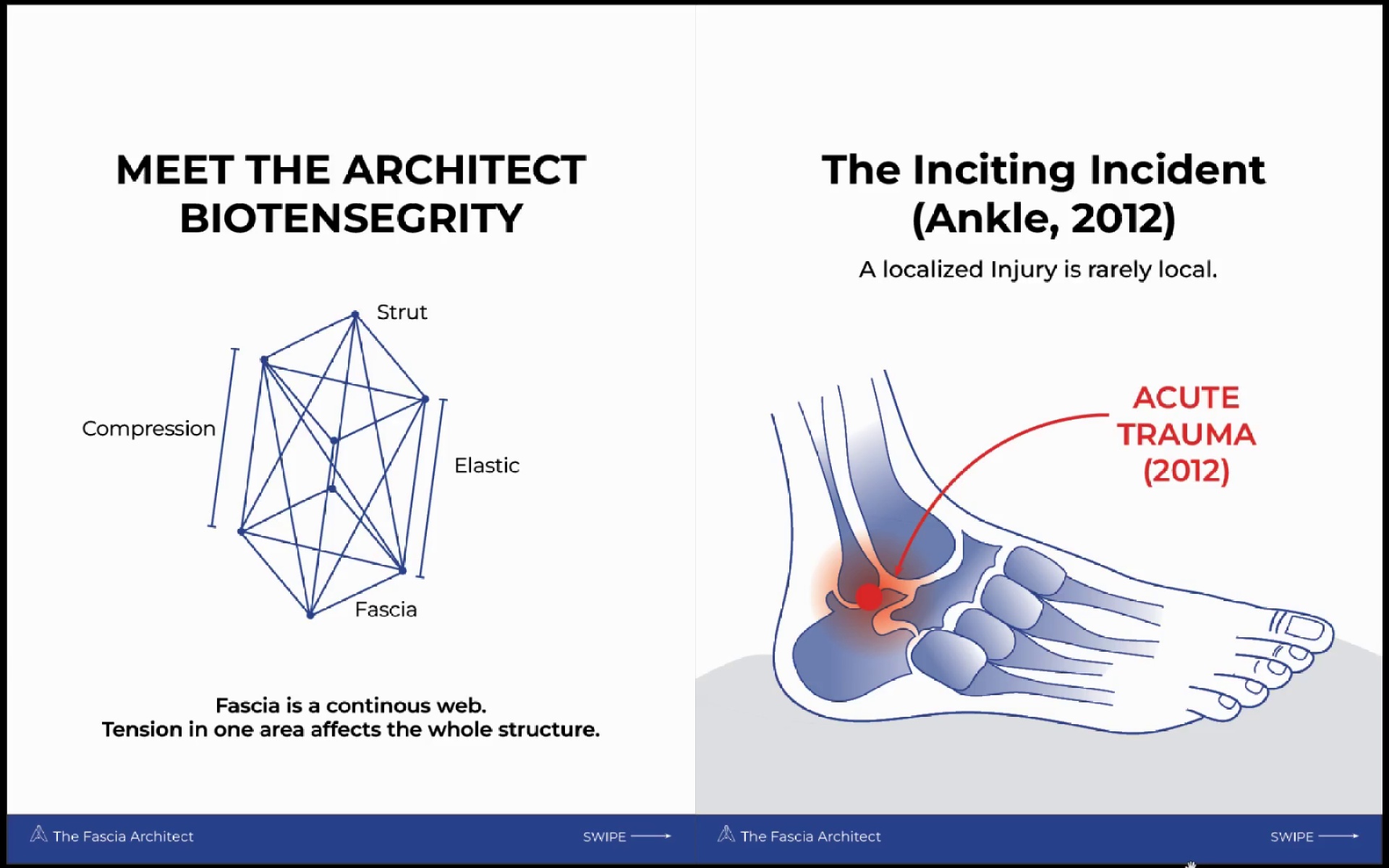 
wait(10.0)
 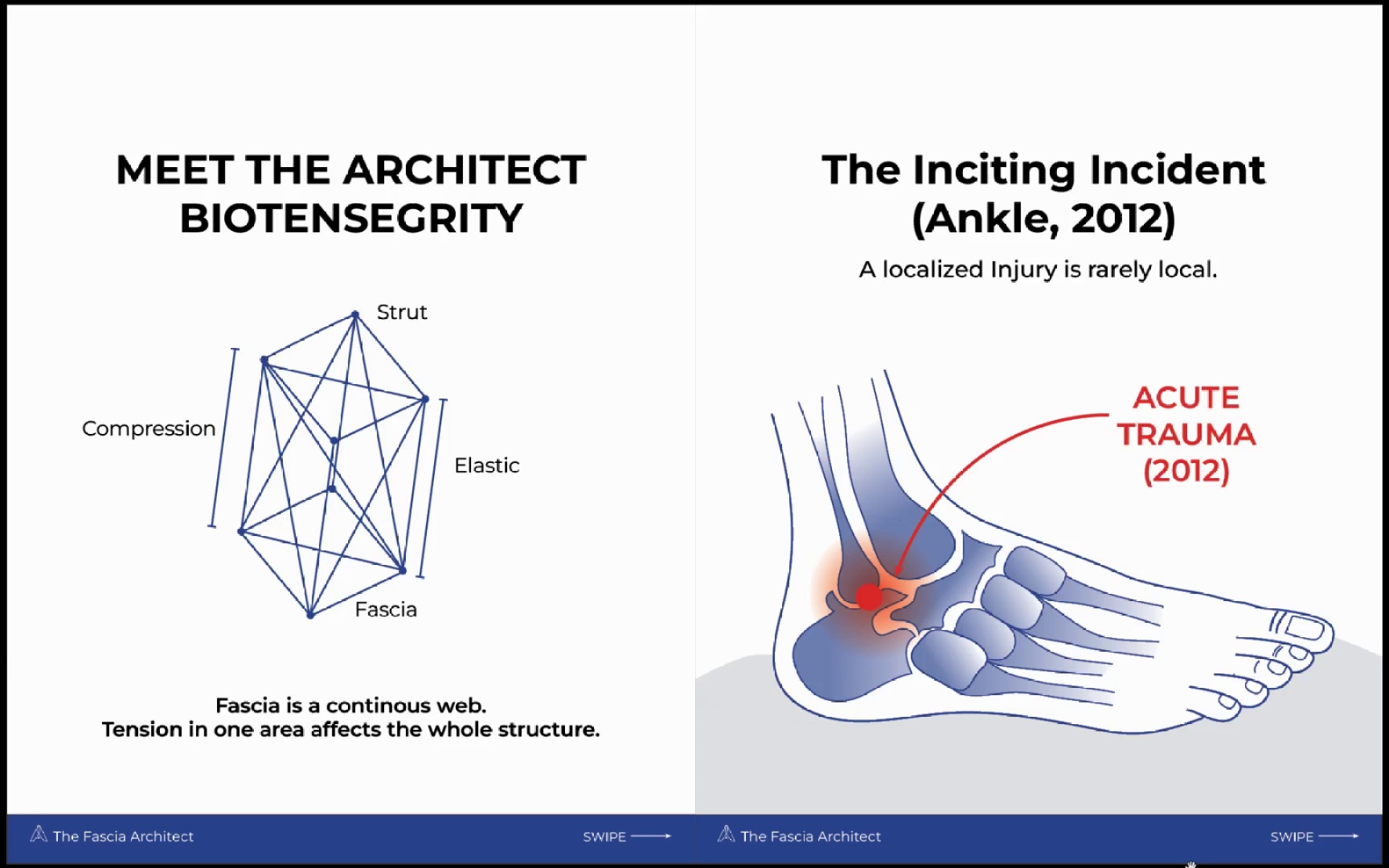 
key(ArrowLeft)
 